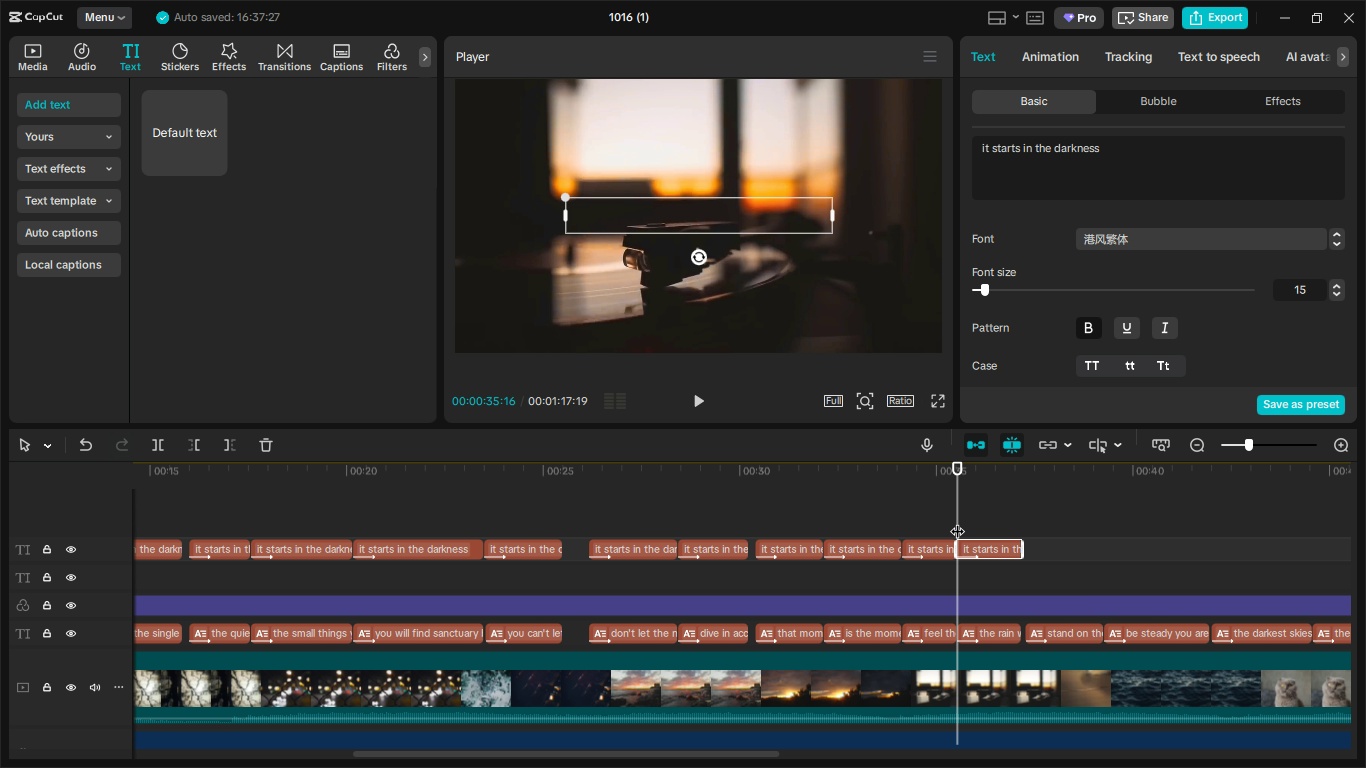 
left_click_drag(start_coordinate=[957, 521], to_coordinate=[1032, 526])
 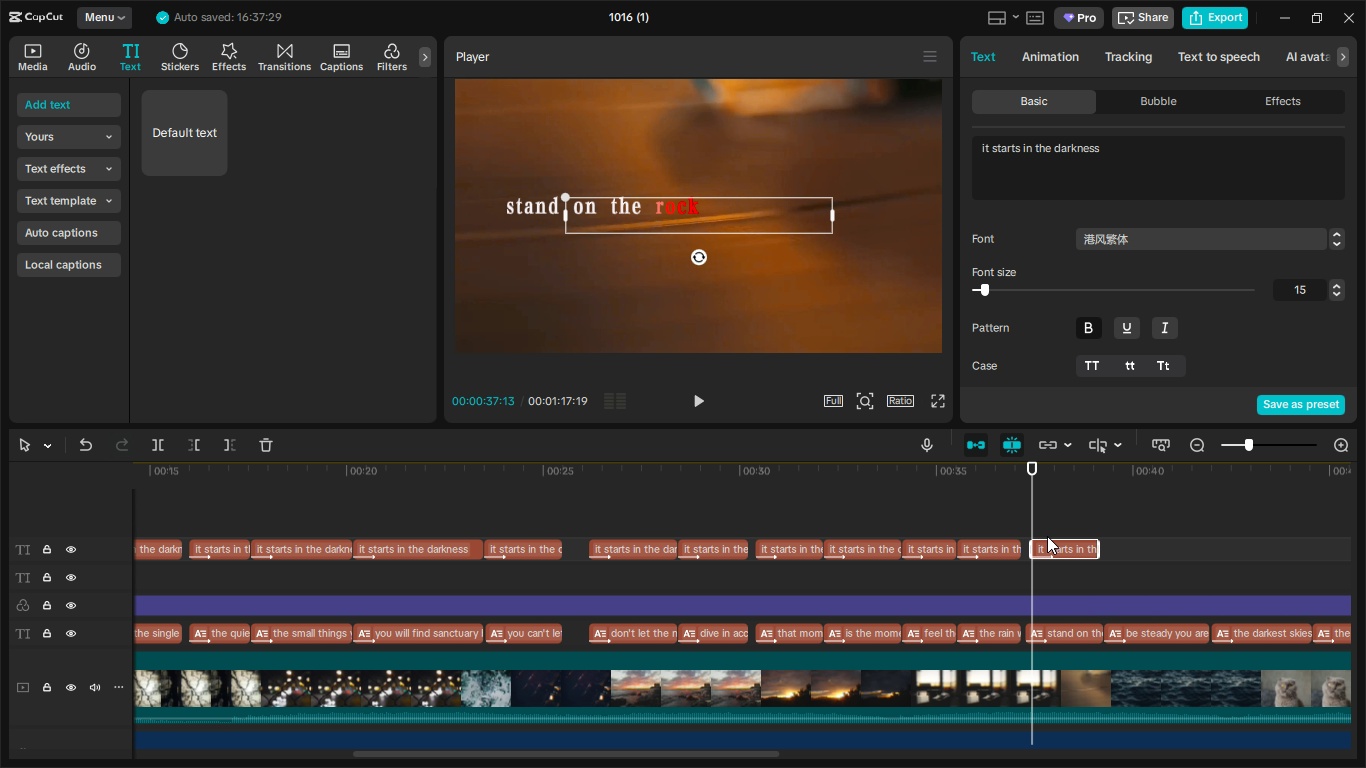 
key(Control+V)
 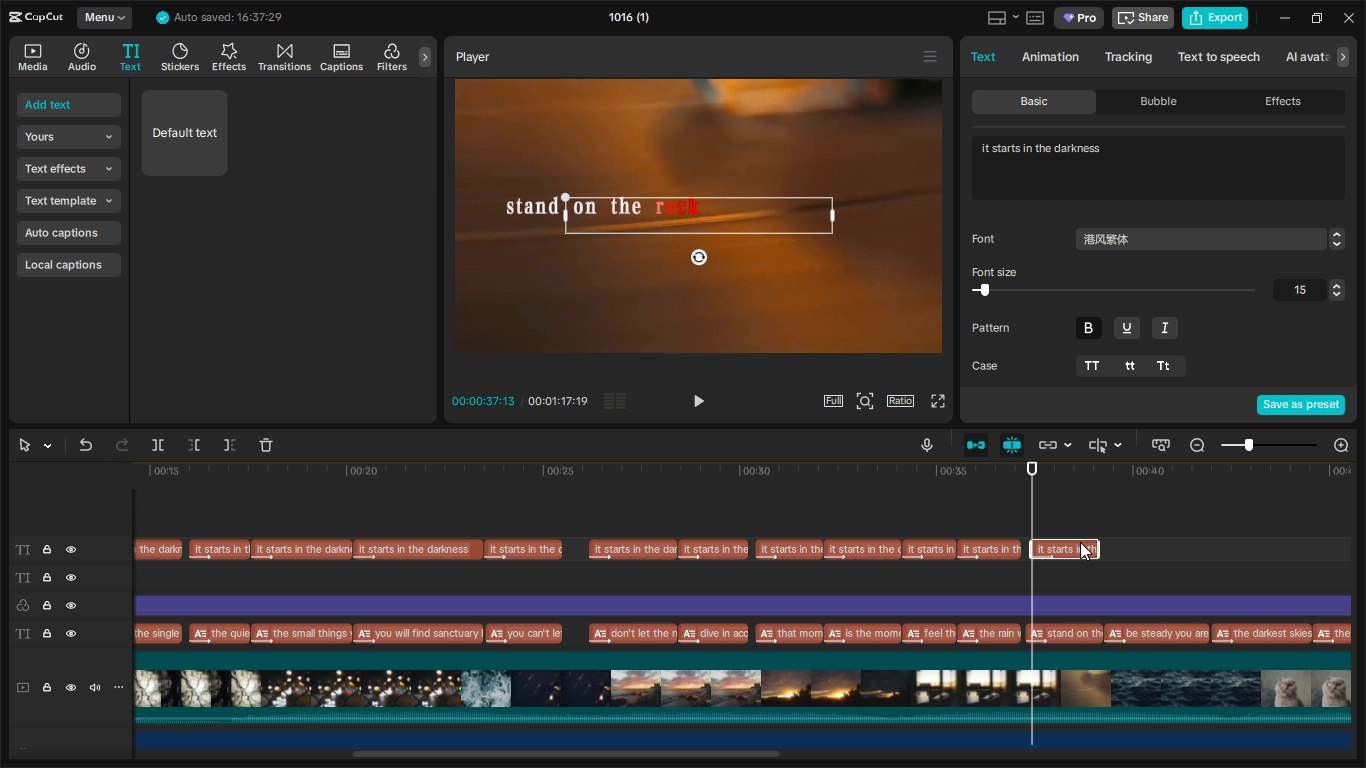 
left_click_drag(start_coordinate=[1095, 544], to_coordinate=[1100, 545])
 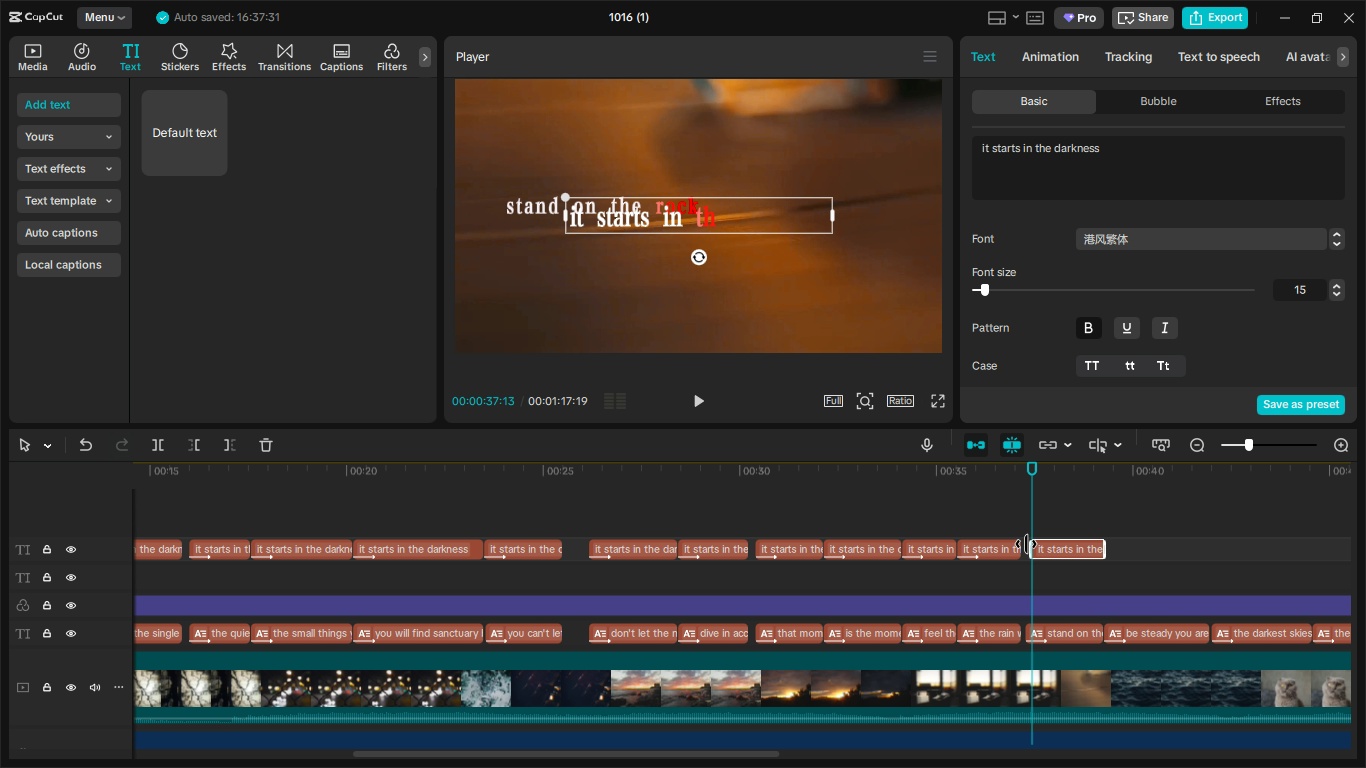 
left_click_drag(start_coordinate=[1032, 514], to_coordinate=[1030, 526])
 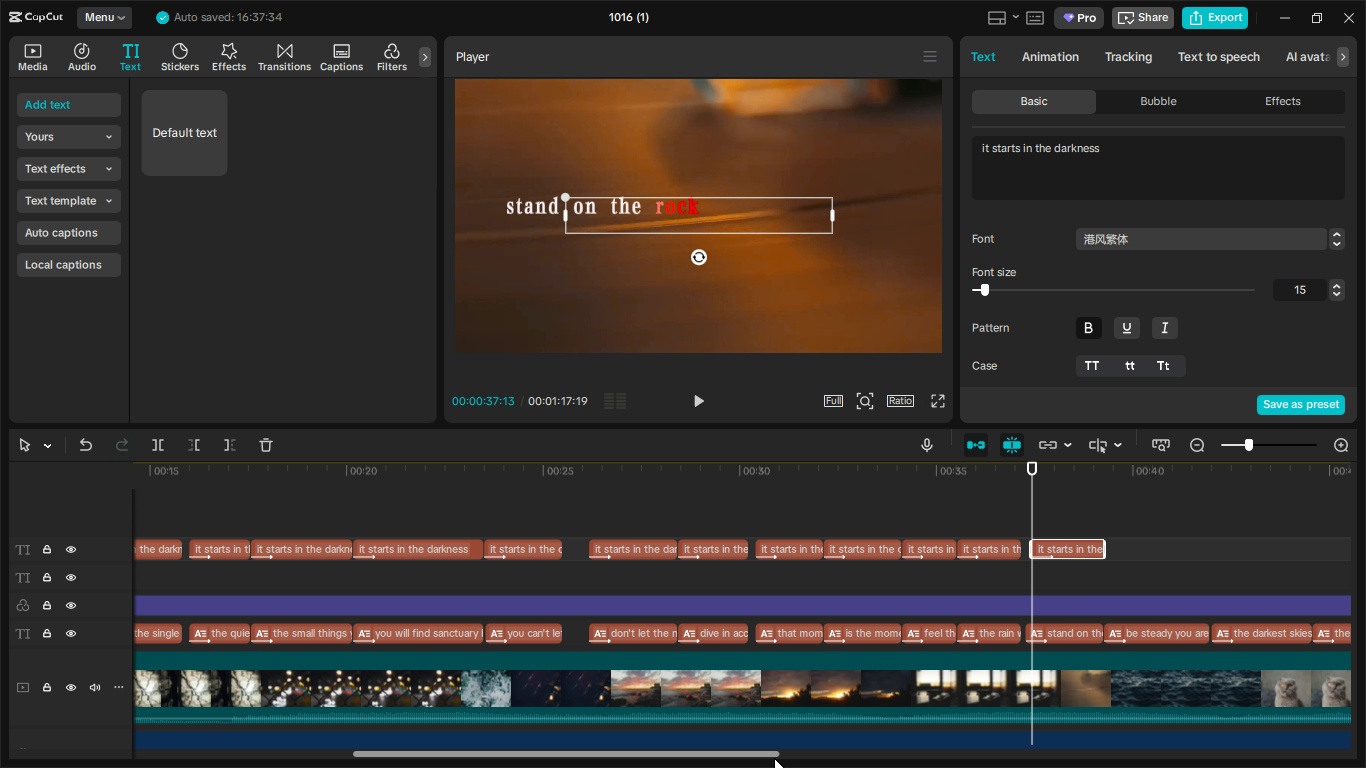 
left_click_drag(start_coordinate=[769, 758], to_coordinate=[953, 733])
 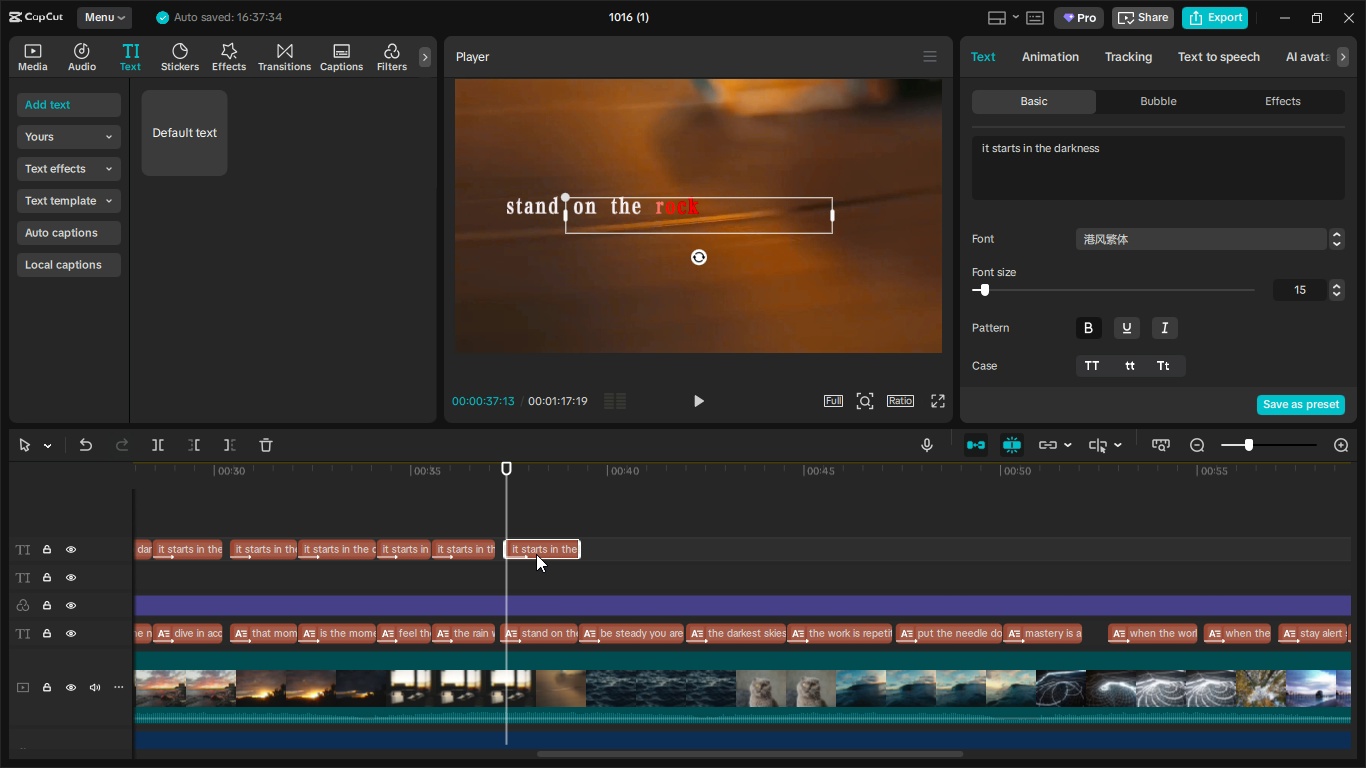 
hold_key(key=ControlLeft, duration=0.5)
scroll: coordinate [526, 570], scroll_direction: up, amount: 7.0
 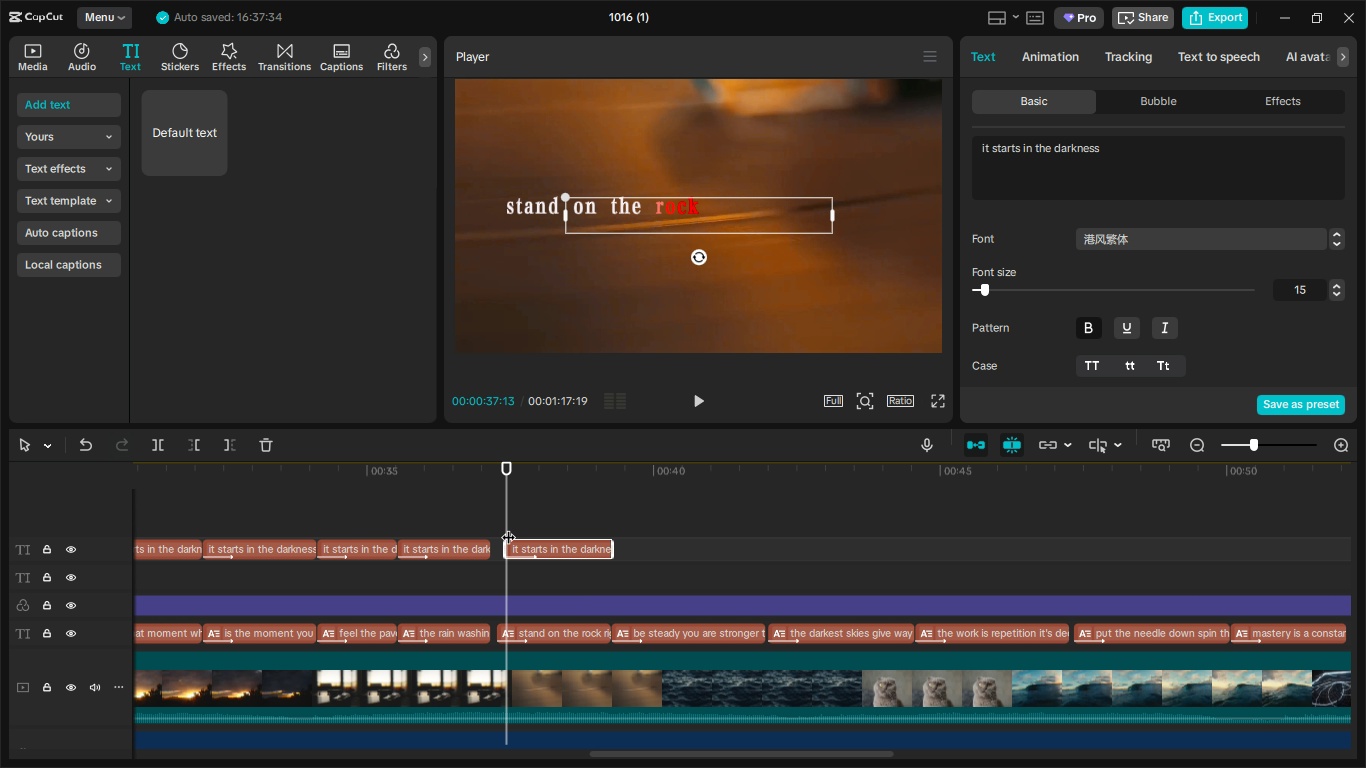 
left_click_drag(start_coordinate=[507, 526], to_coordinate=[499, 526])
 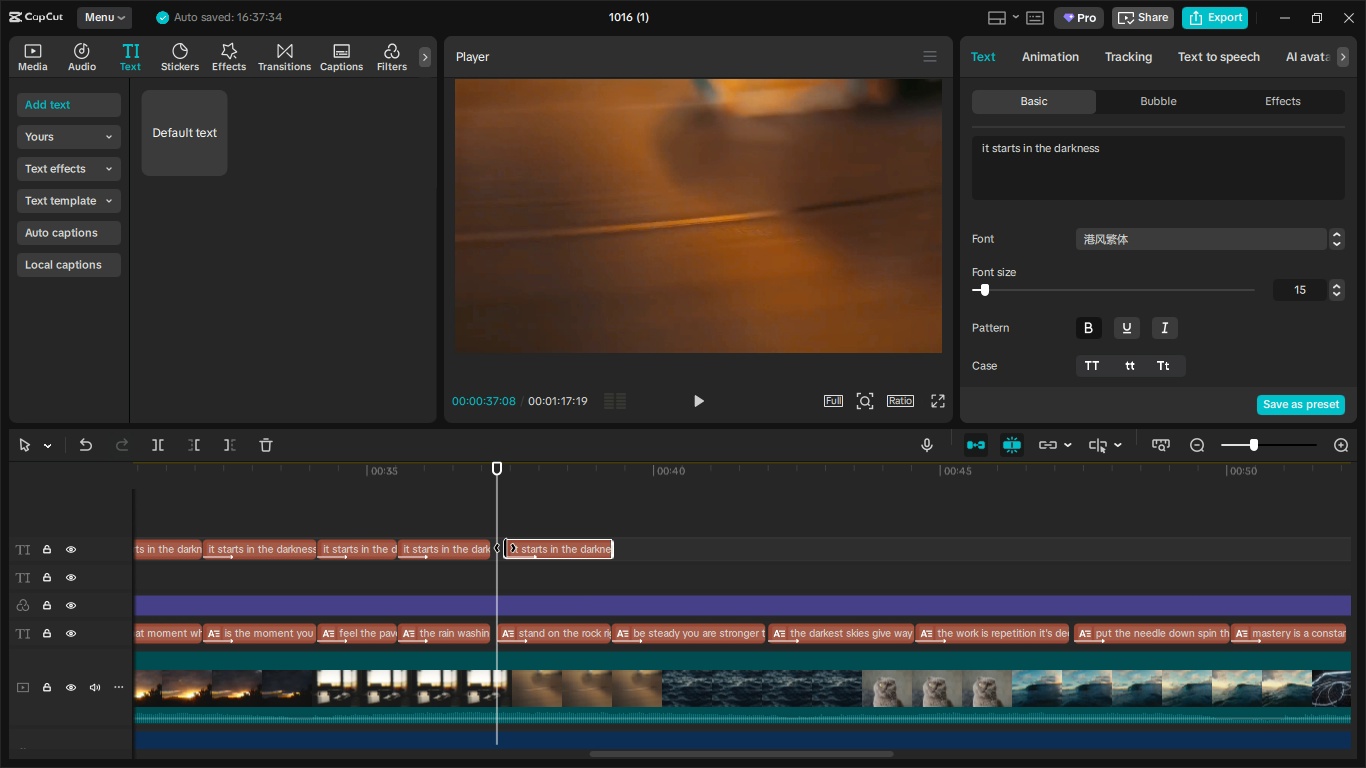 
left_click_drag(start_coordinate=[503, 548], to_coordinate=[494, 546])
 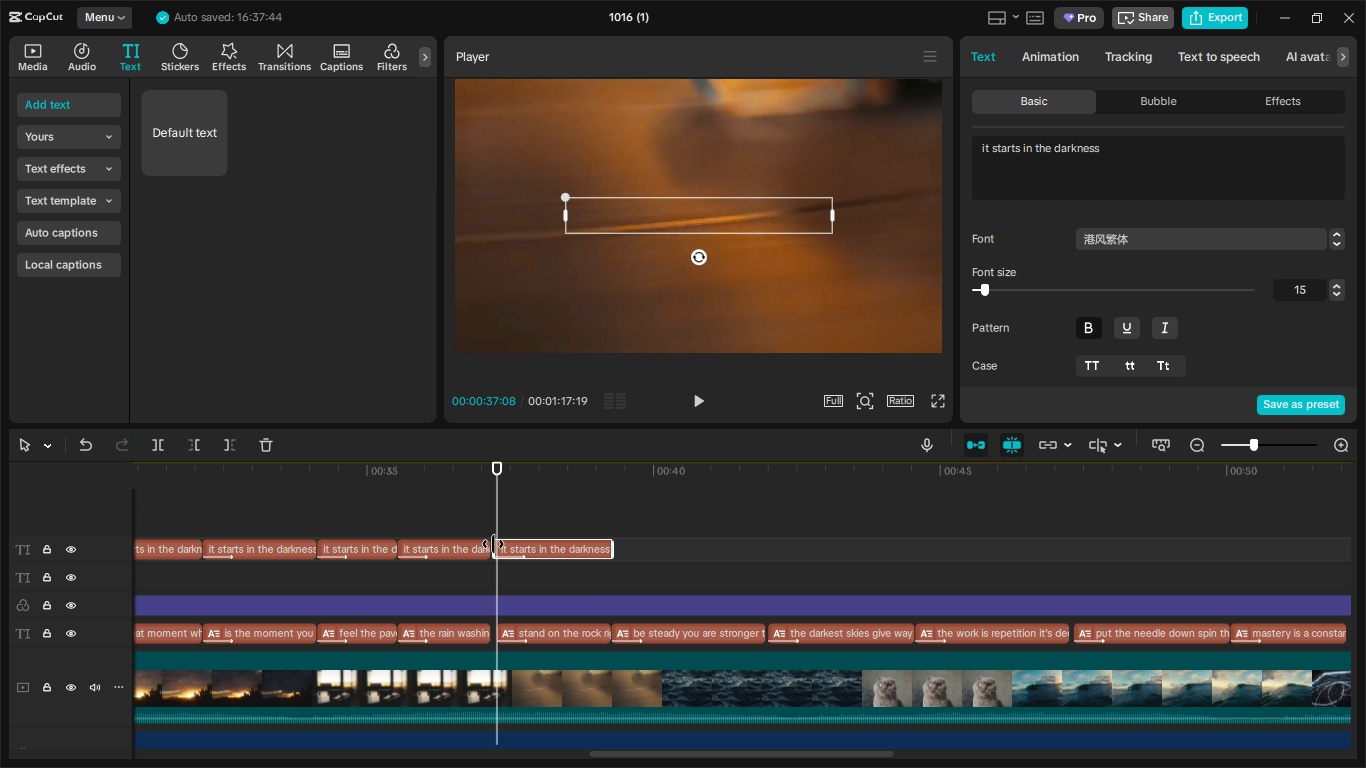 
left_click_drag(start_coordinate=[493, 544], to_coordinate=[498, 544])
 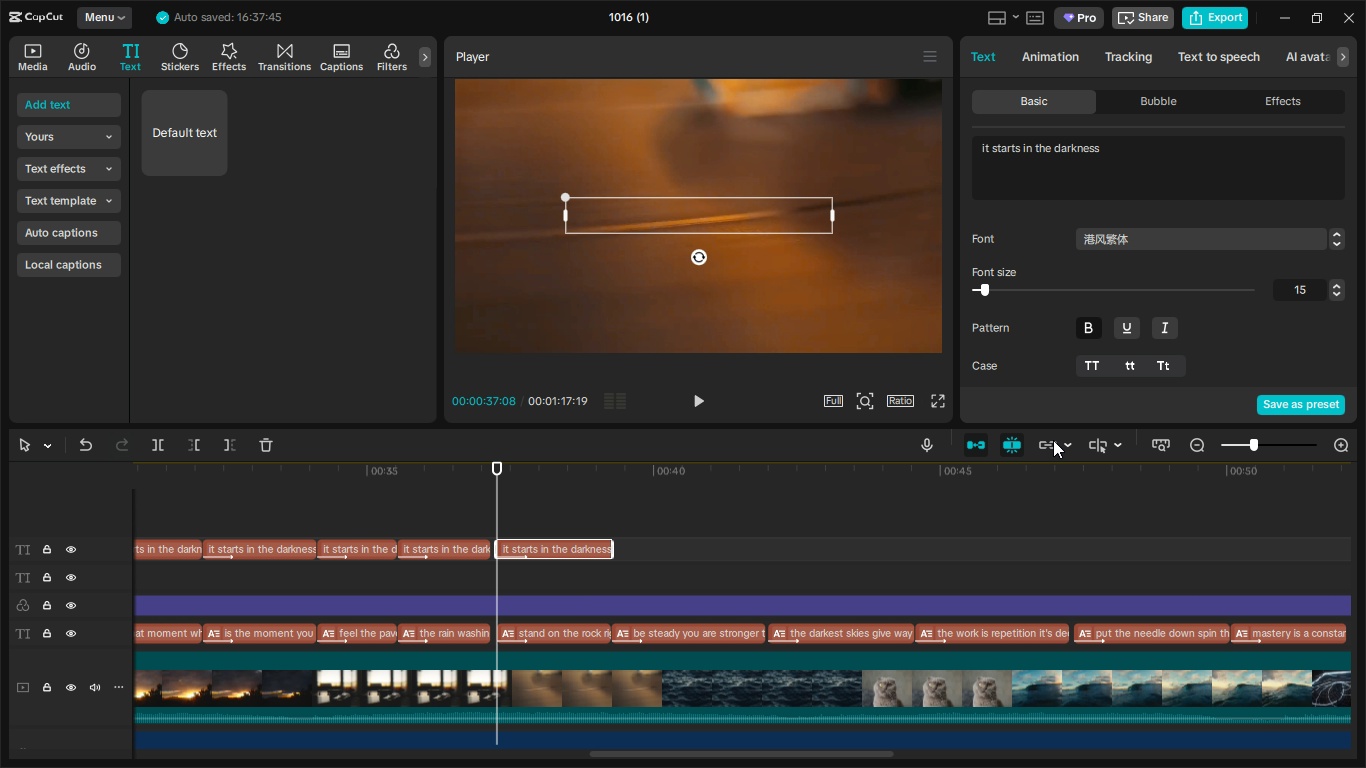 
left_click([1053, 440])
 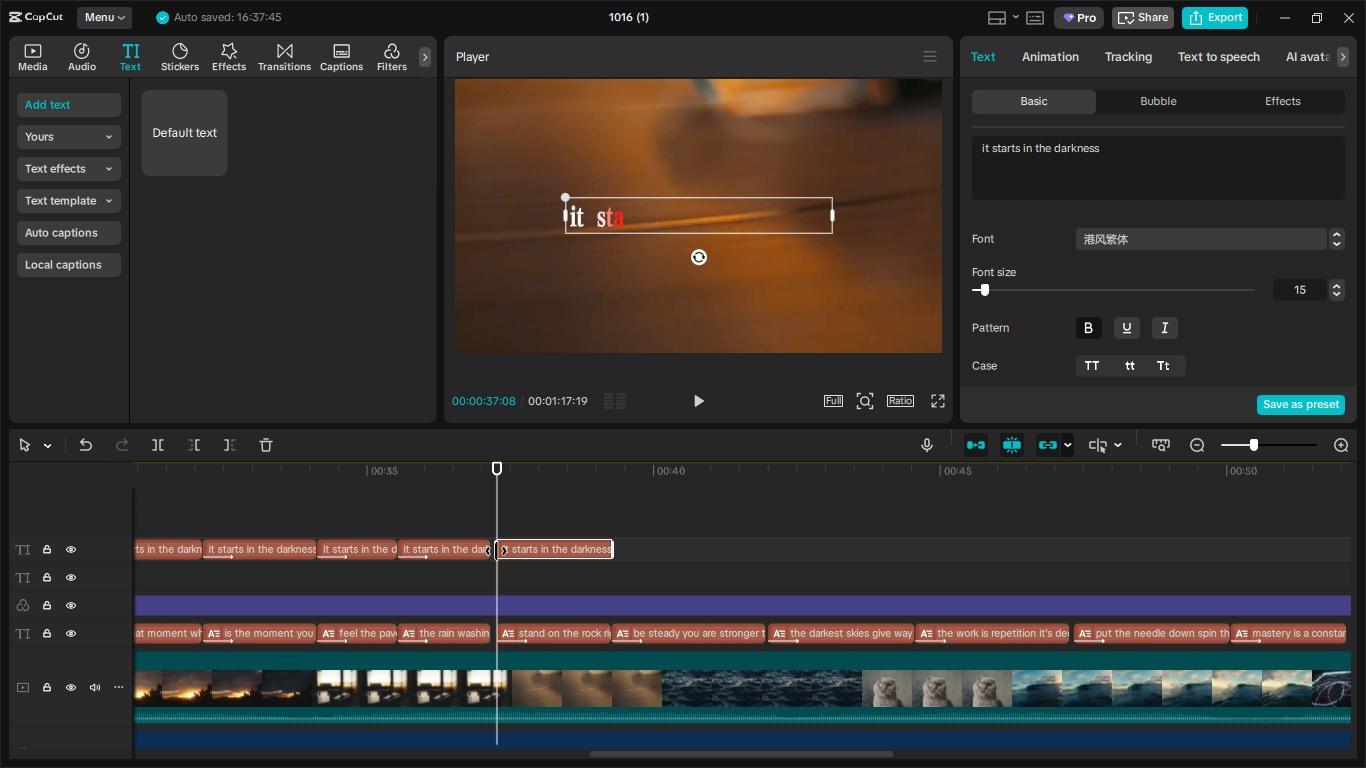 
left_click([1099, 447])
 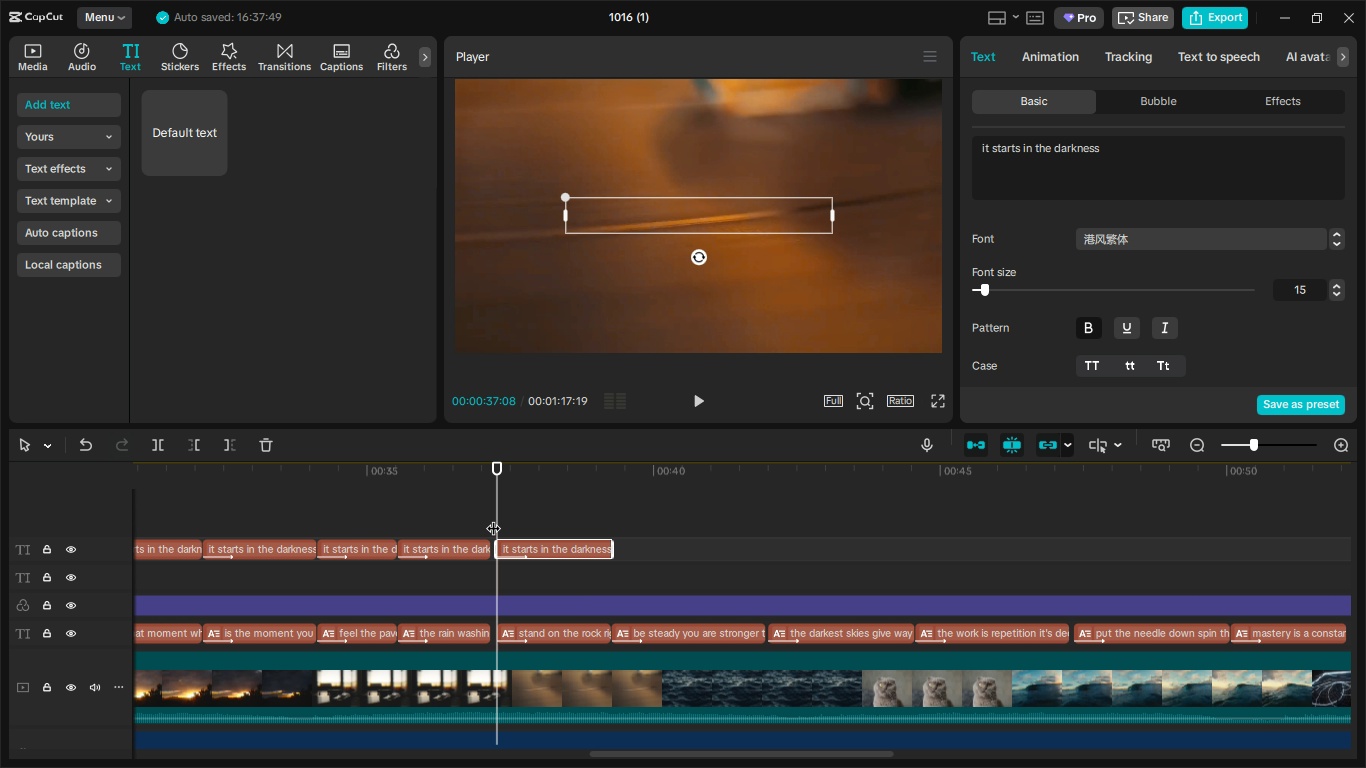 
left_click_drag(start_coordinate=[499, 519], to_coordinate=[612, 518])
 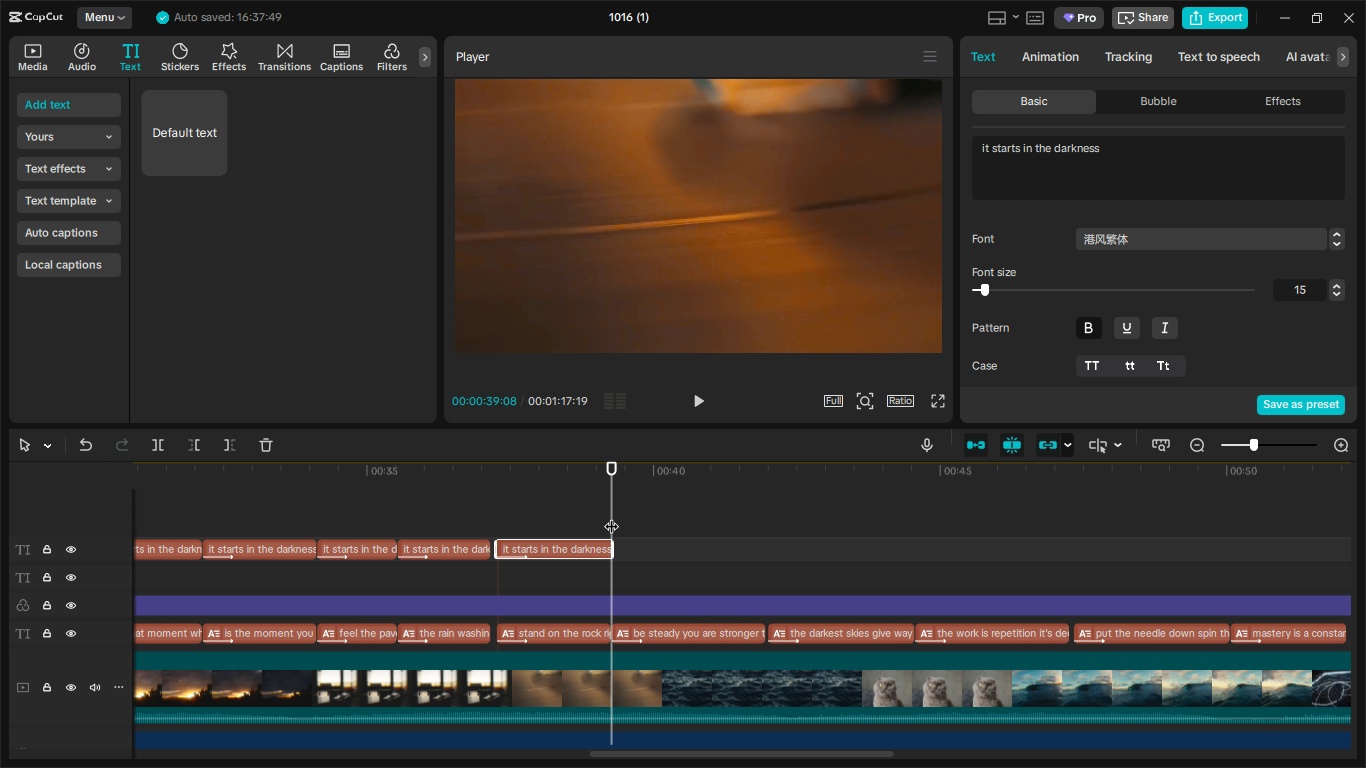 
key(Control+V)
 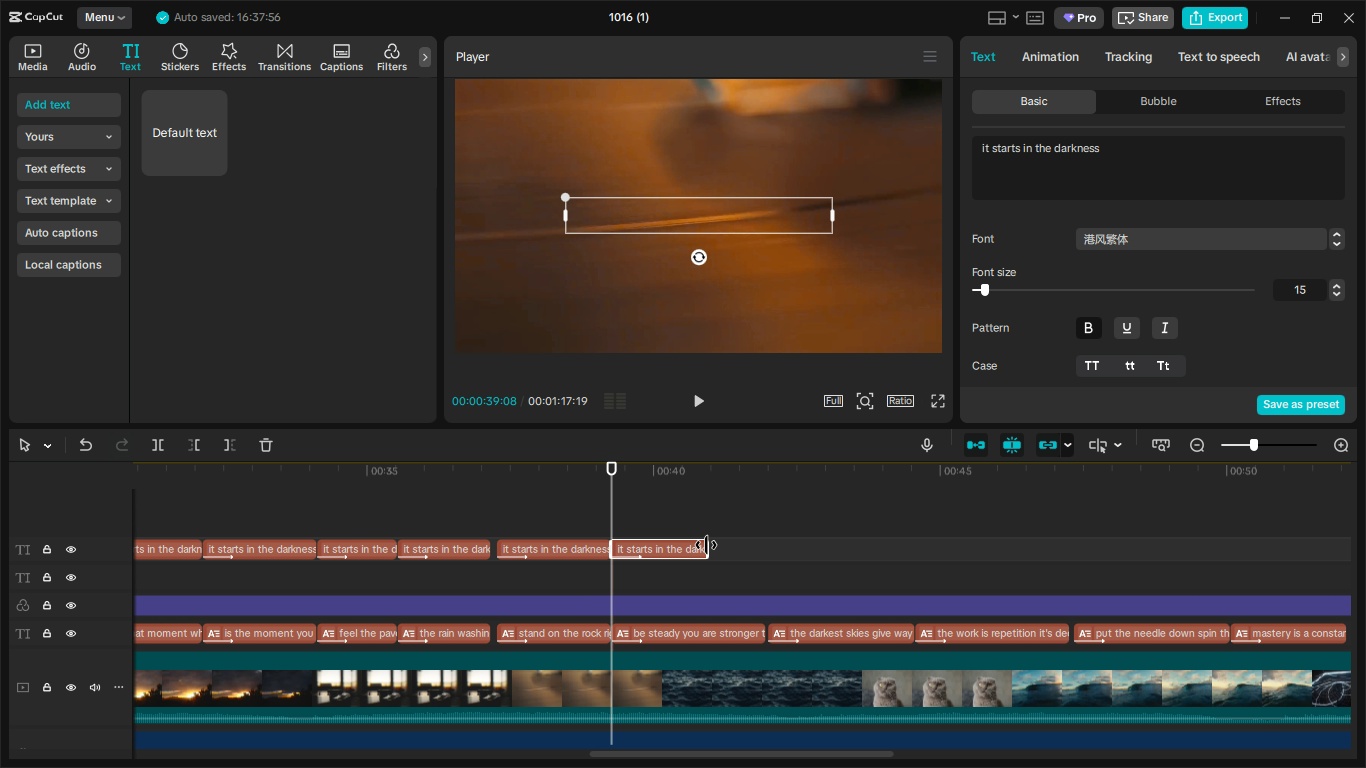 
left_click_drag(start_coordinate=[706, 548], to_coordinate=[764, 557])
 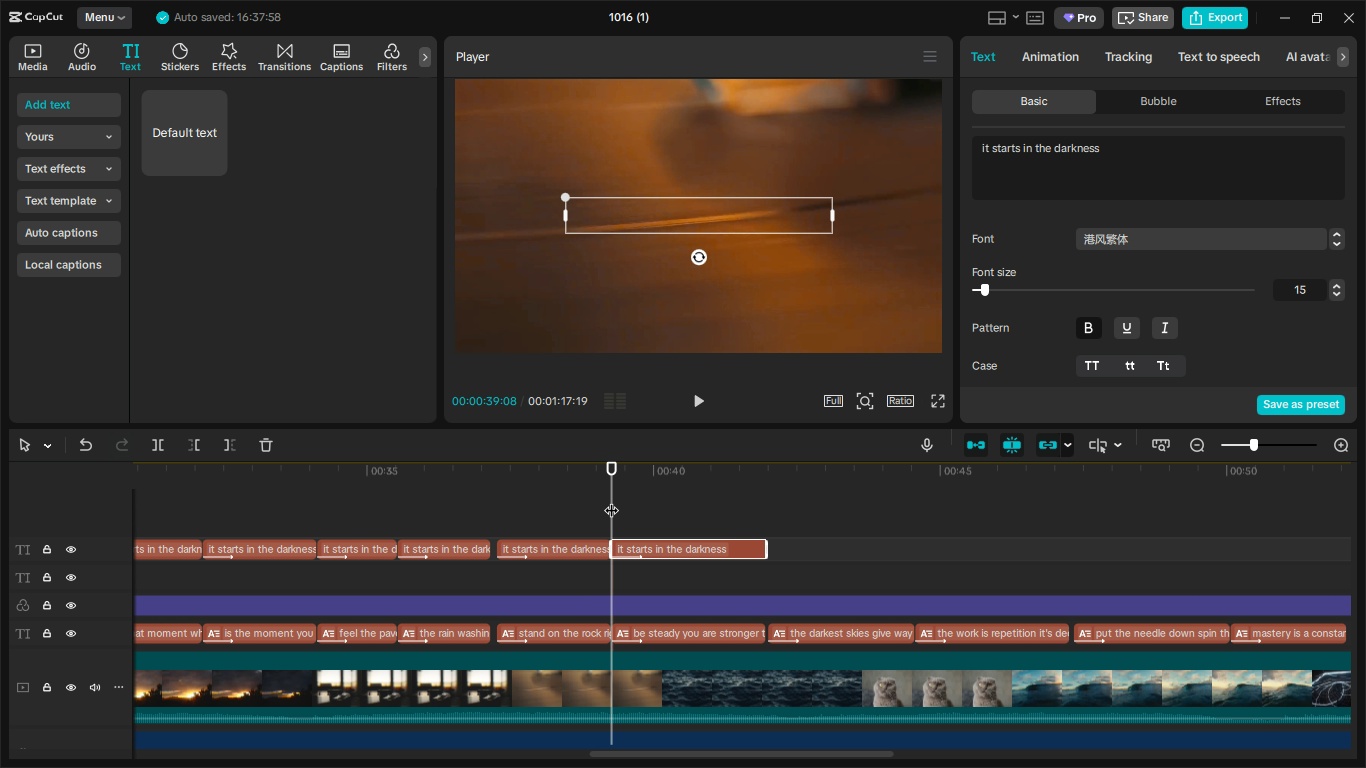 
left_click_drag(start_coordinate=[611, 500], to_coordinate=[774, 513])
 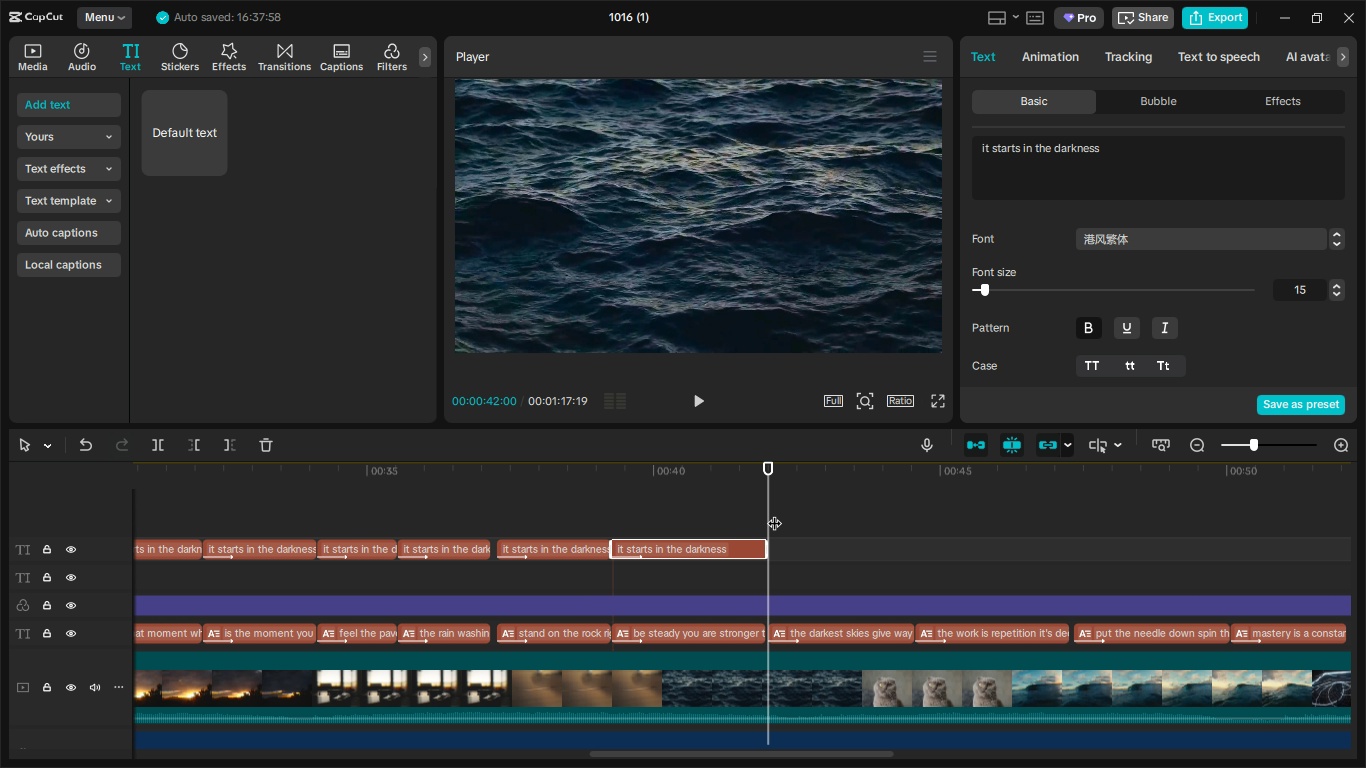 
key(Control+V)
 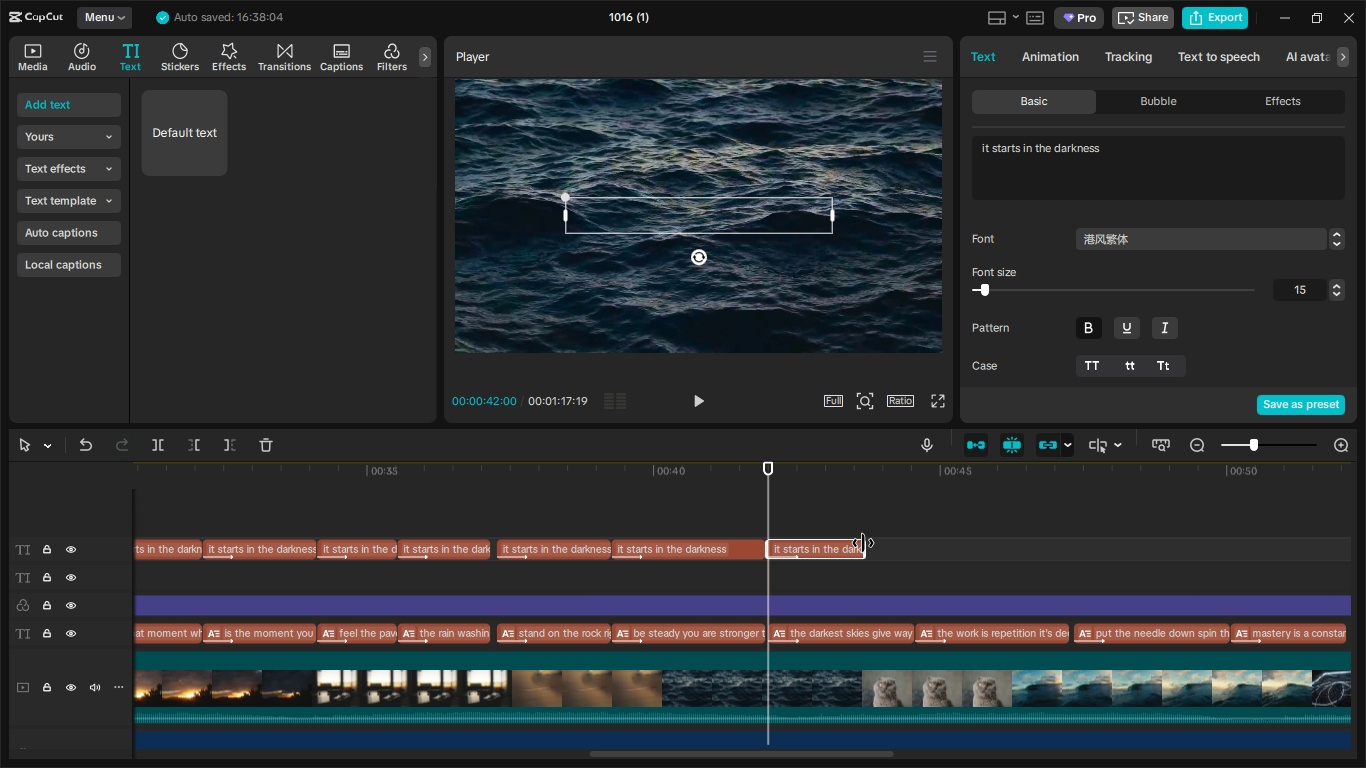 
left_click_drag(start_coordinate=[863, 543], to_coordinate=[914, 550])
 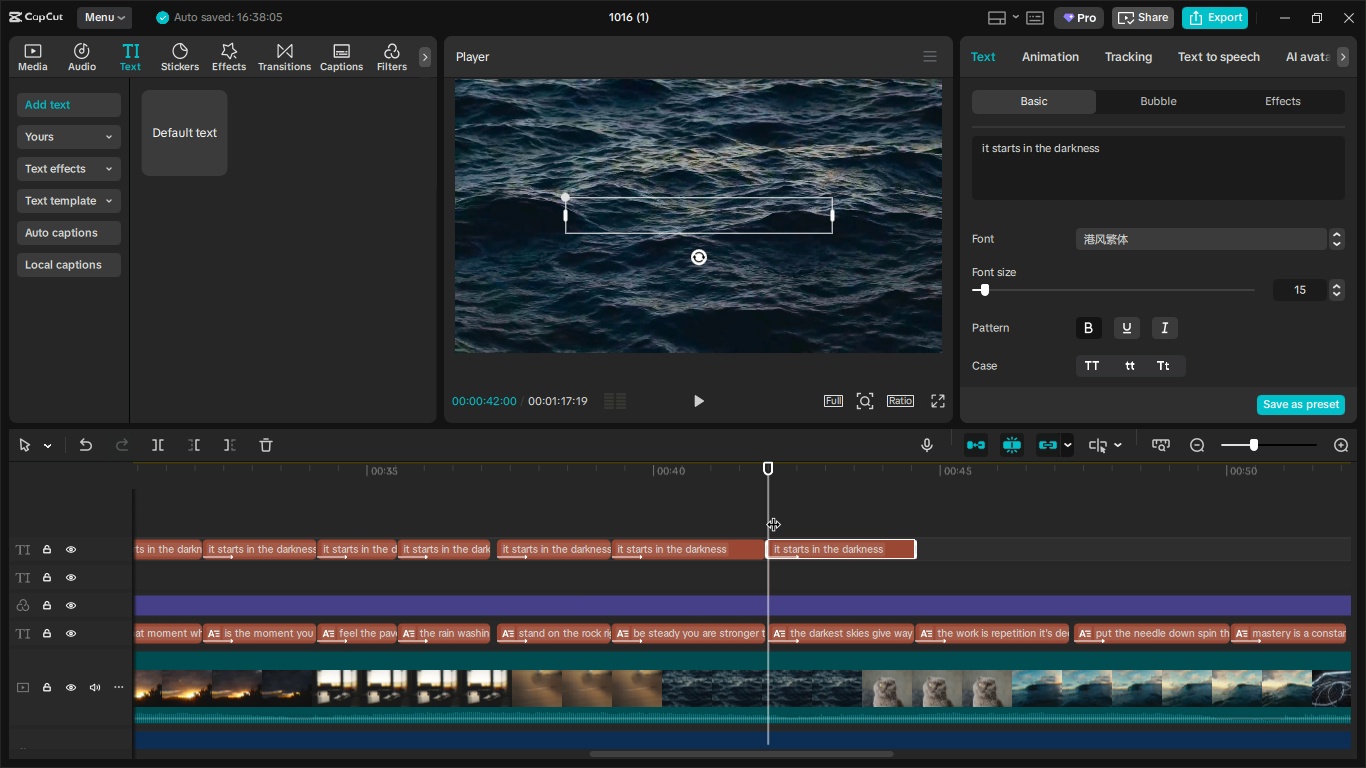 
left_click_drag(start_coordinate=[773, 514], to_coordinate=[915, 531])
 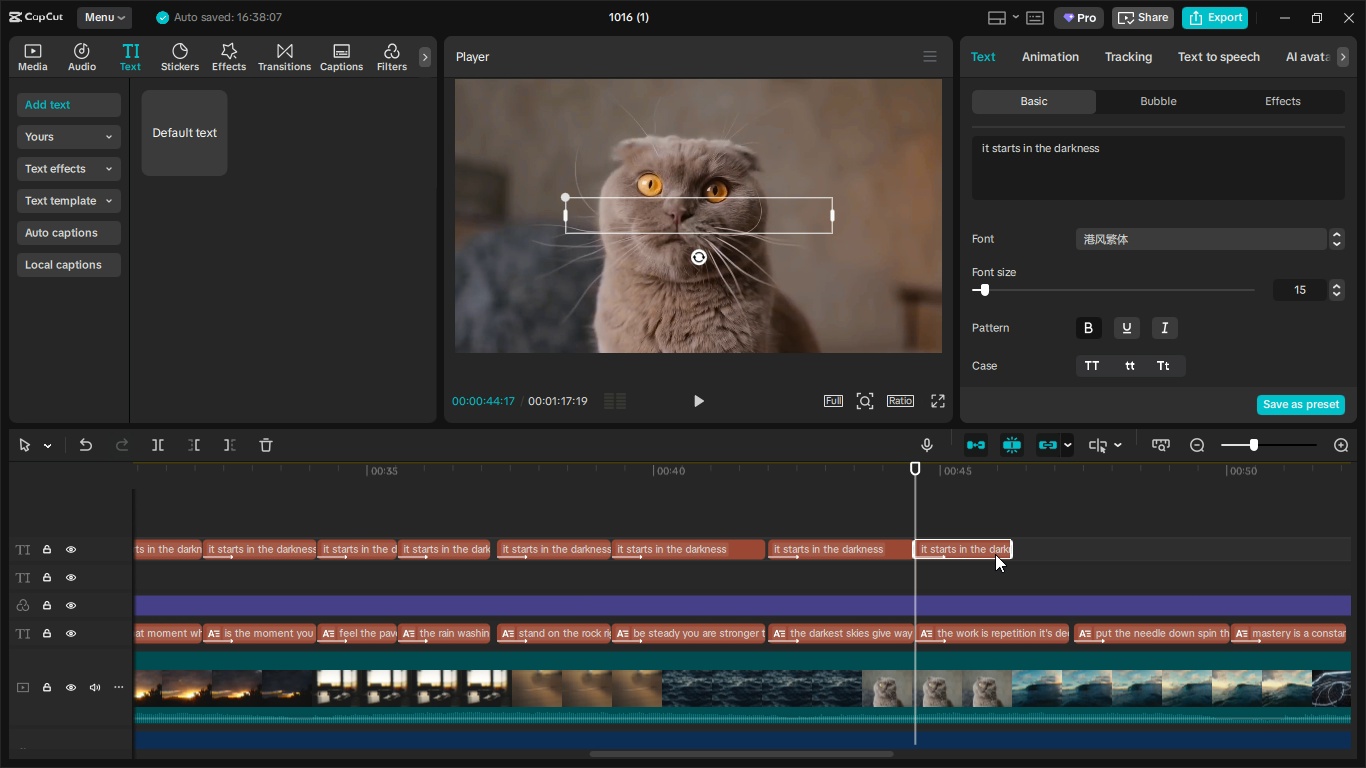 
key(Control+V)
 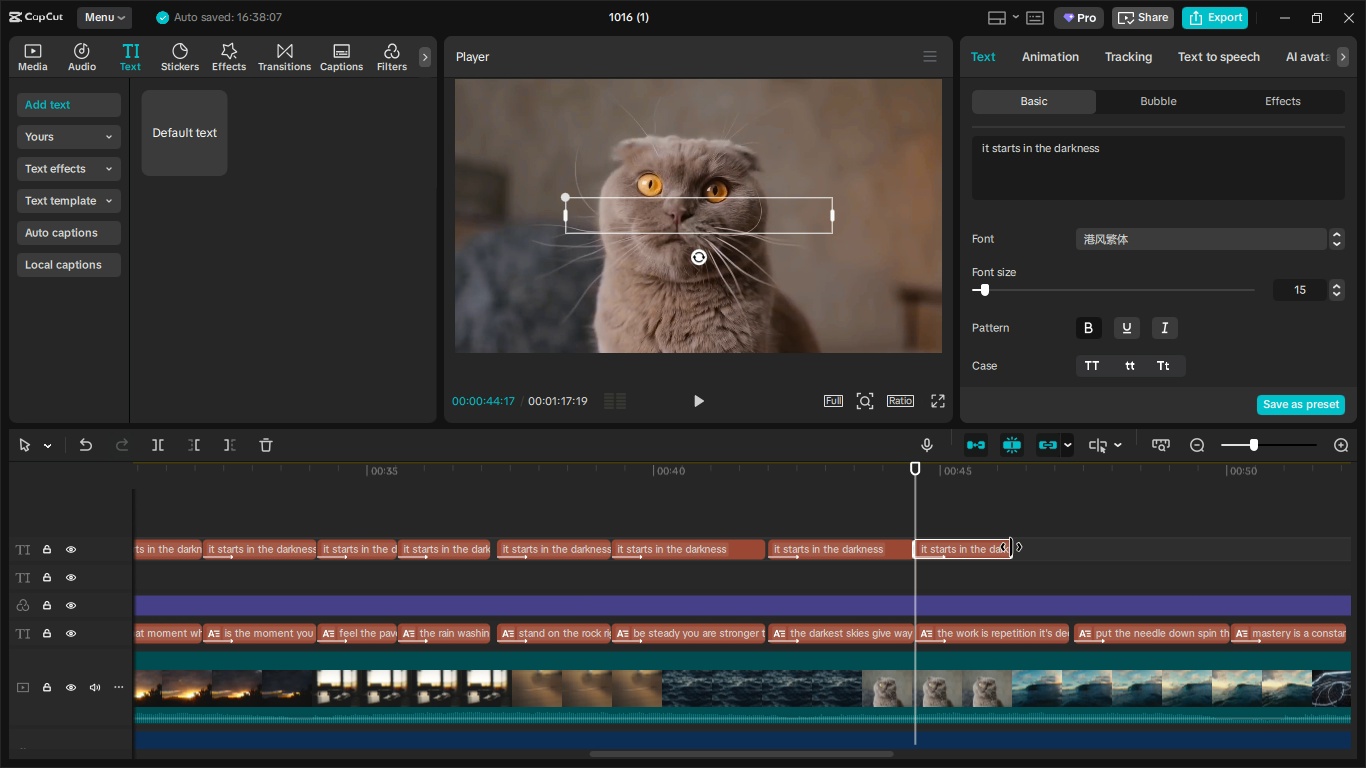 
left_click_drag(start_coordinate=[1012, 549], to_coordinate=[1064, 559])
 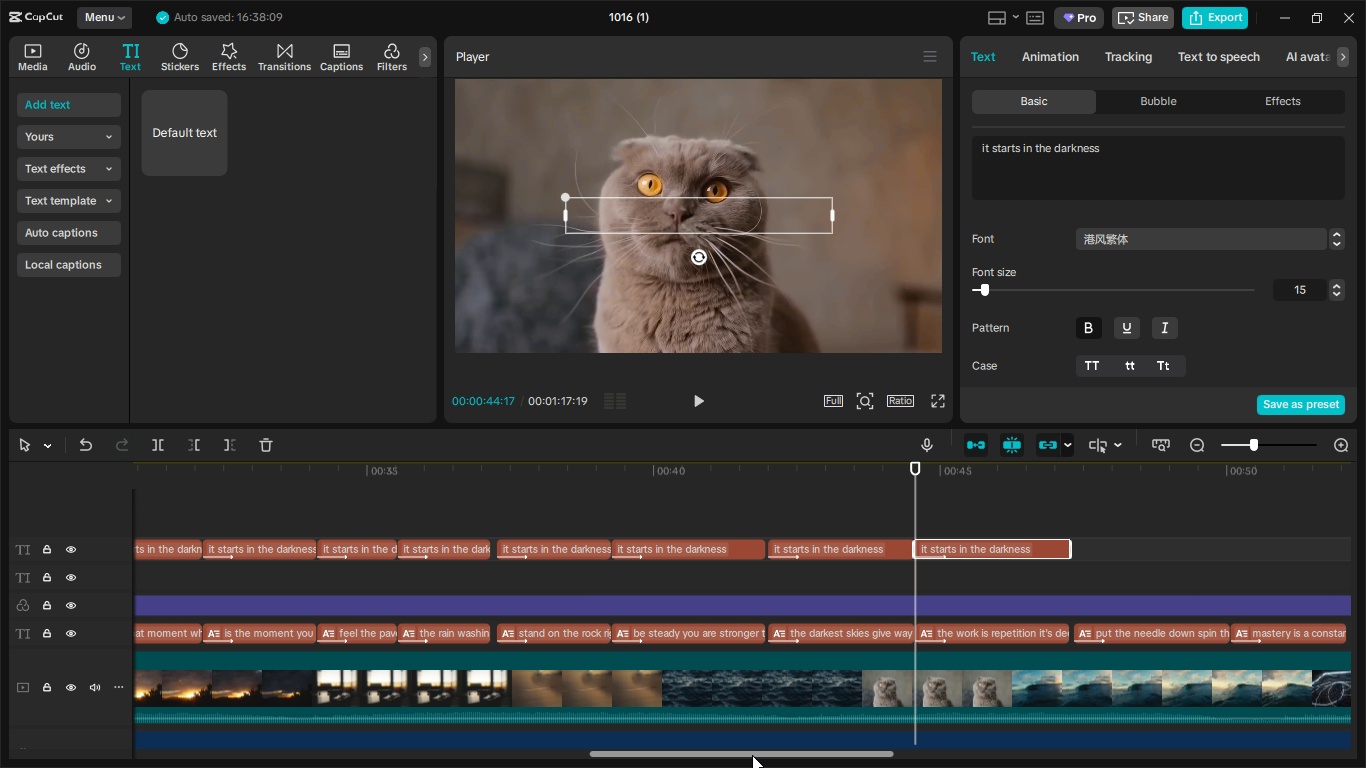 
left_click_drag(start_coordinate=[752, 755], to_coordinate=[944, 746])
 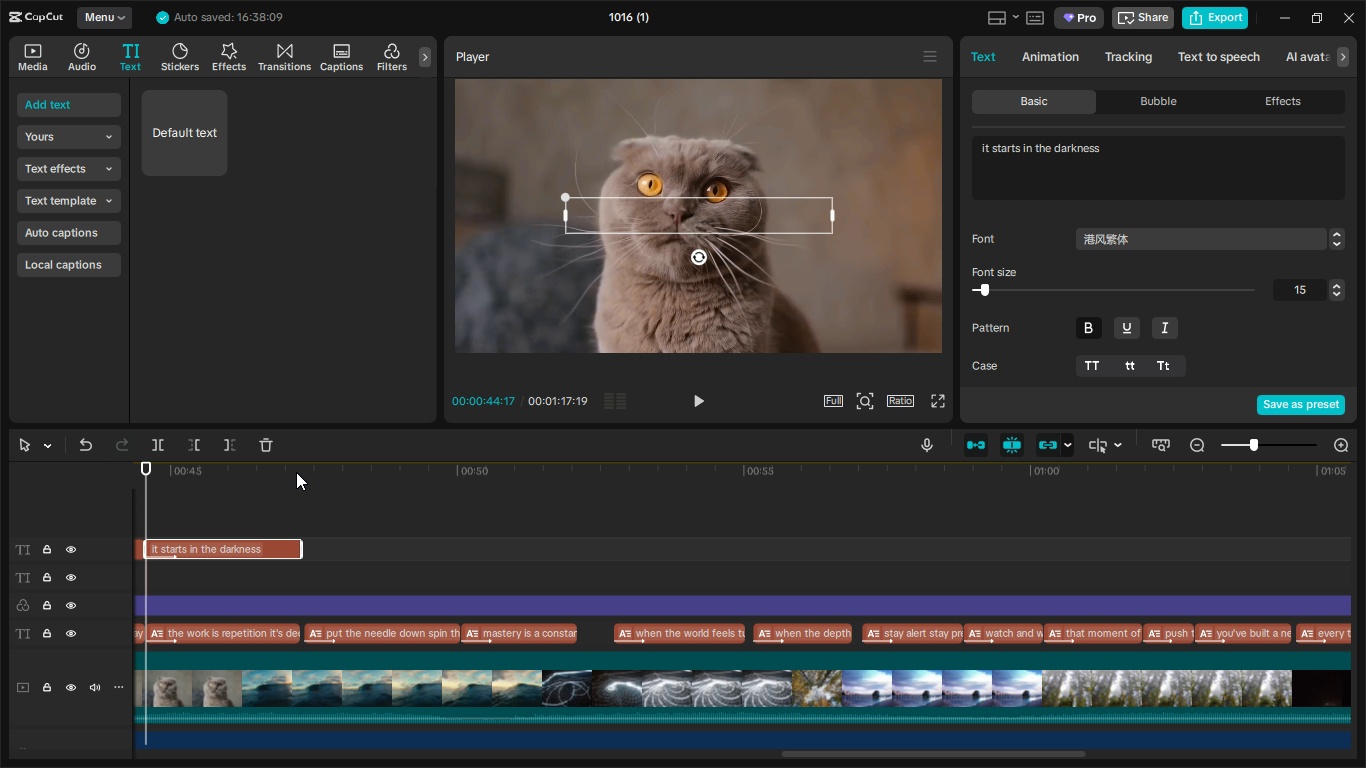 
left_click_drag(start_coordinate=[297, 468], to_coordinate=[309, 479])
 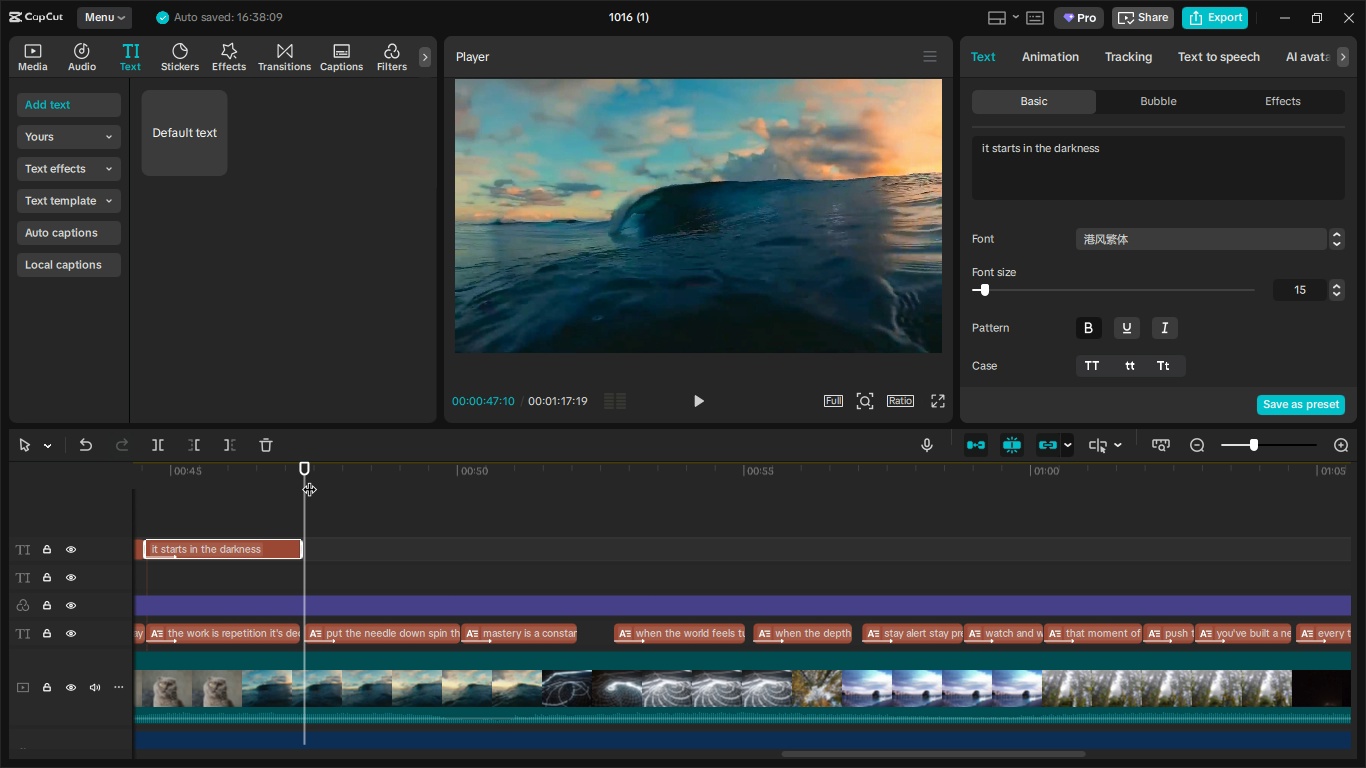 
key(Control+V)
 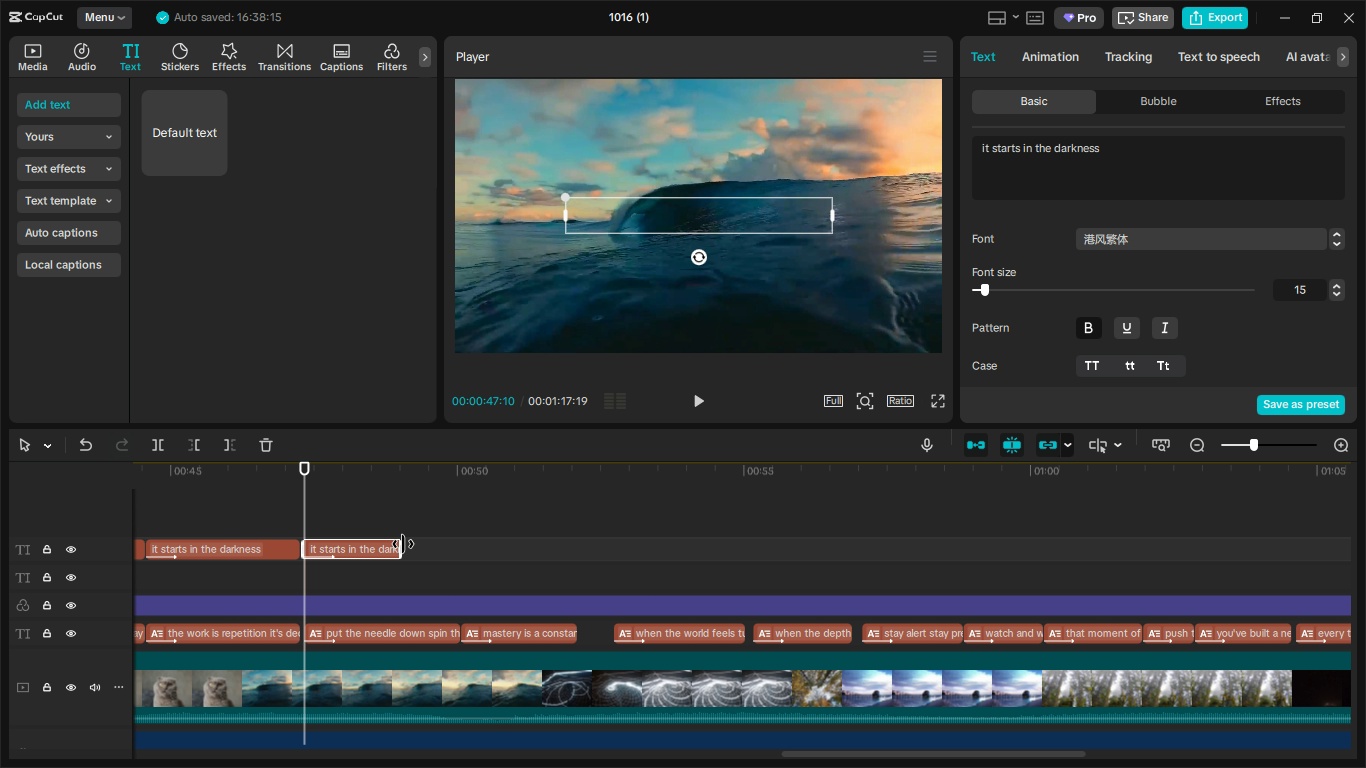 
left_click_drag(start_coordinate=[403, 544], to_coordinate=[459, 549])
 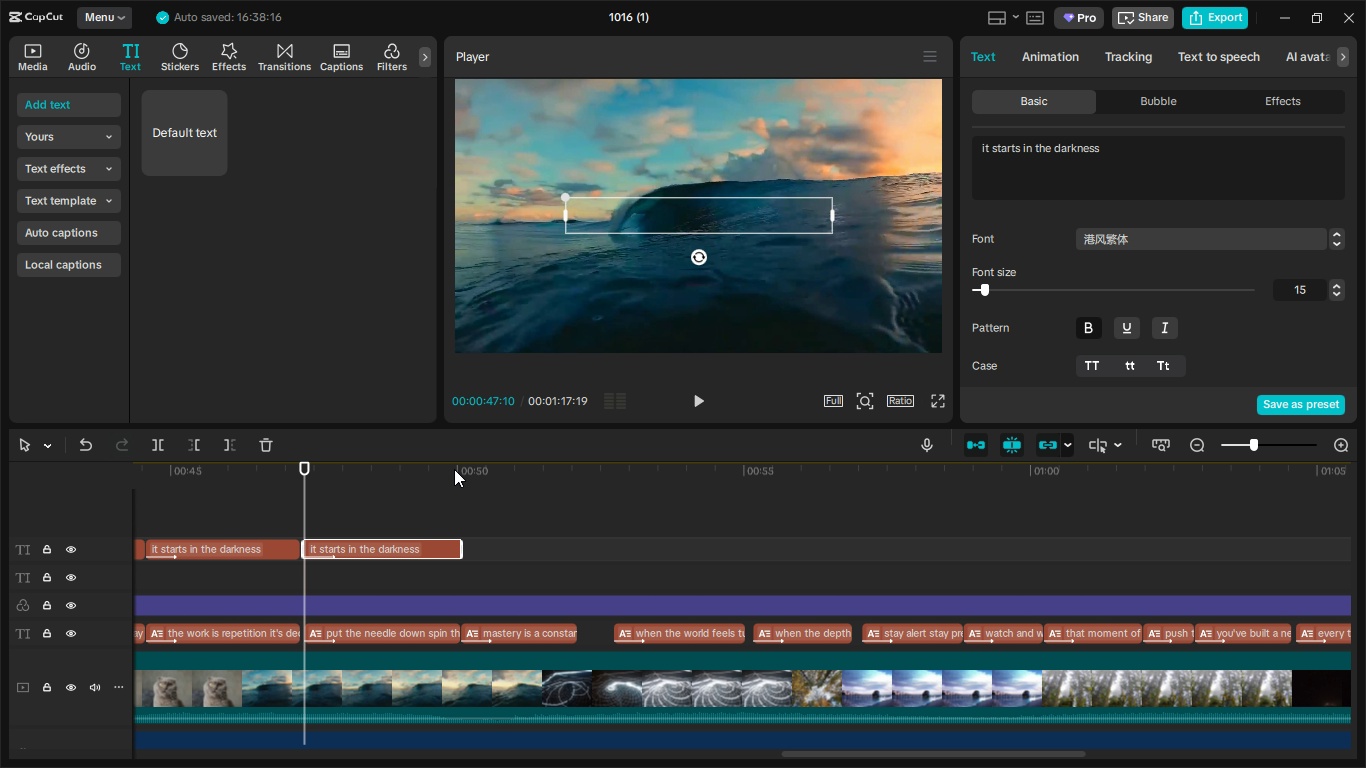 
left_click_drag(start_coordinate=[454, 469], to_coordinate=[462, 470])
 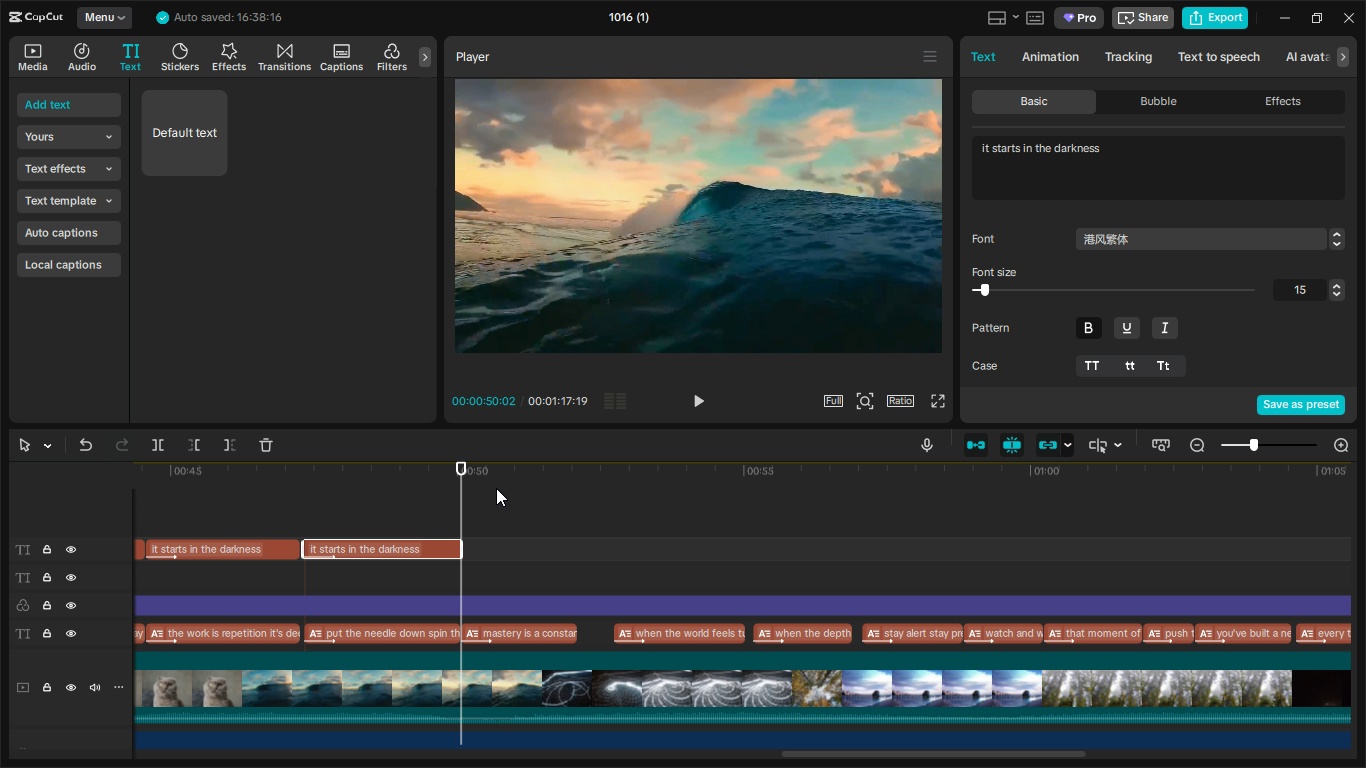 
key(Control+V)
 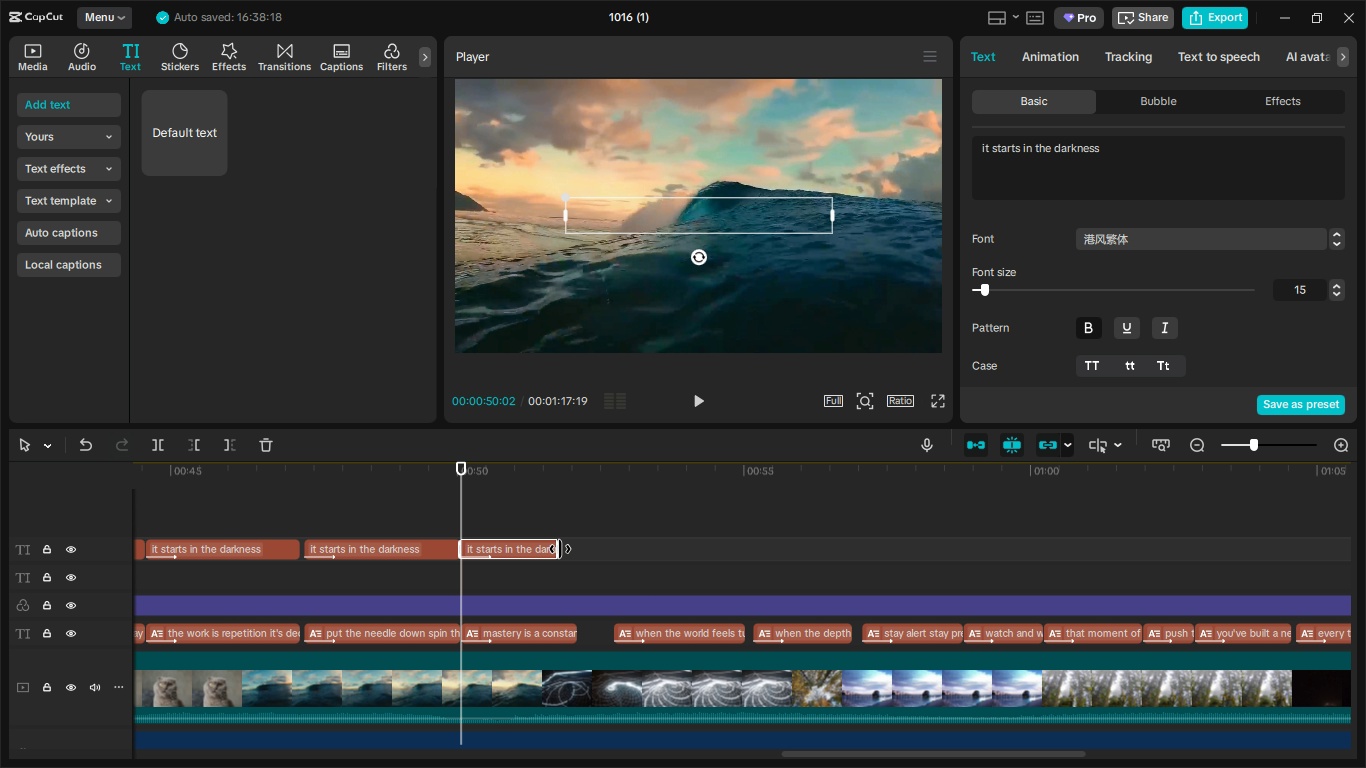 
left_click_drag(start_coordinate=[560, 549], to_coordinate=[573, 551])
 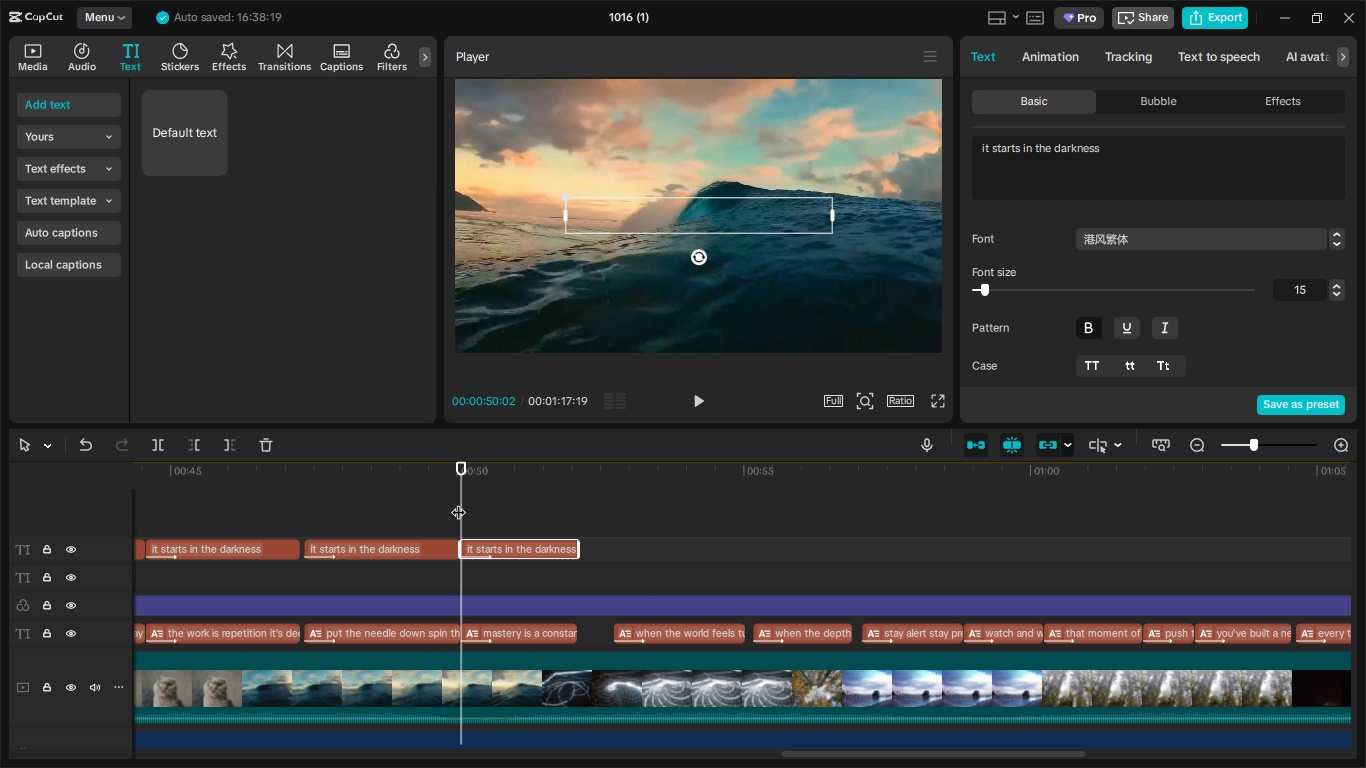 
left_click_drag(start_coordinate=[458, 502], to_coordinate=[614, 514])
 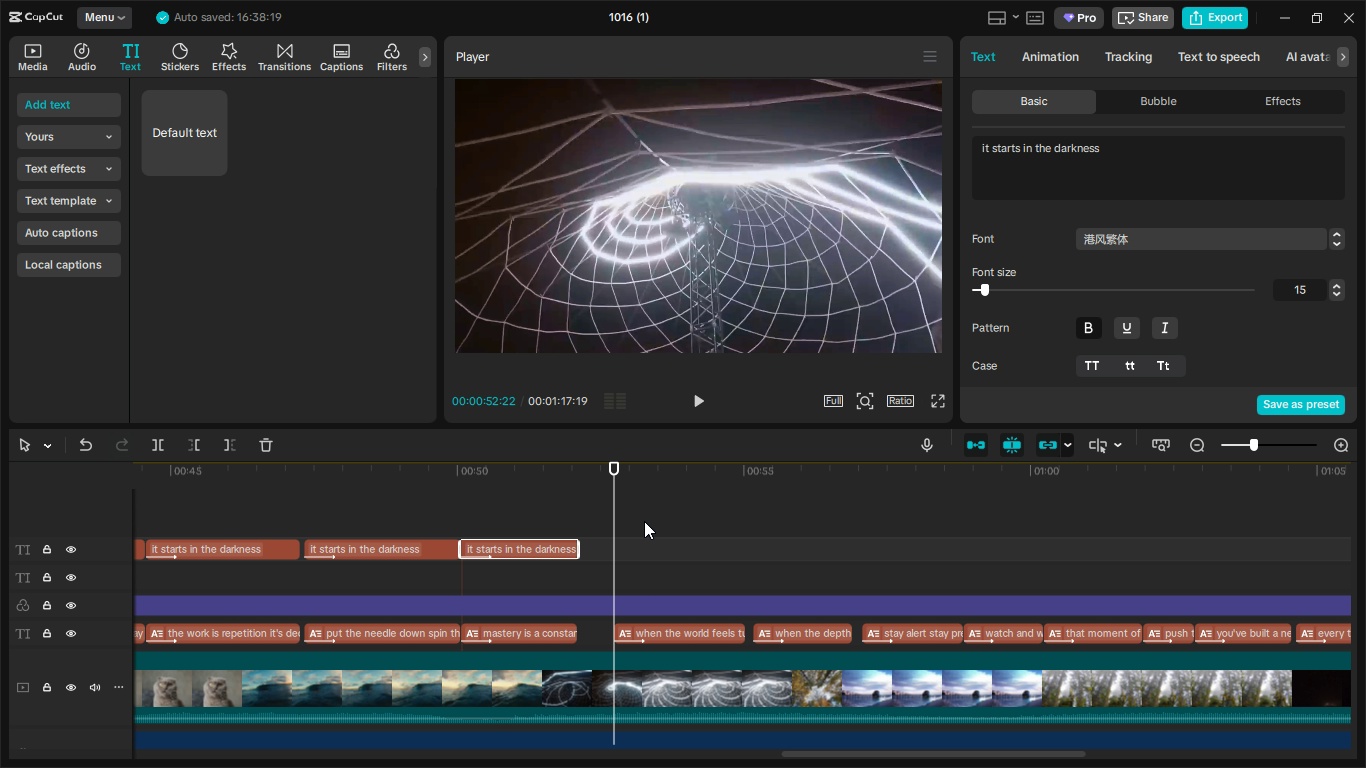 
key(Control+V)
 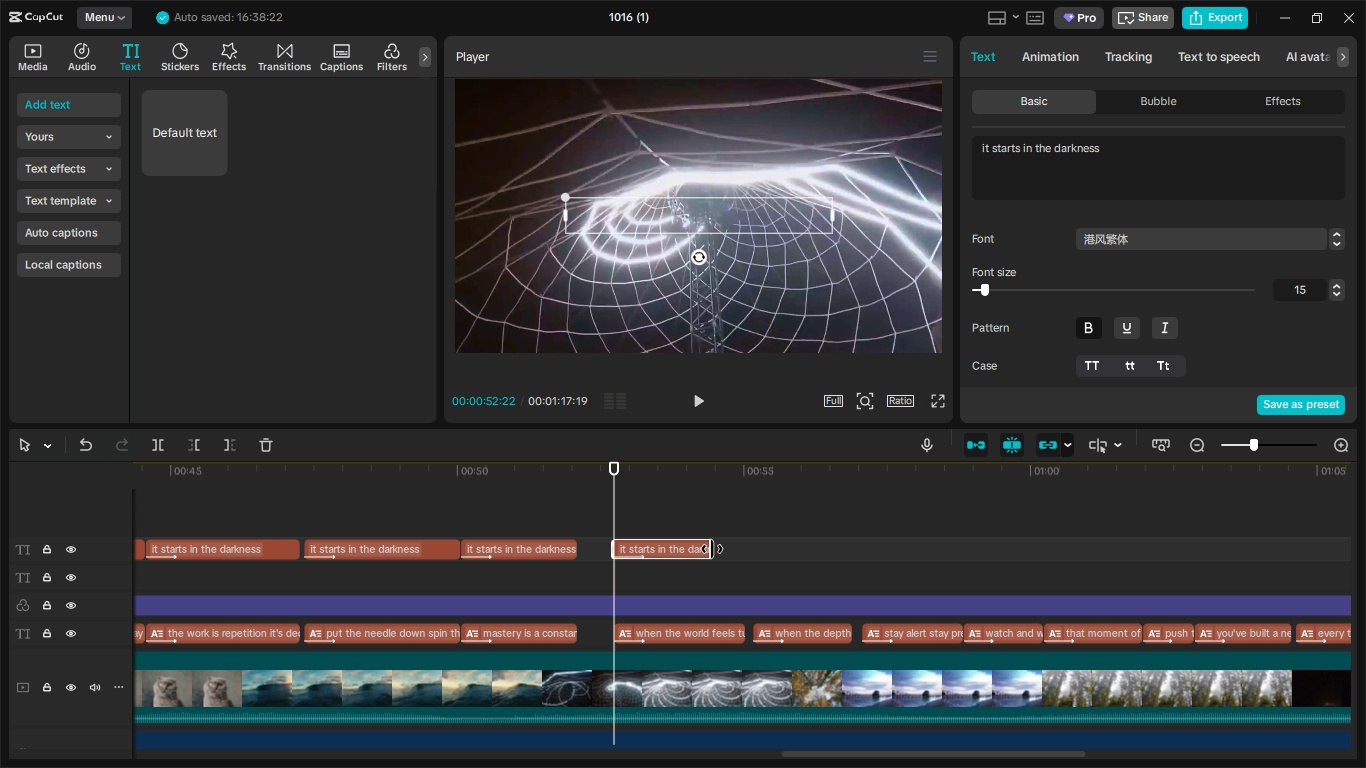 
left_click_drag(start_coordinate=[712, 549], to_coordinate=[740, 554])
 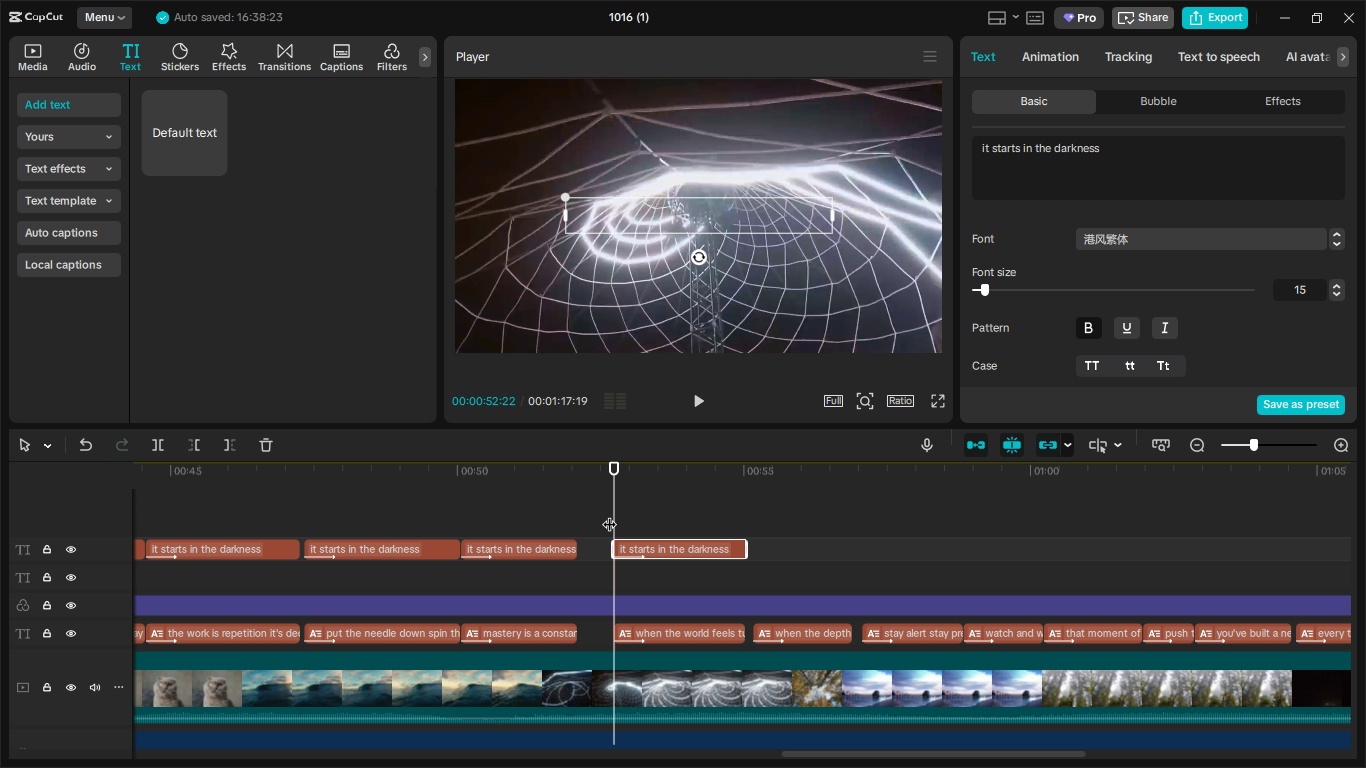 
left_click_drag(start_coordinate=[609, 514], to_coordinate=[759, 530])
 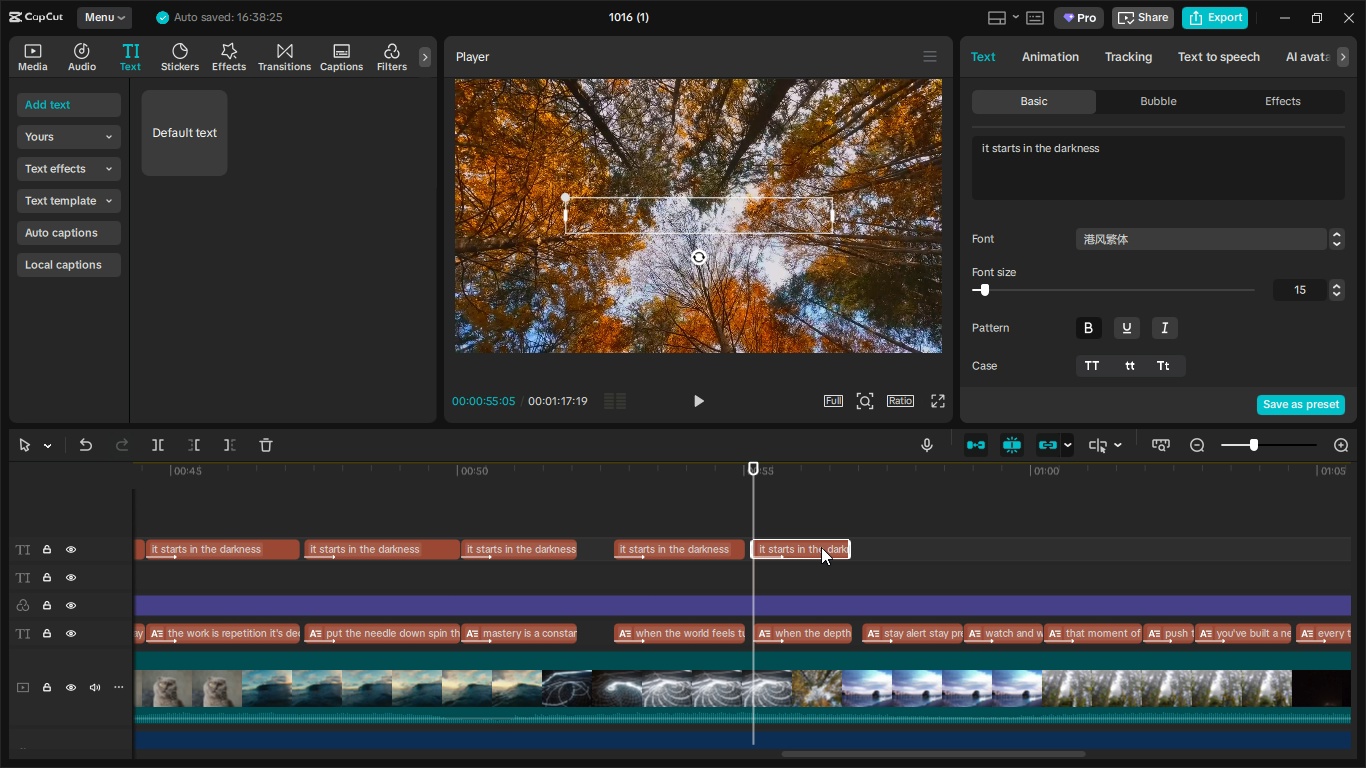 
key(Control+V)
 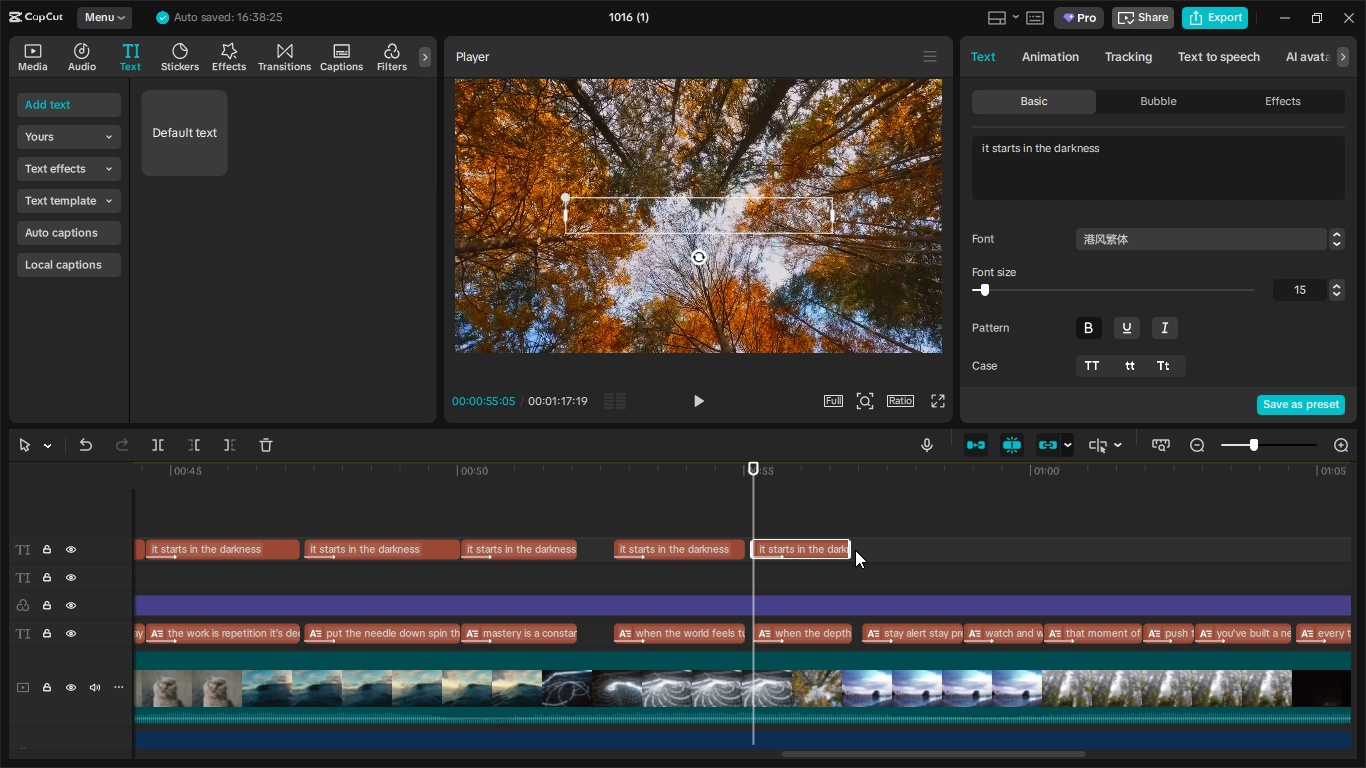 
left_click_drag(start_coordinate=[855, 550], to_coordinate=[847, 551])
 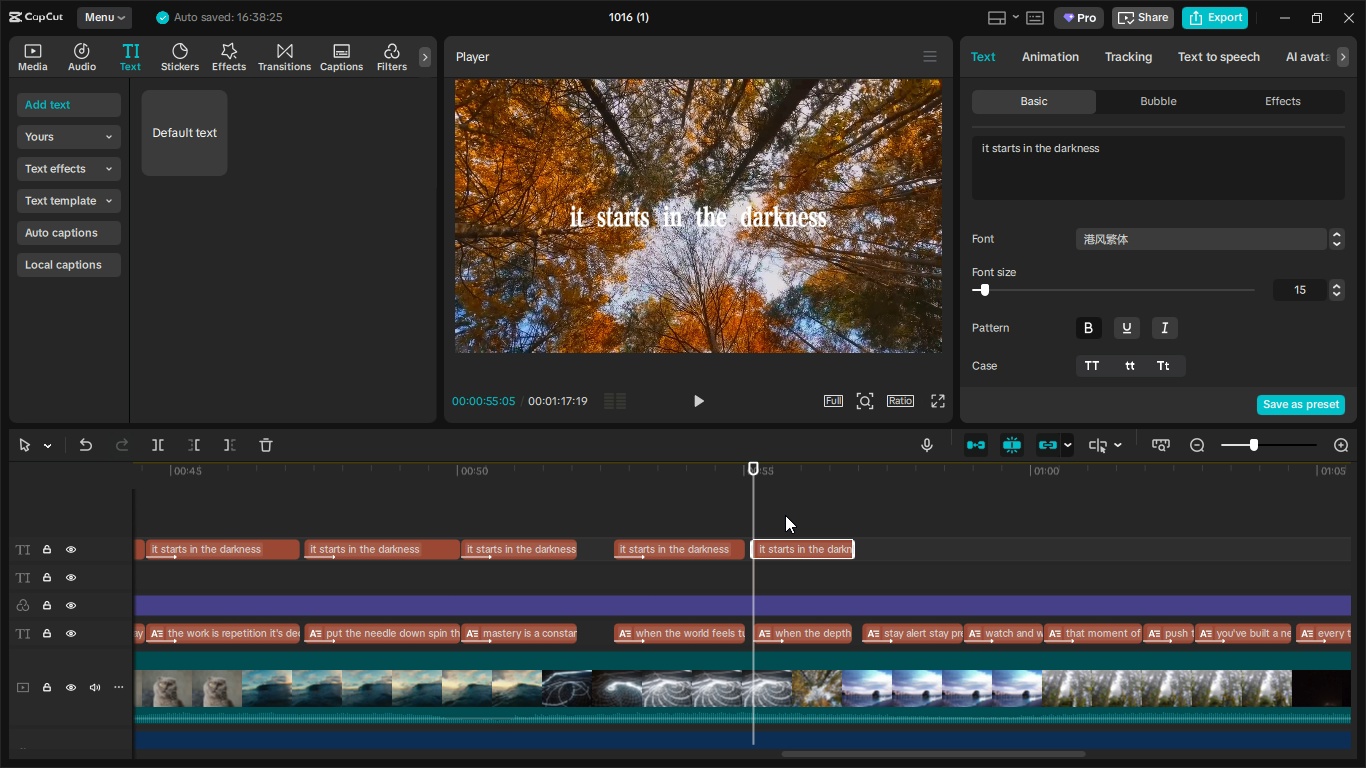 
left_click_drag(start_coordinate=[755, 507], to_coordinate=[865, 511])
 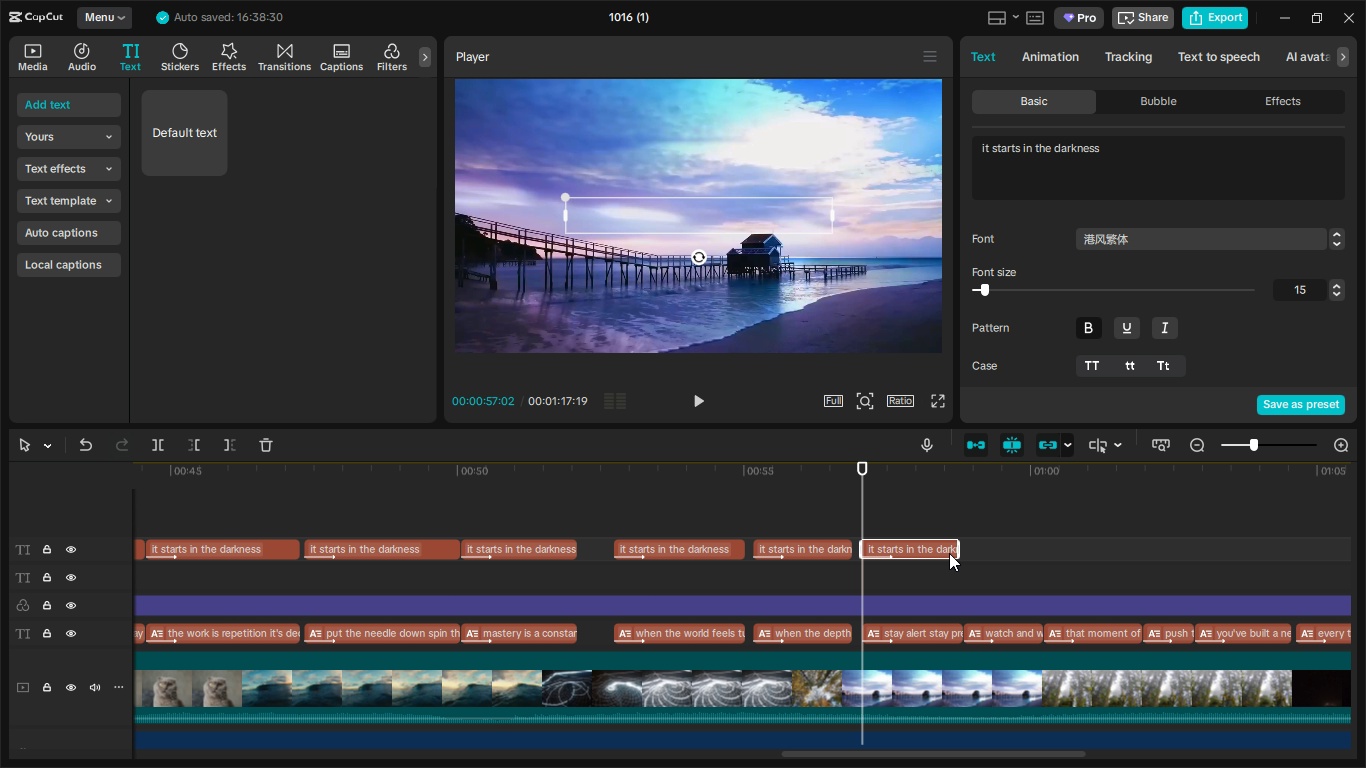 
key(Control+V)
 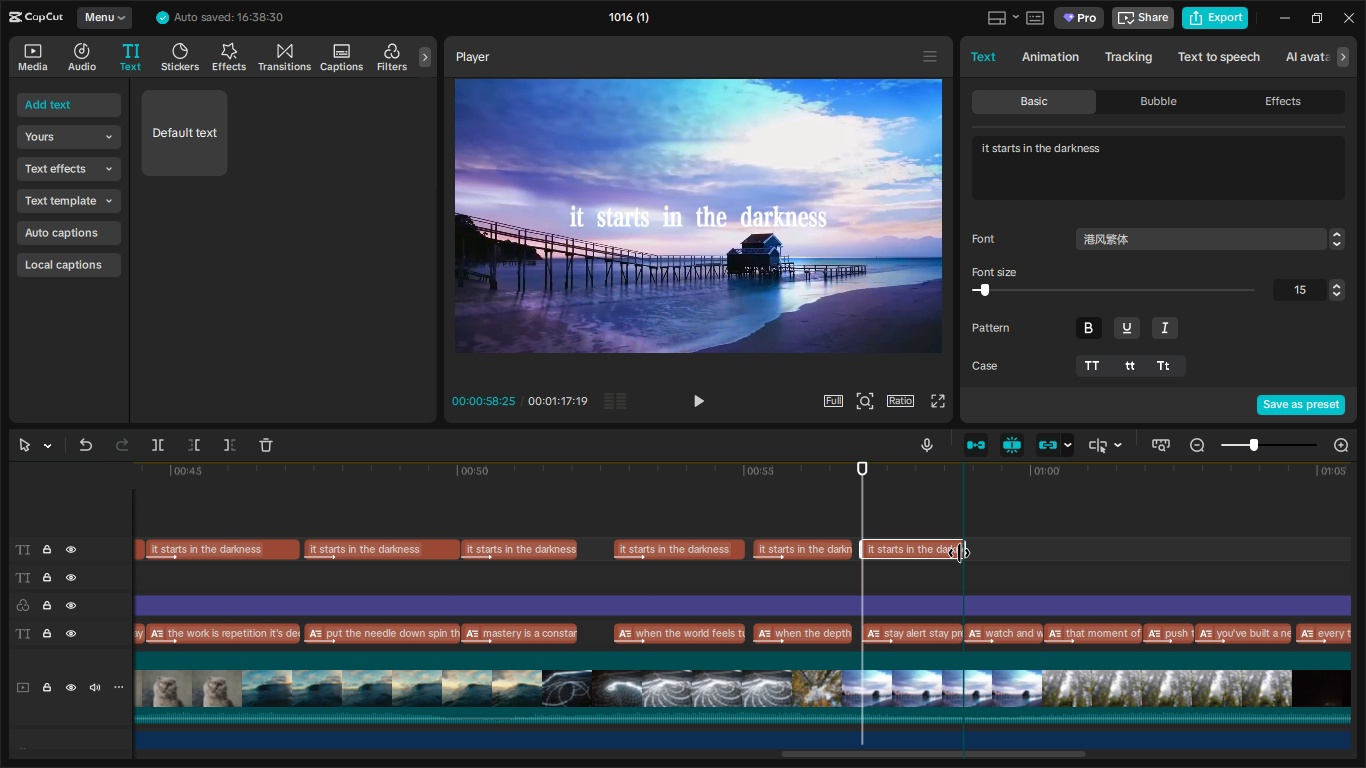 
left_click_drag(start_coordinate=[863, 519], to_coordinate=[964, 533])
 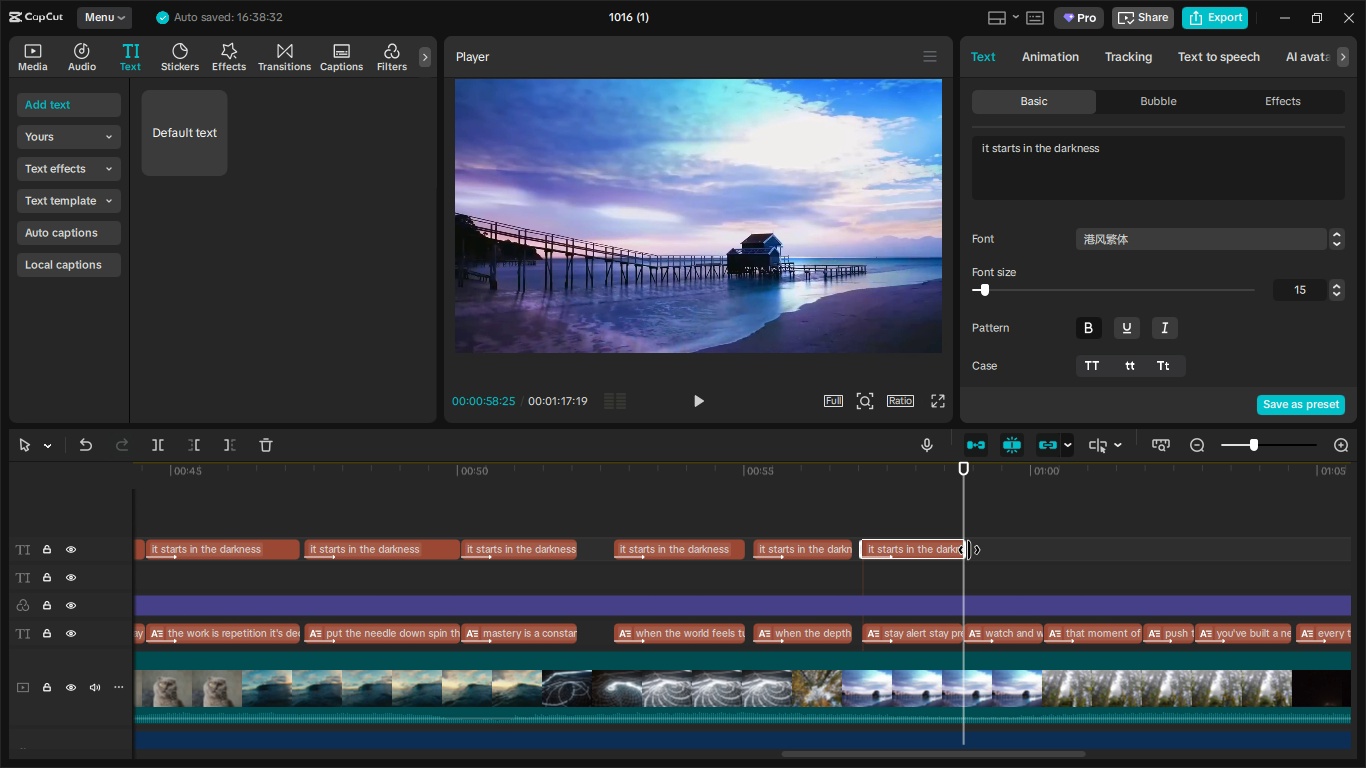 
key(Control+V)
 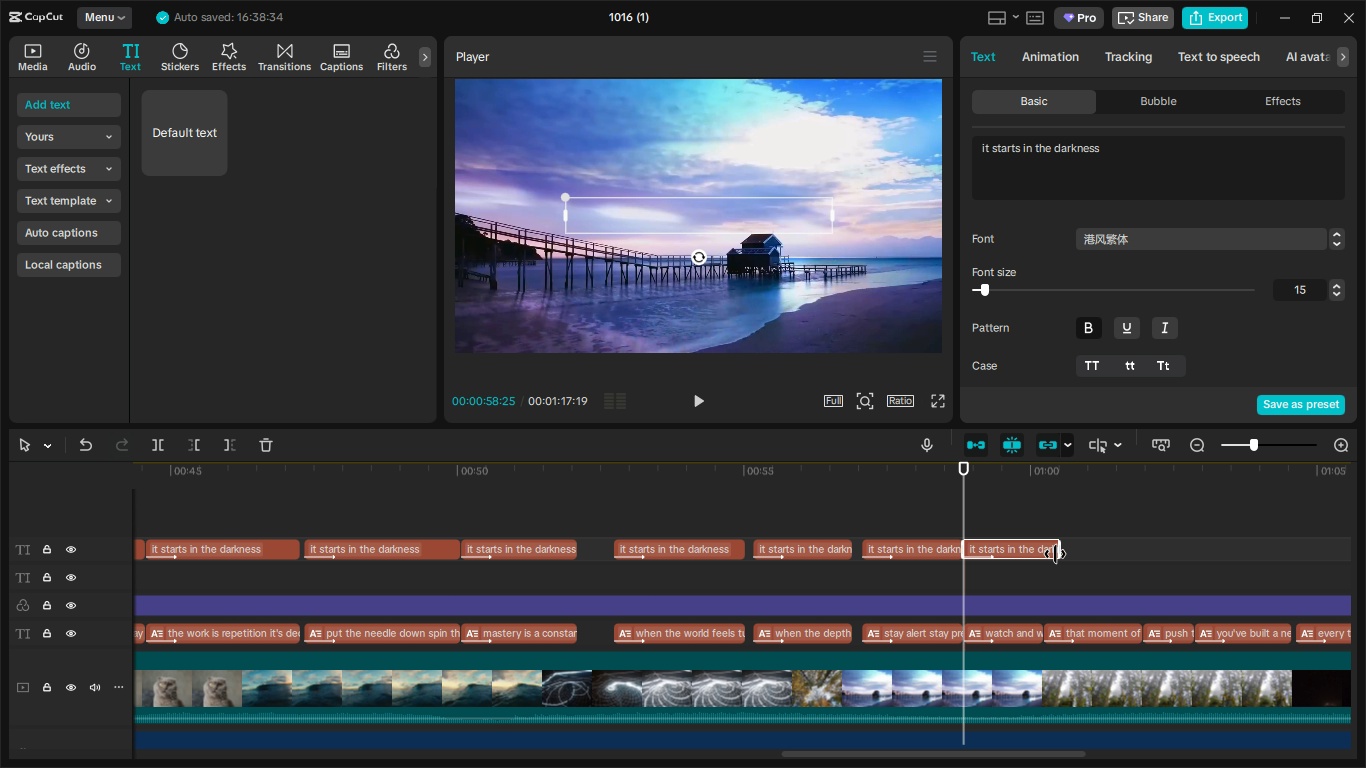 
left_click_drag(start_coordinate=[1055, 554], to_coordinate=[1037, 554])
 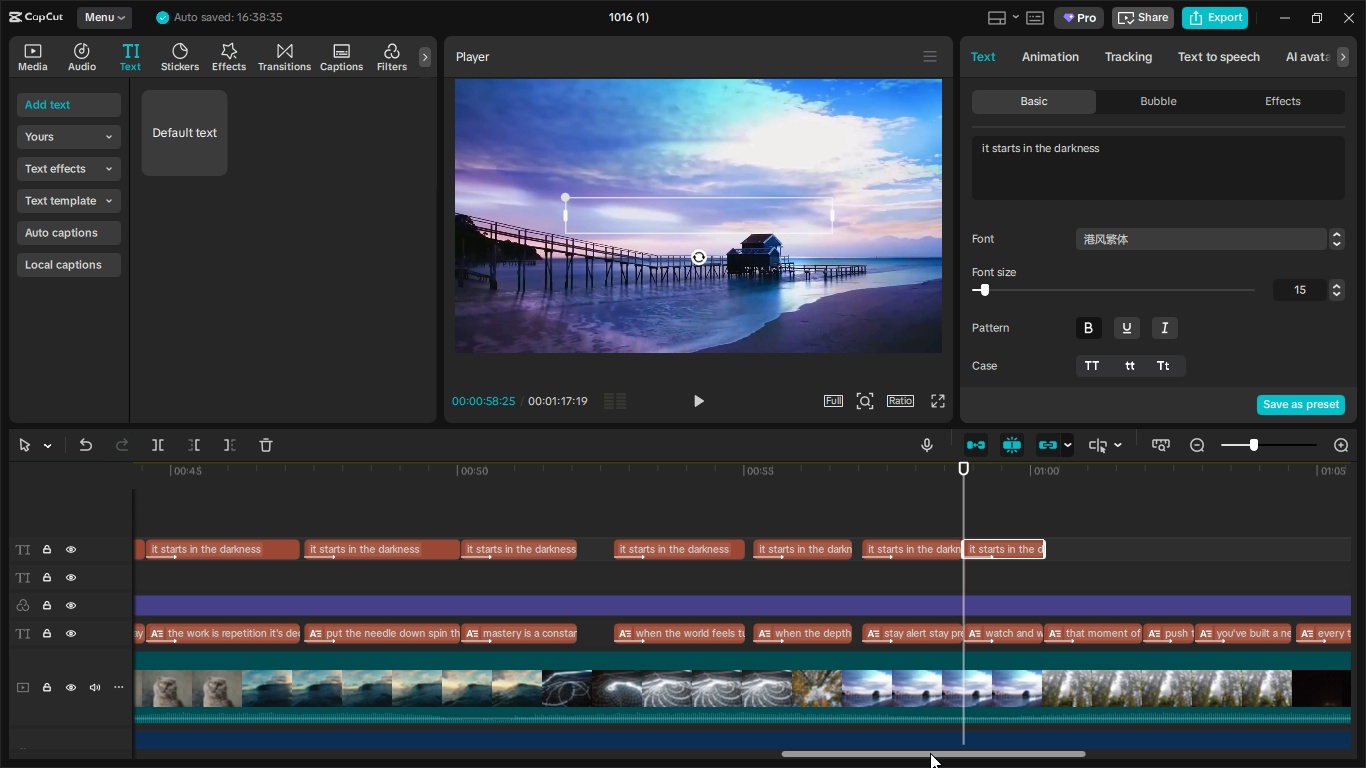 
left_click_drag(start_coordinate=[930, 754], to_coordinate=[1096, 735])
 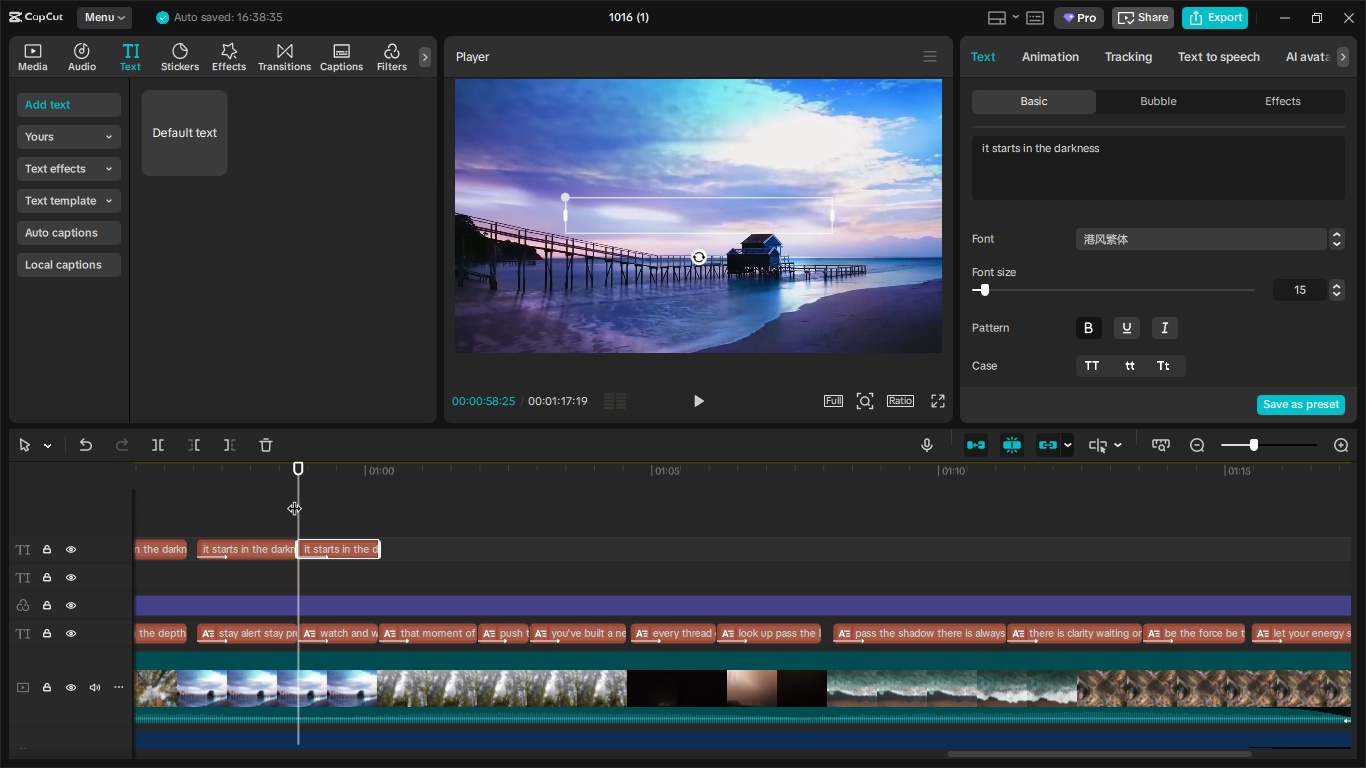 
left_click_drag(start_coordinate=[292, 498], to_coordinate=[374, 504])
 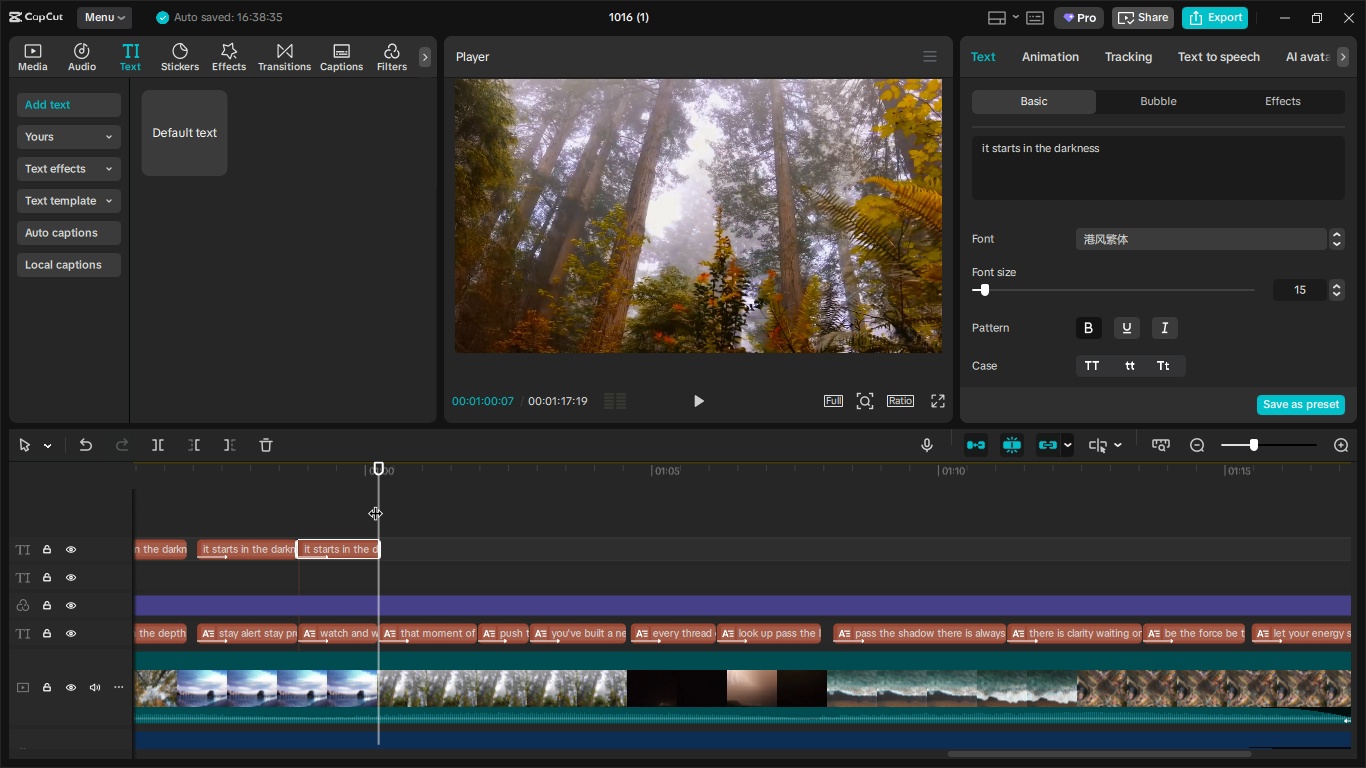 
key(Control+V)
 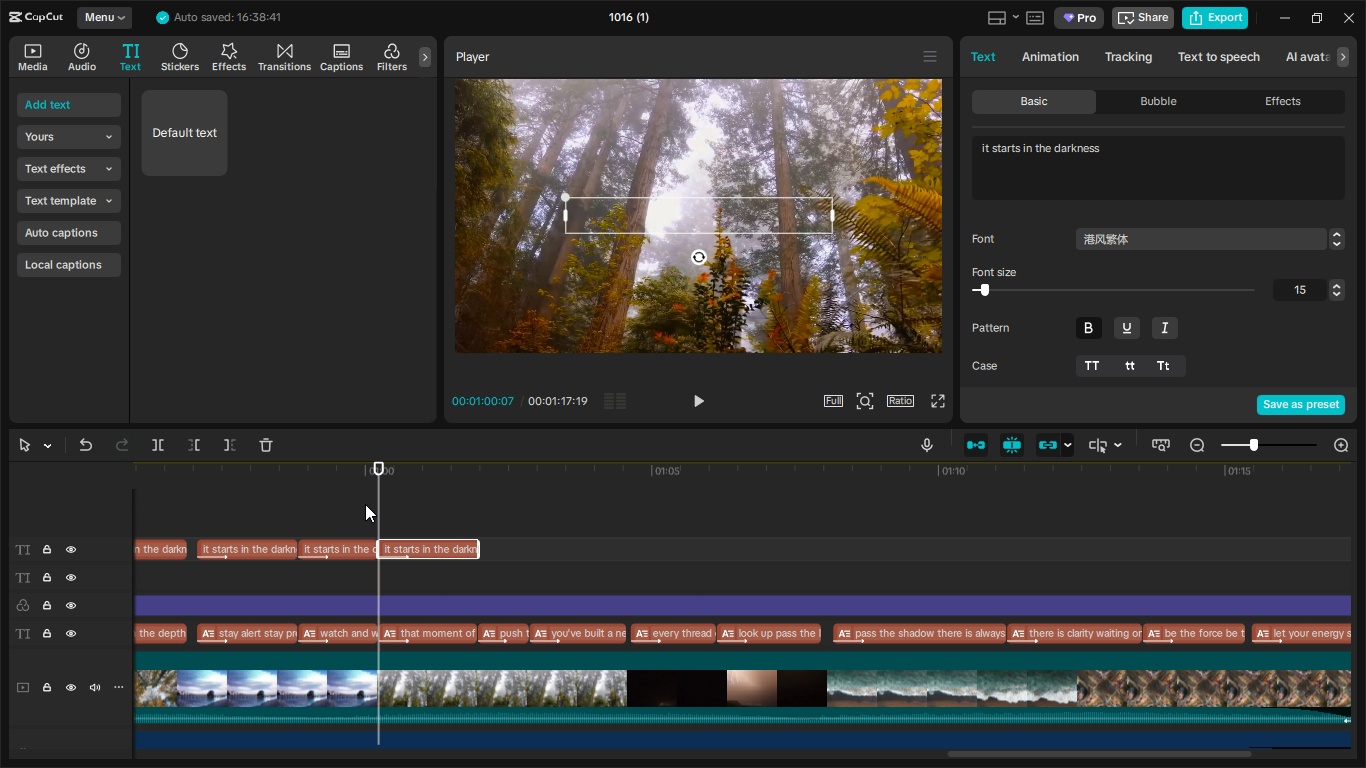 
left_click_drag(start_coordinate=[379, 509], to_coordinate=[477, 522])
 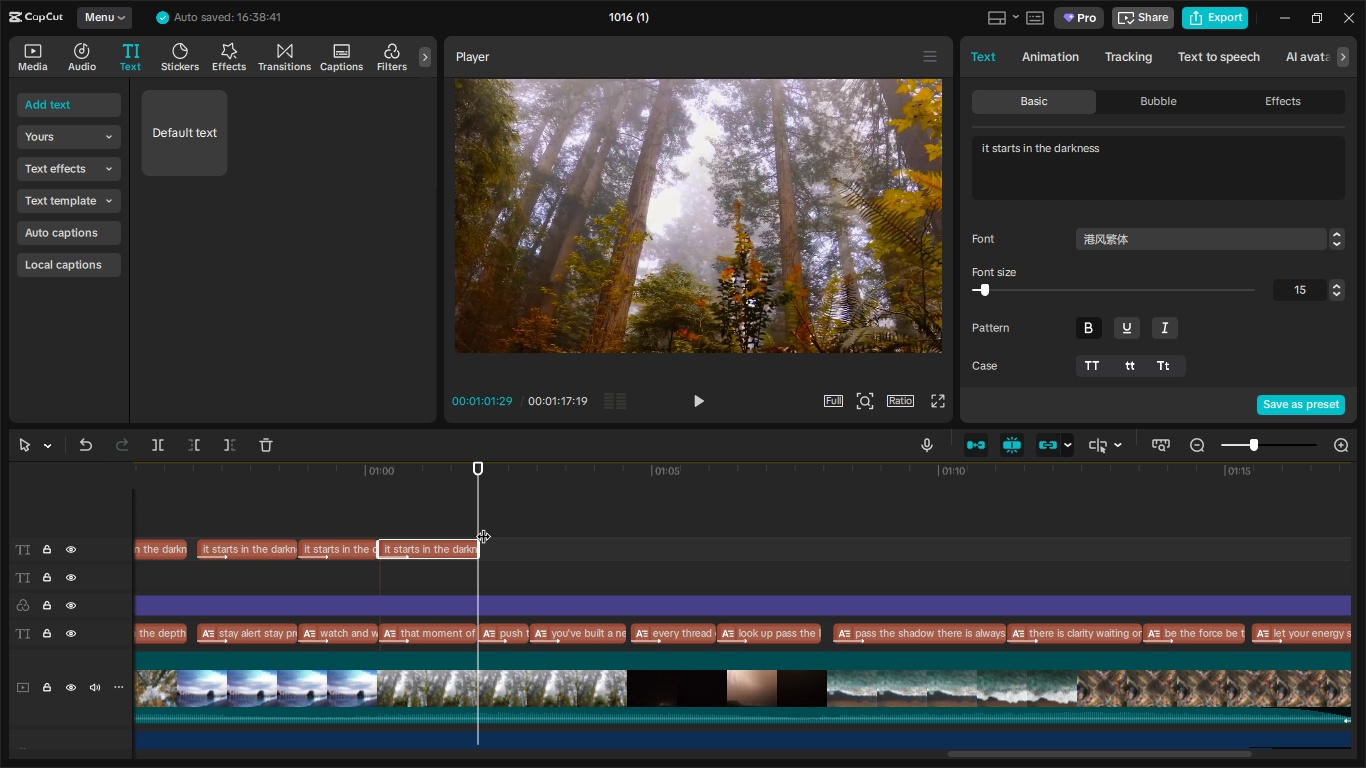 
key(Control+V)
 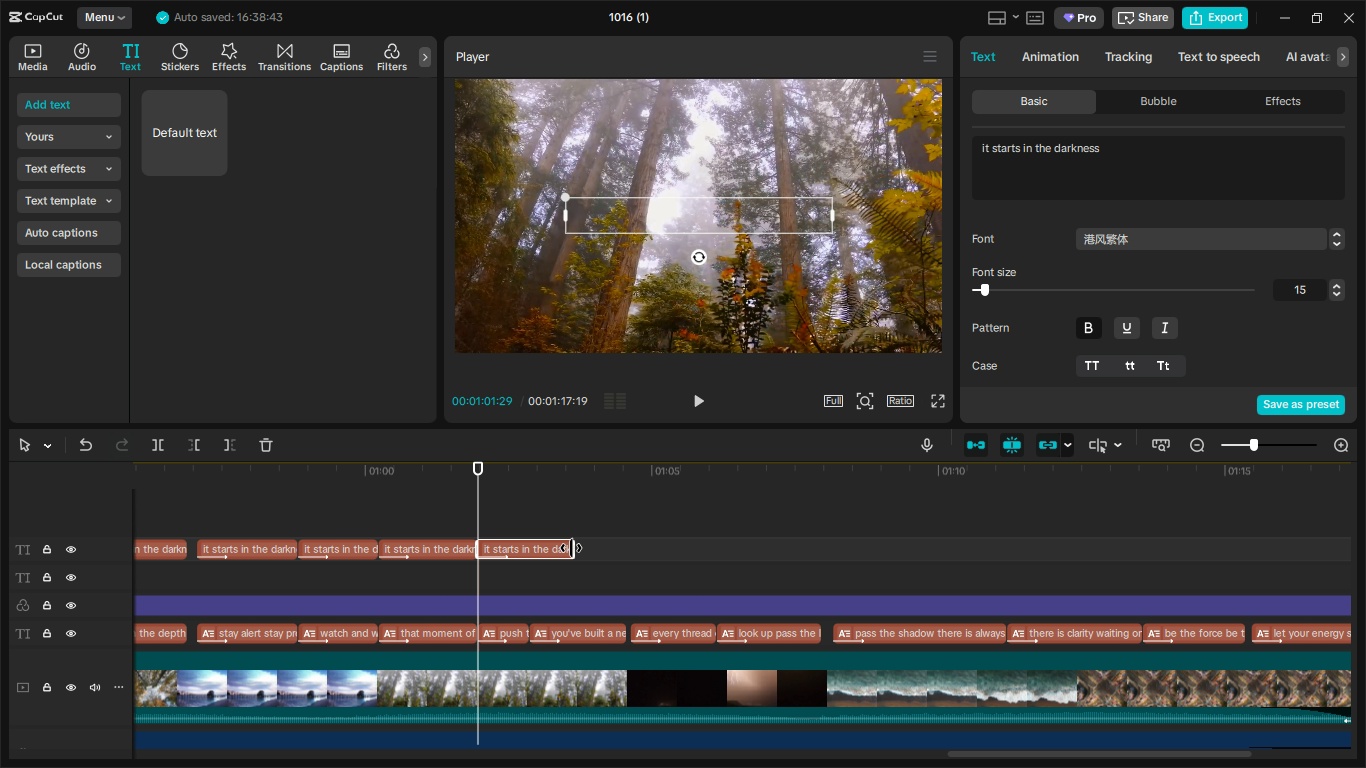 
left_click_drag(start_coordinate=[569, 548], to_coordinate=[525, 546])
 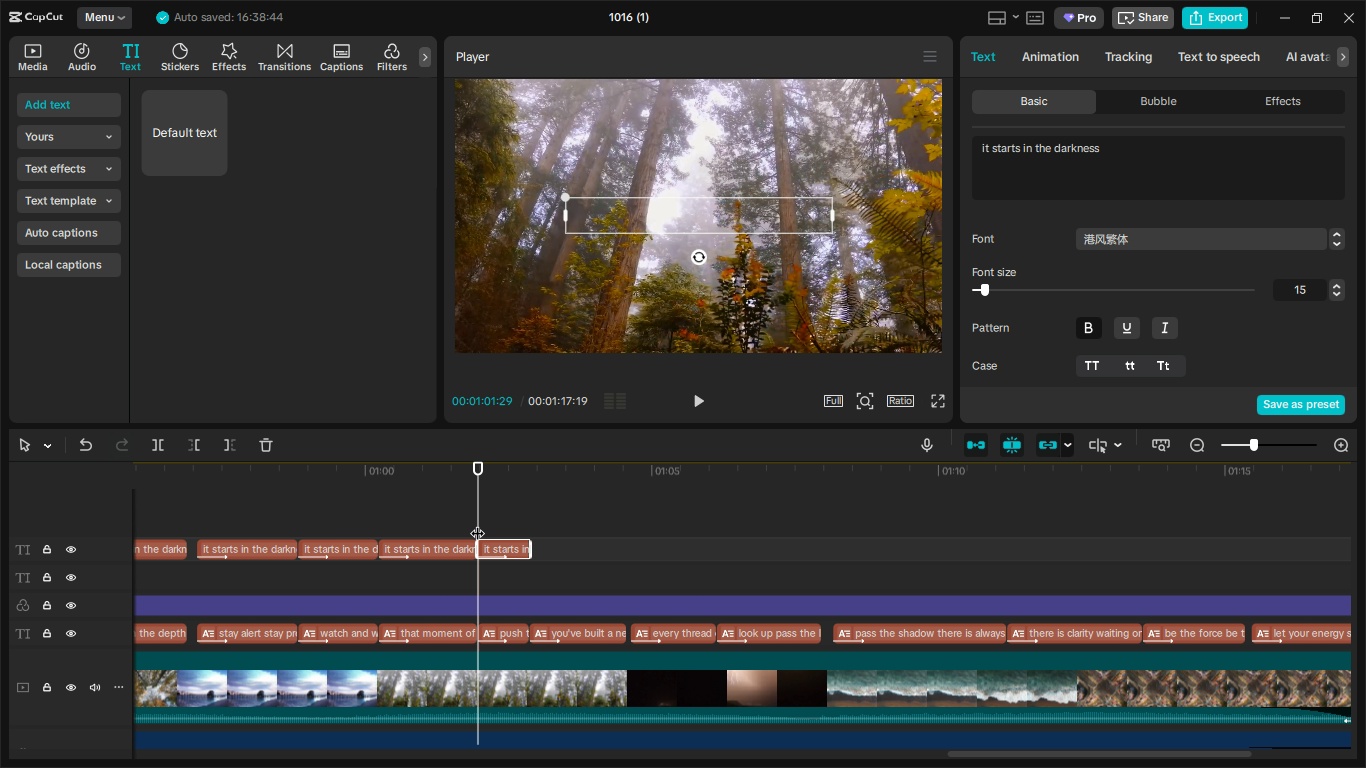 
left_click_drag(start_coordinate=[477, 523], to_coordinate=[529, 532])
 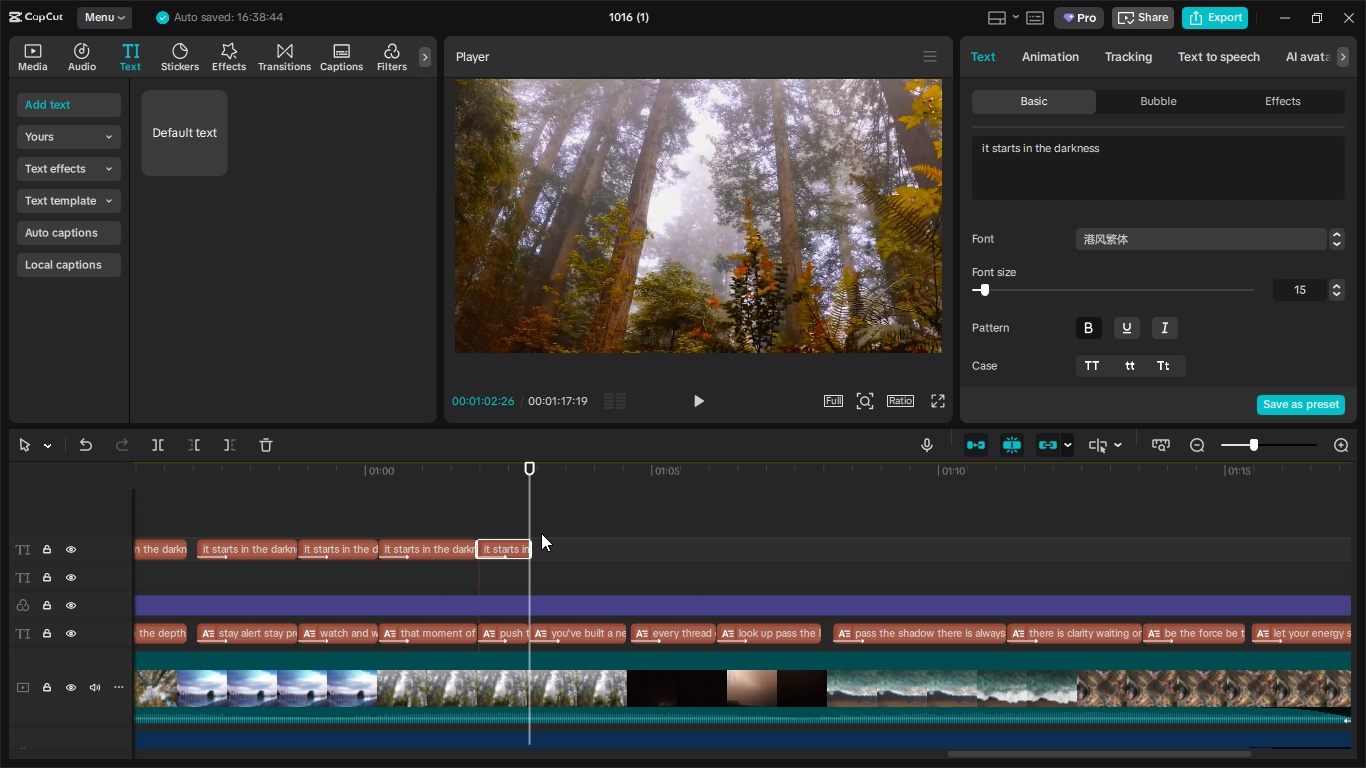 
key(Control+V)
 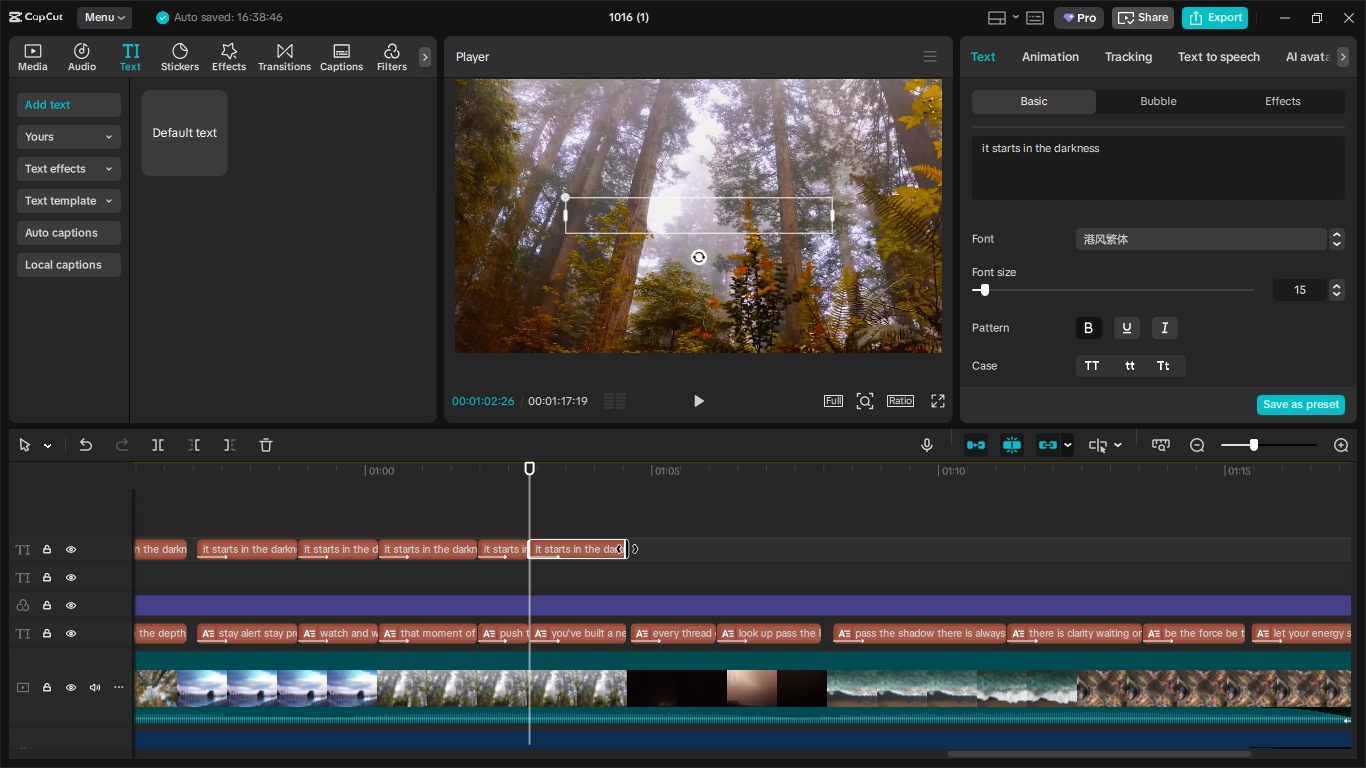 
left_click_drag(start_coordinate=[627, 549], to_coordinate=[620, 549])
 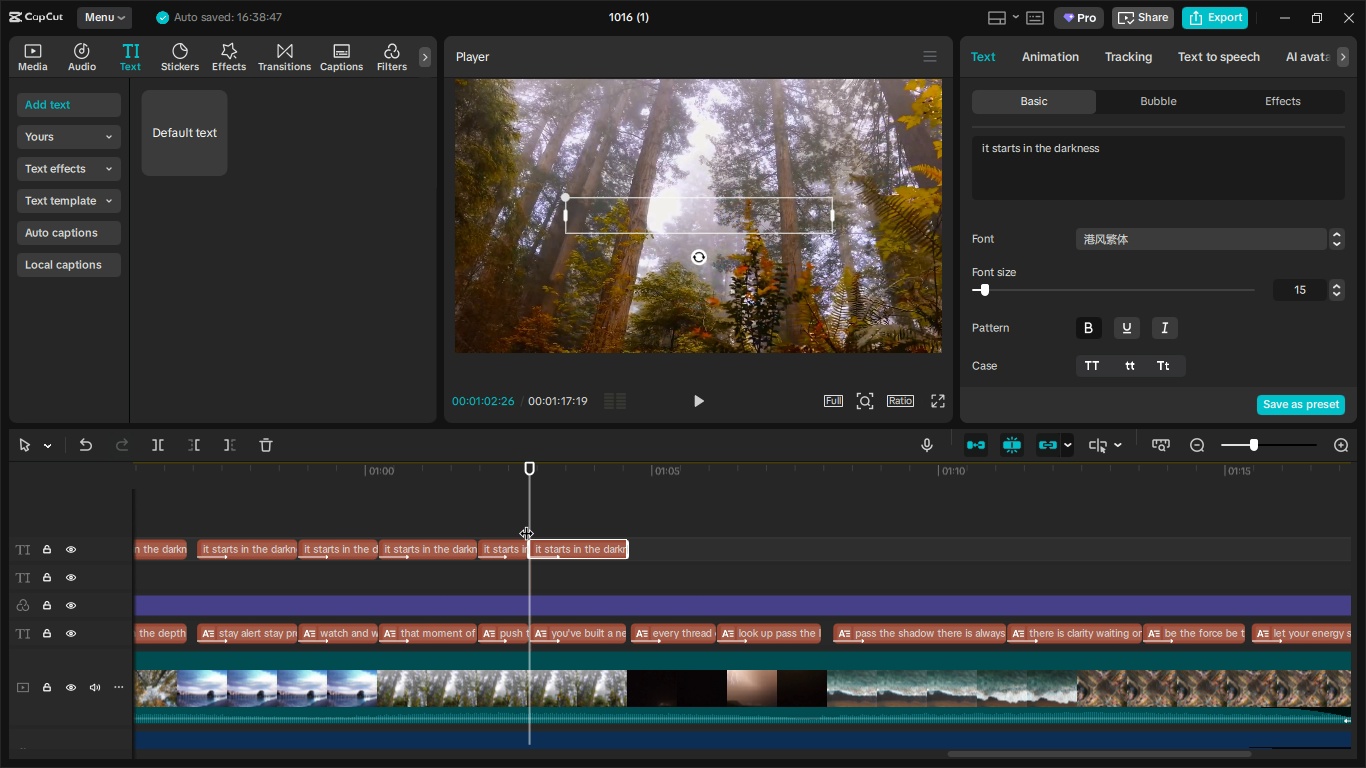 
left_click_drag(start_coordinate=[527, 522], to_coordinate=[631, 532])
 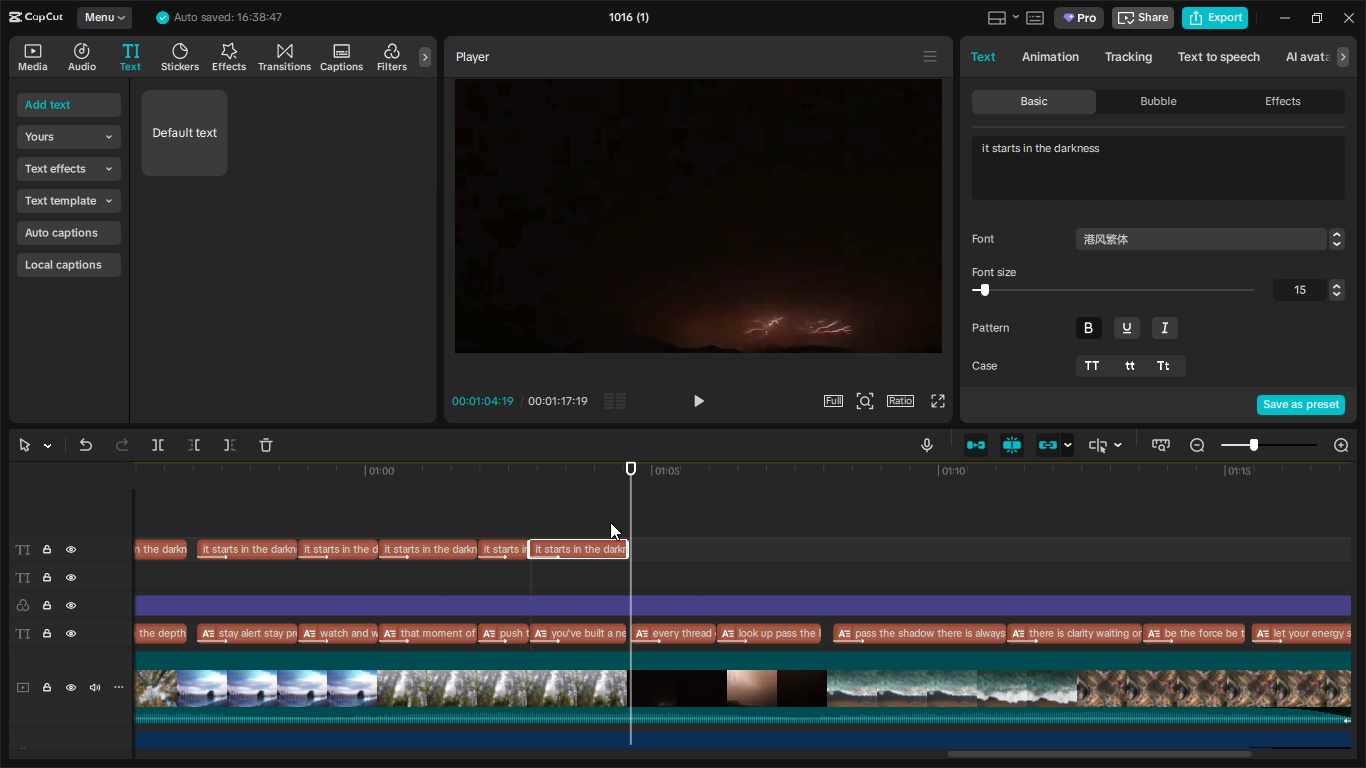 
key(Control+V)
 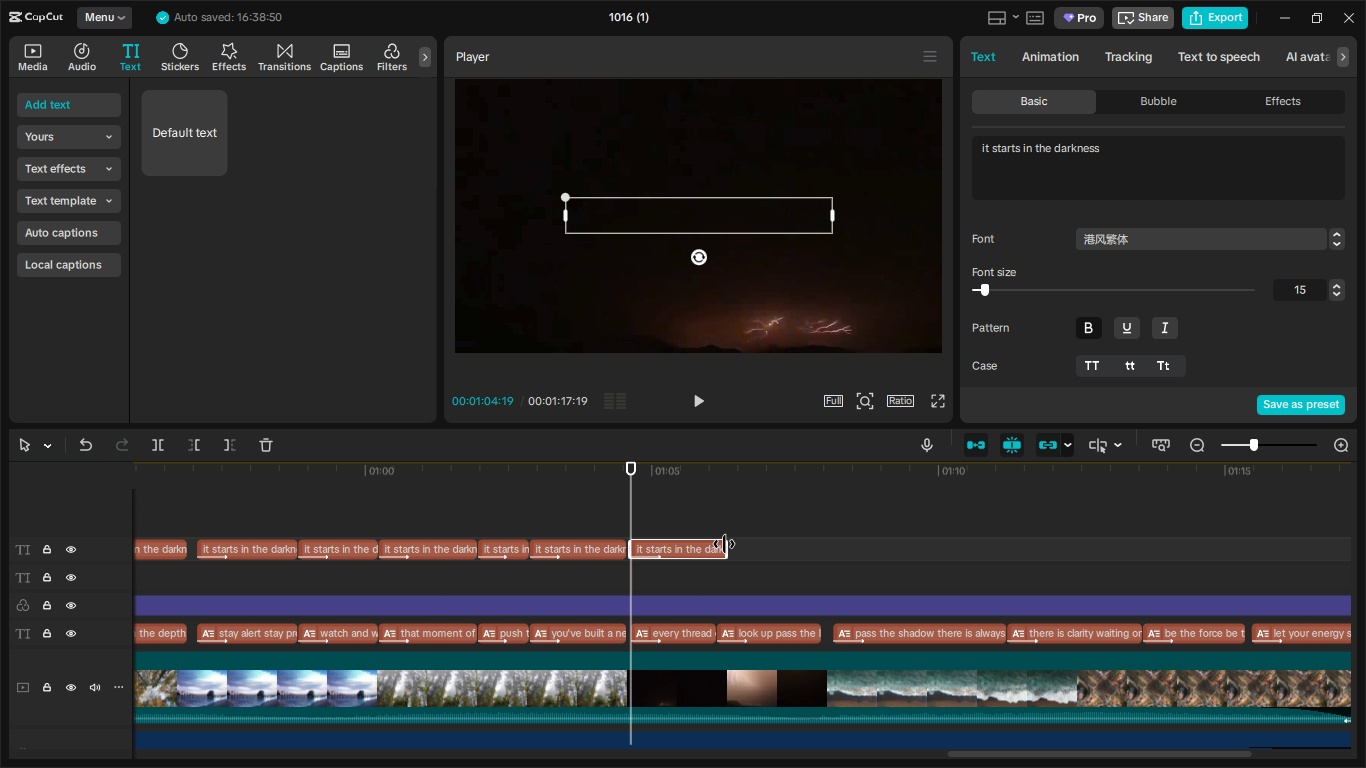 
left_click_drag(start_coordinate=[724, 544], to_coordinate=[710, 543])
 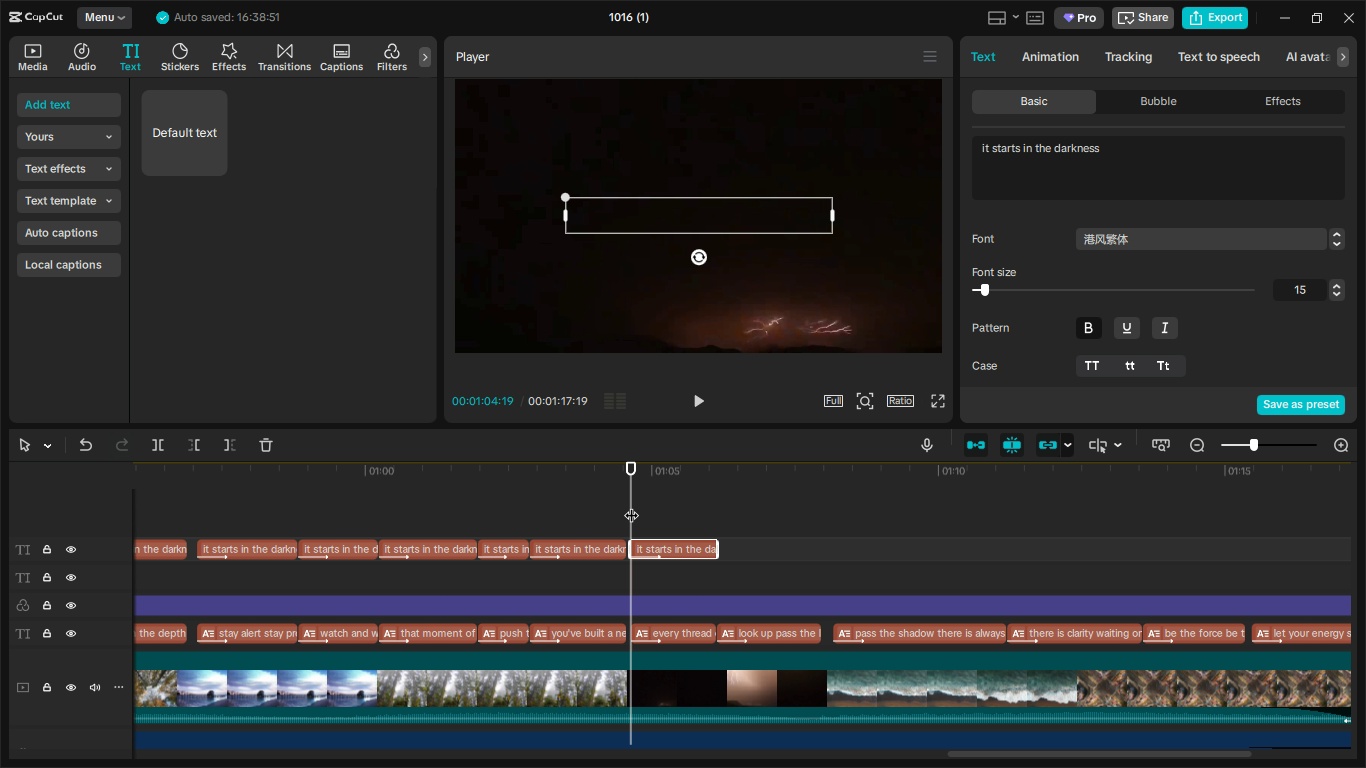 
left_click_drag(start_coordinate=[629, 506], to_coordinate=[718, 511])
 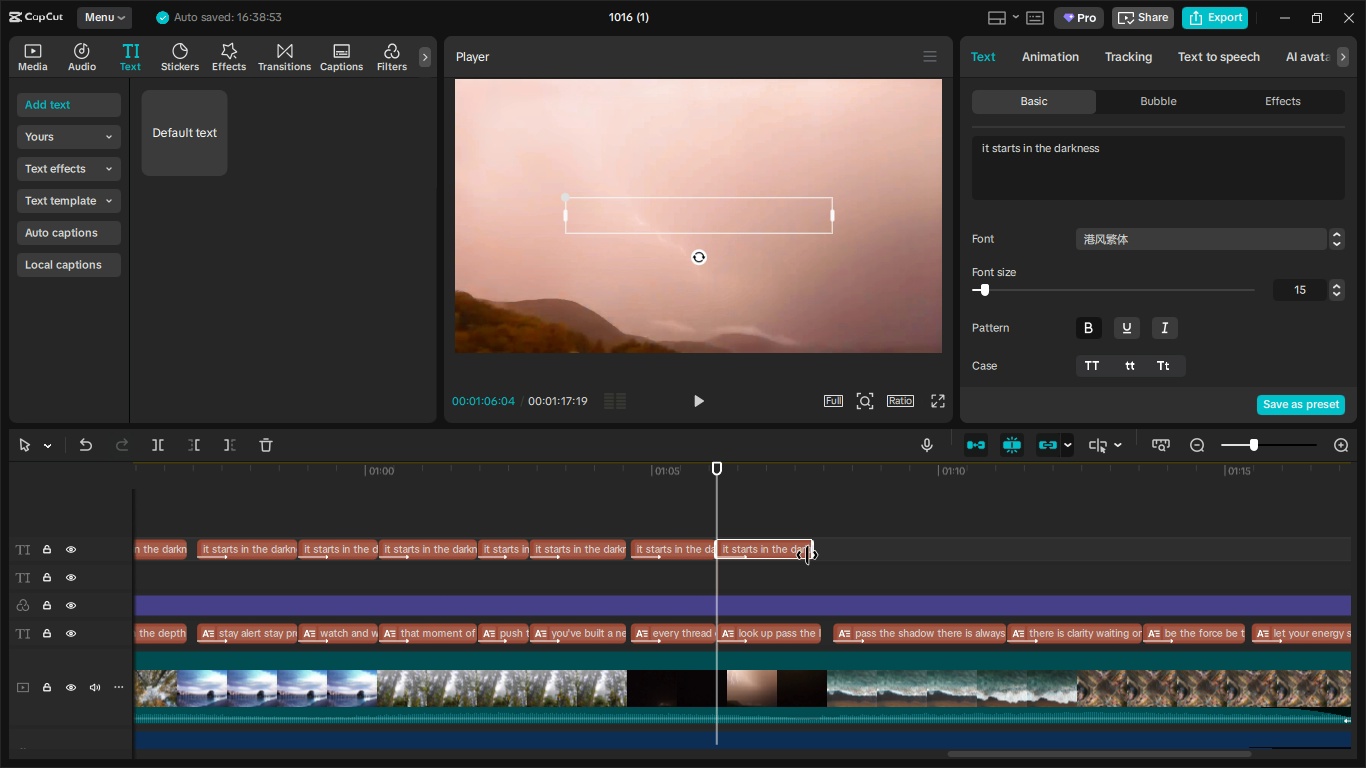 
key(Control+V)
 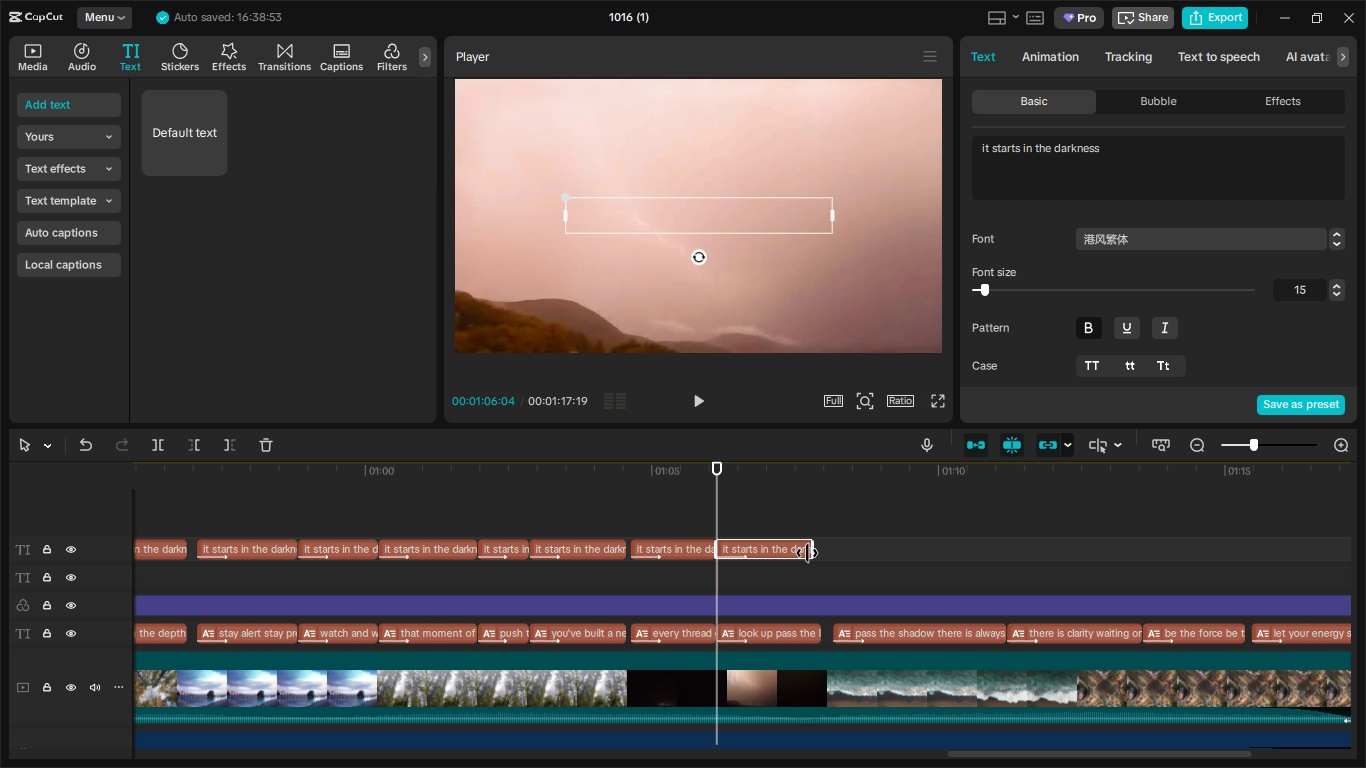 
left_click_drag(start_coordinate=[807, 553], to_coordinate=[819, 553])
 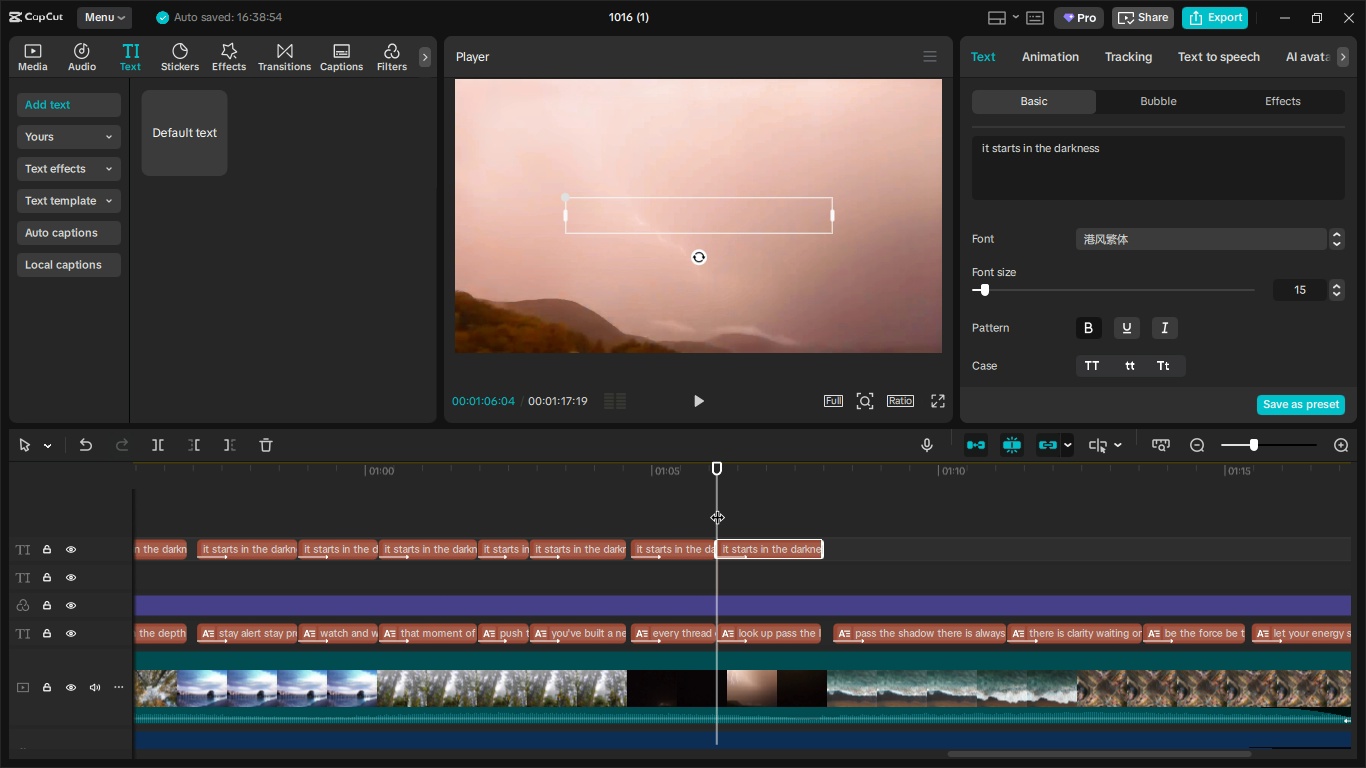 
left_click_drag(start_coordinate=[716, 507], to_coordinate=[839, 520])
 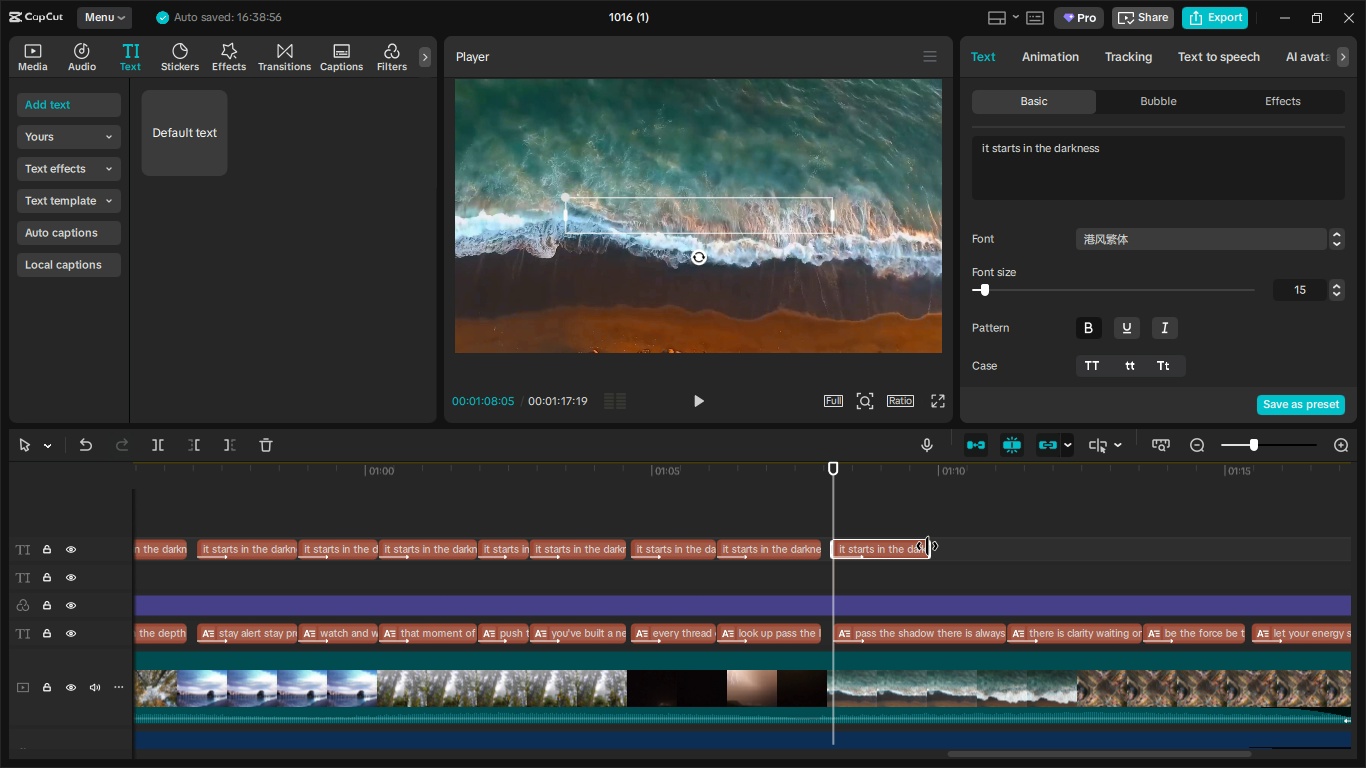 
key(Control+V)
 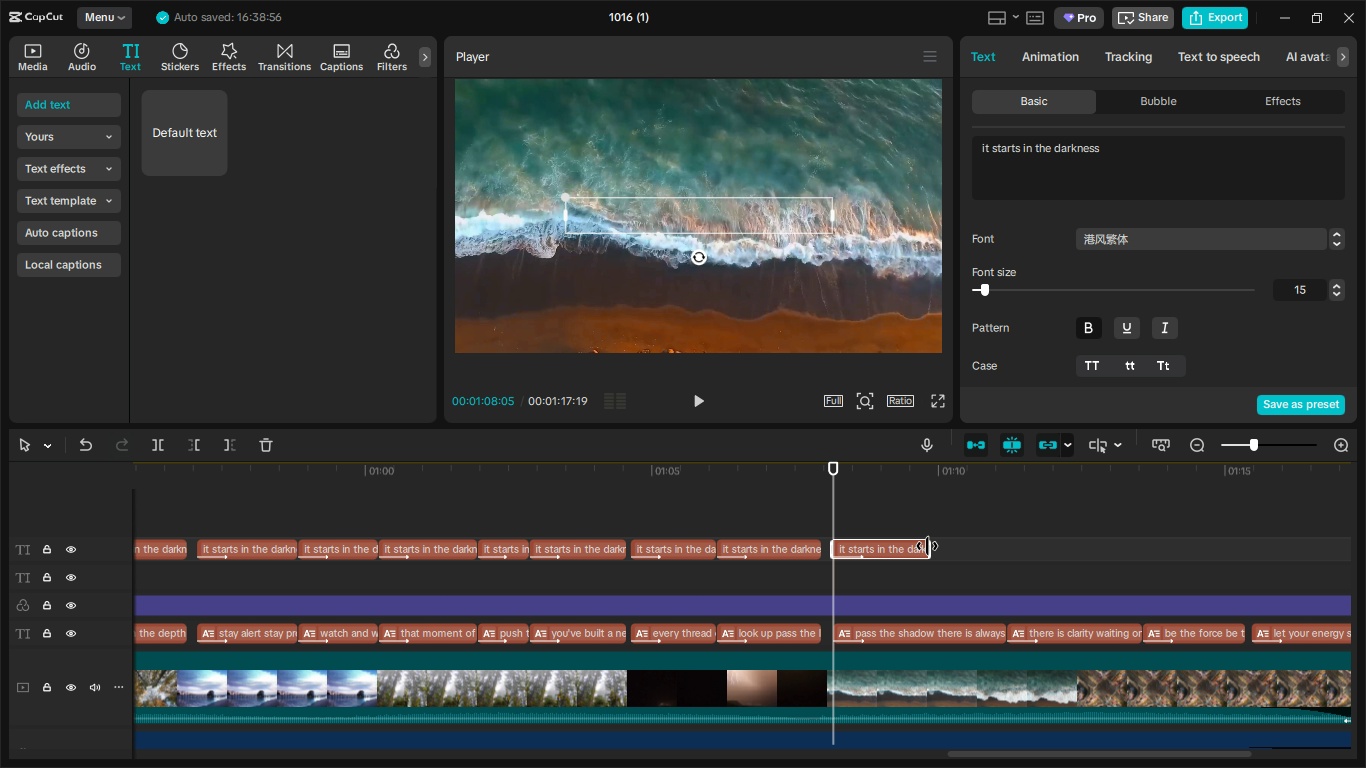 
left_click_drag(start_coordinate=[927, 546], to_coordinate=[1010, 563])
 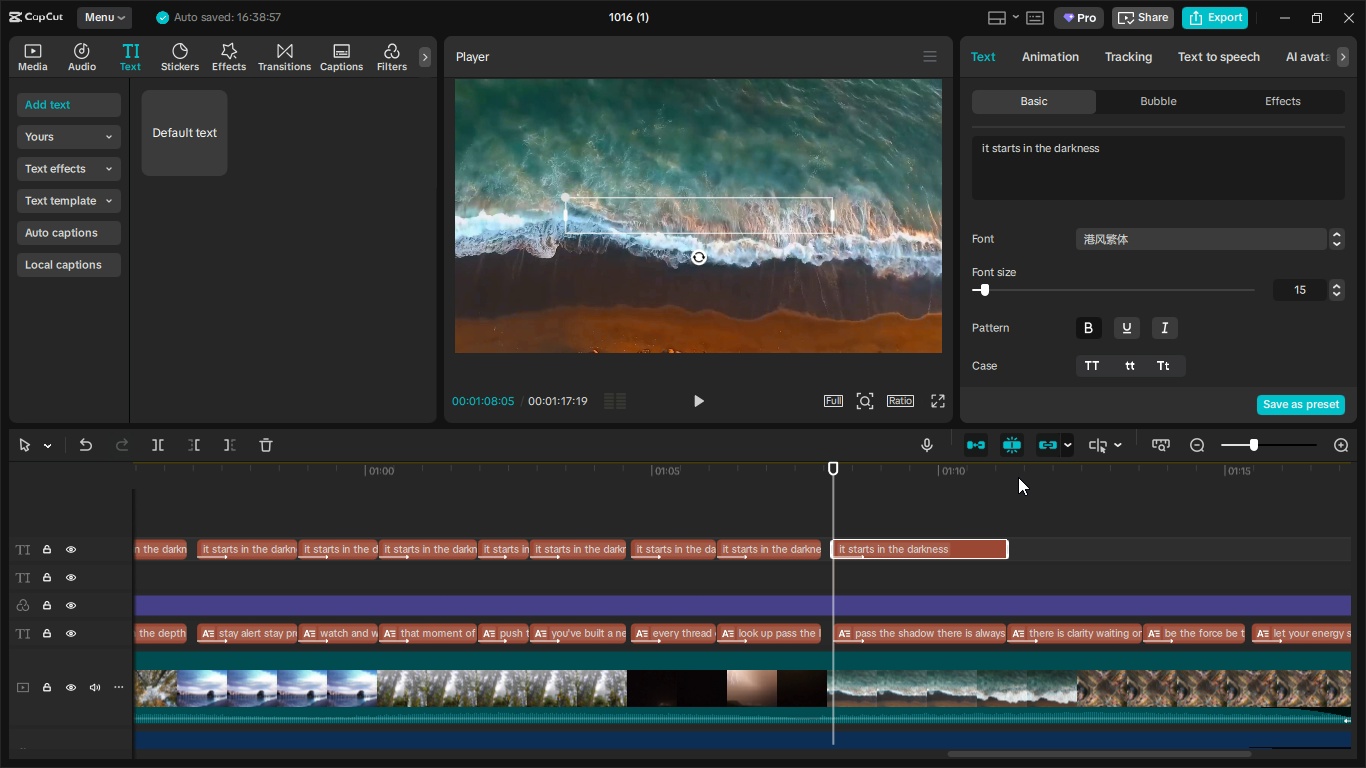 
left_click_drag(start_coordinate=[1018, 476], to_coordinate=[1006, 473])
 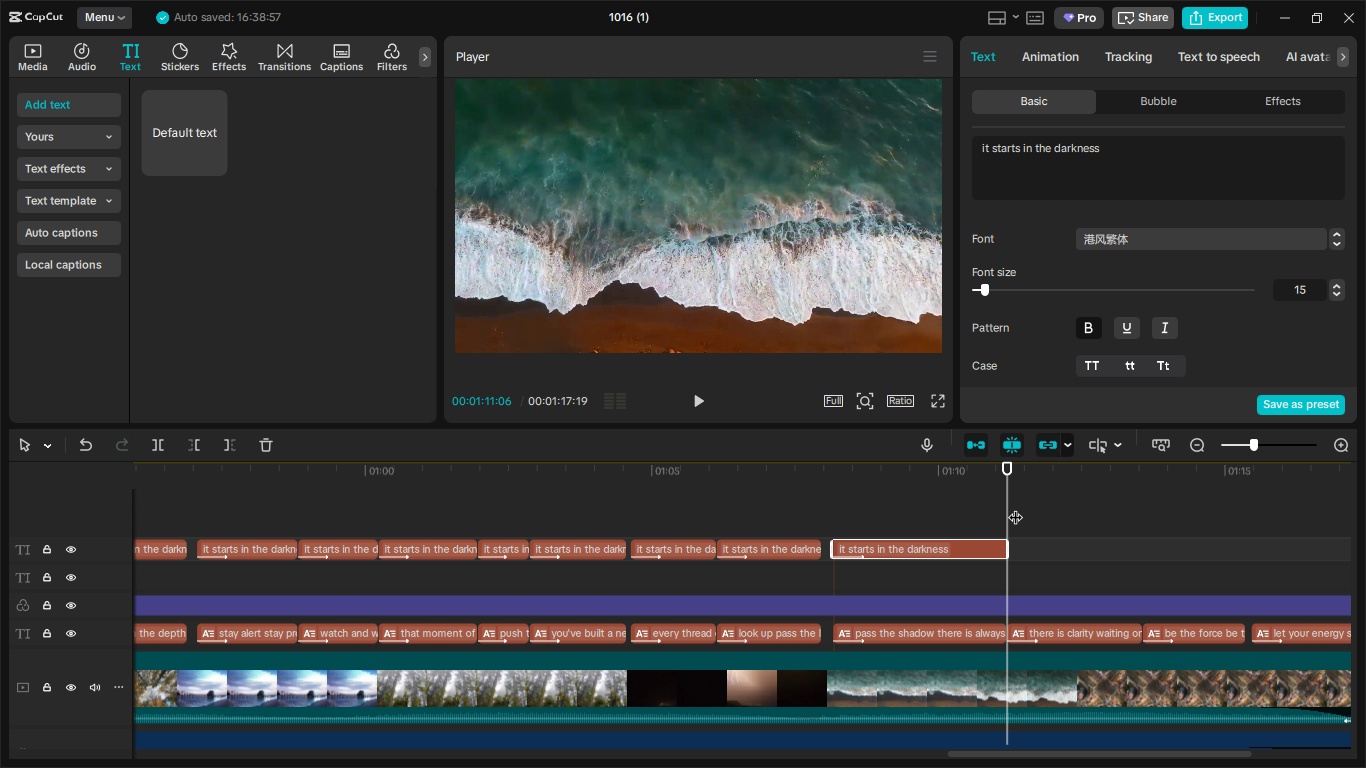 
key(Control+V)
 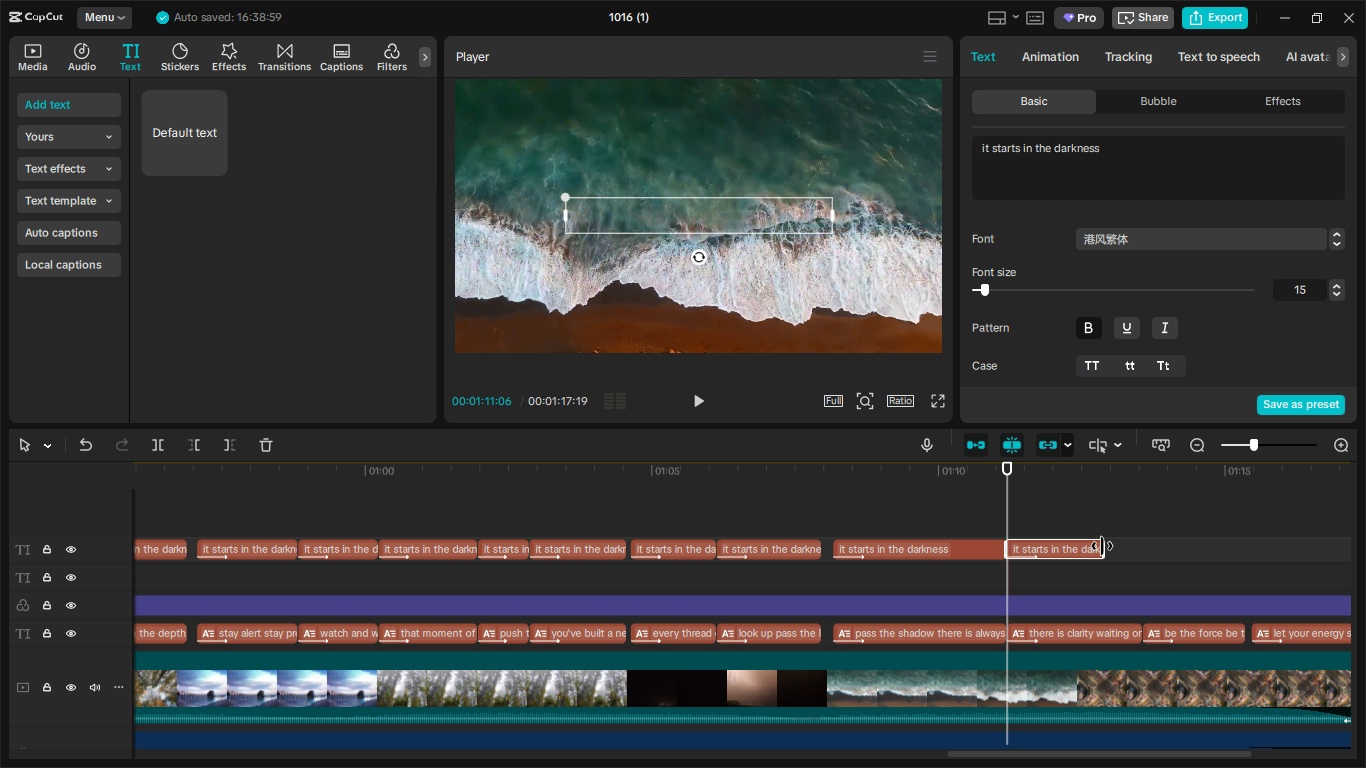 
left_click_drag(start_coordinate=[1103, 547], to_coordinate=[1138, 554])
 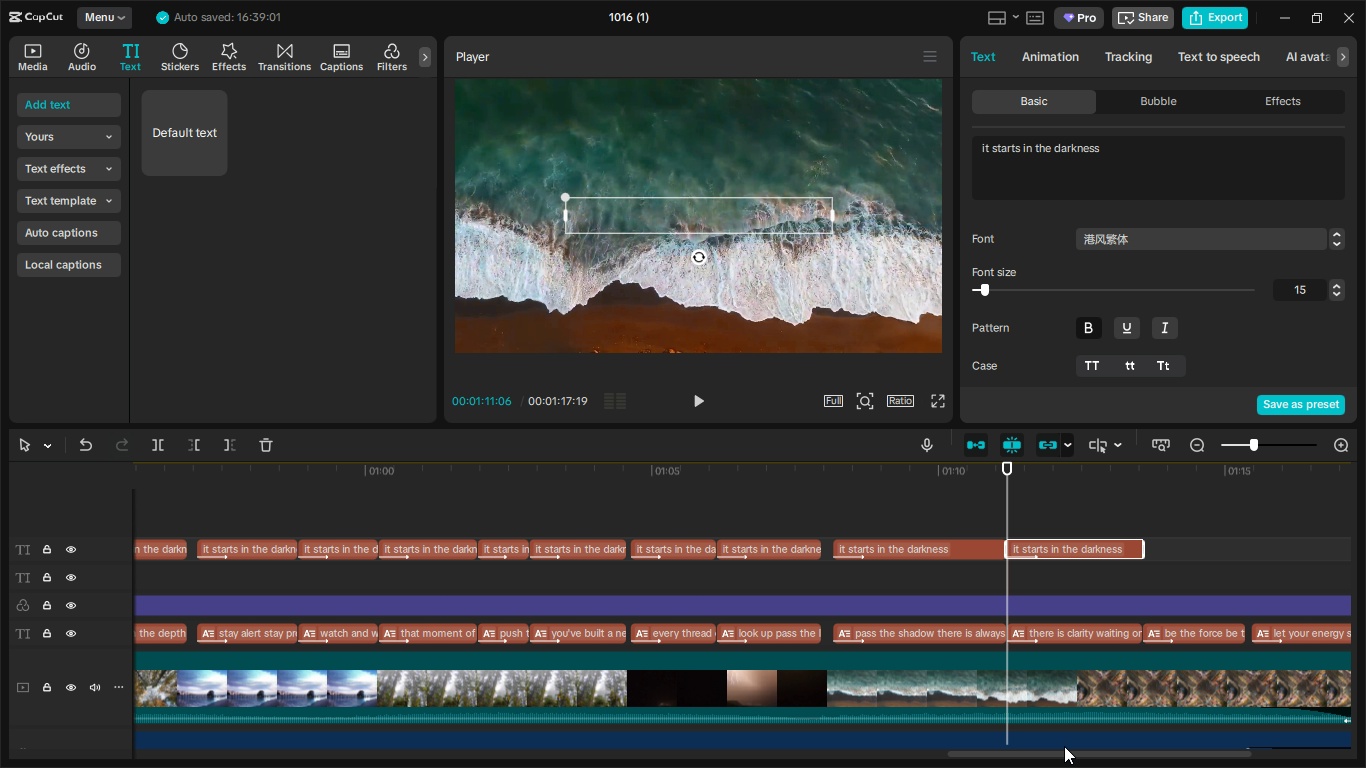 
left_click_drag(start_coordinate=[1066, 749], to_coordinate=[1228, 746])
 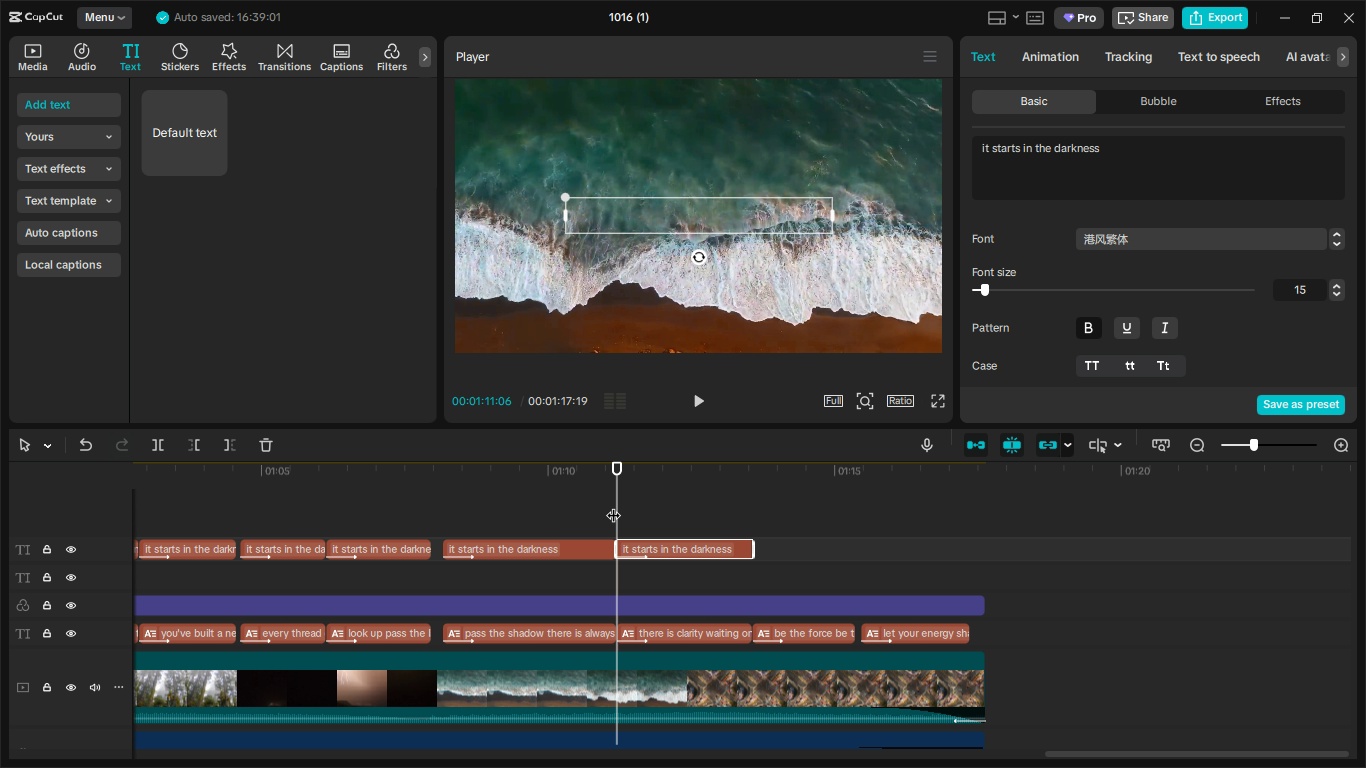 
left_click_drag(start_coordinate=[614, 505], to_coordinate=[752, 505])
 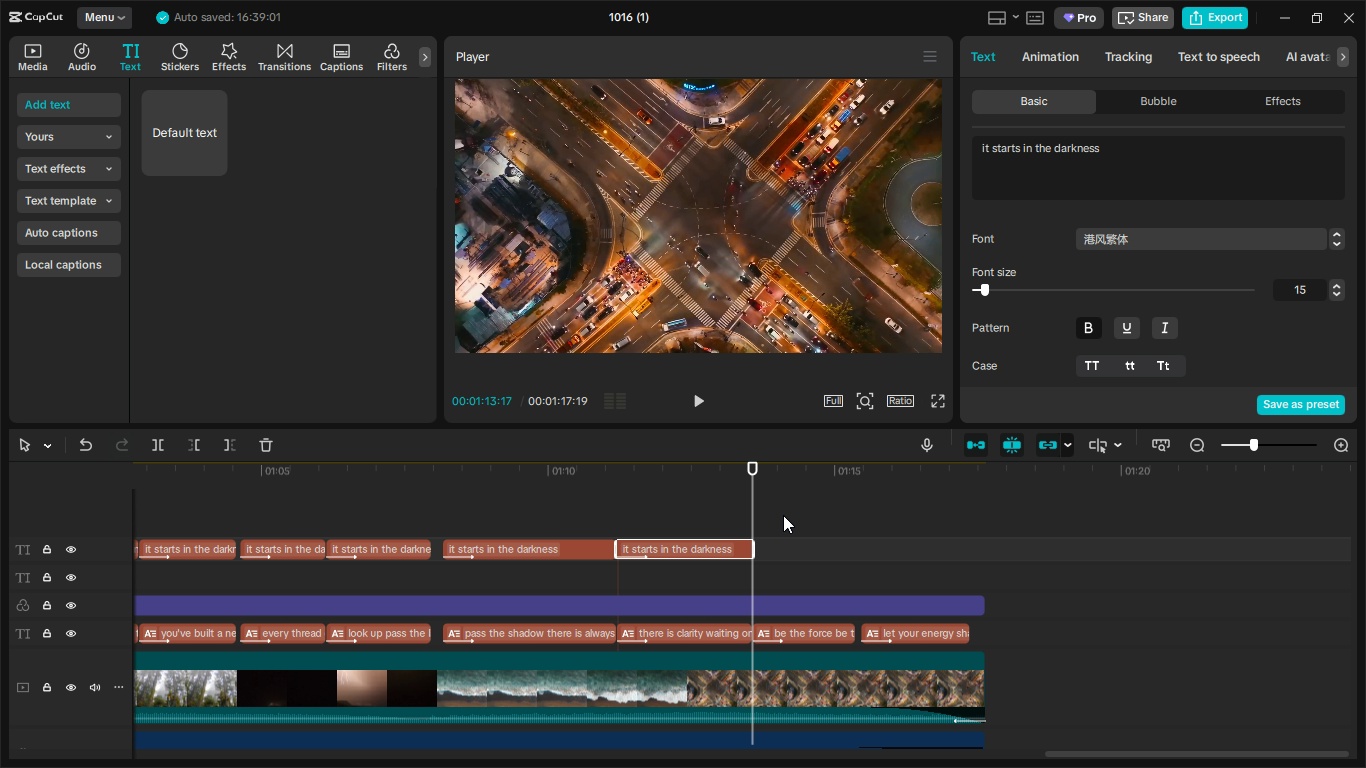 
key(Control+V)
 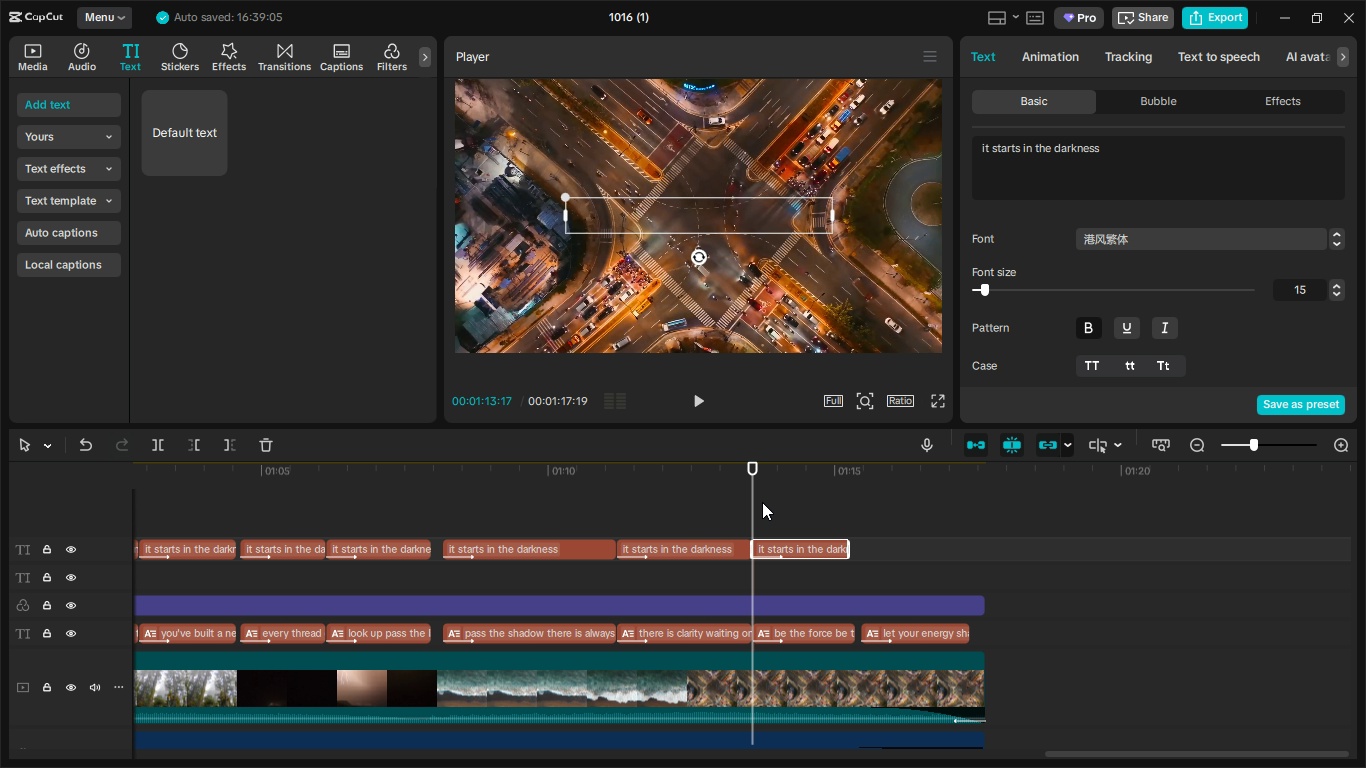 
left_click_drag(start_coordinate=[748, 505], to_coordinate=[854, 520])
 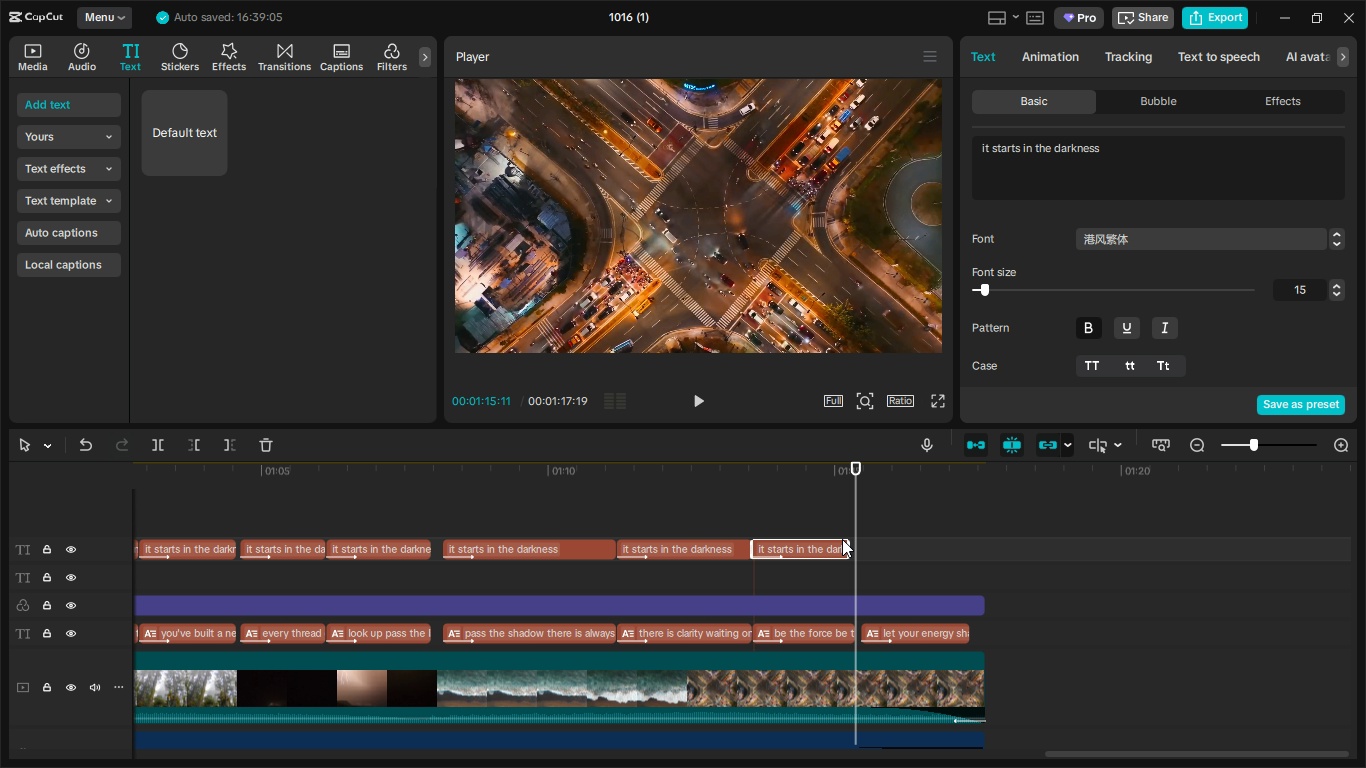 
left_click_drag(start_coordinate=[842, 539], to_coordinate=[847, 539])
 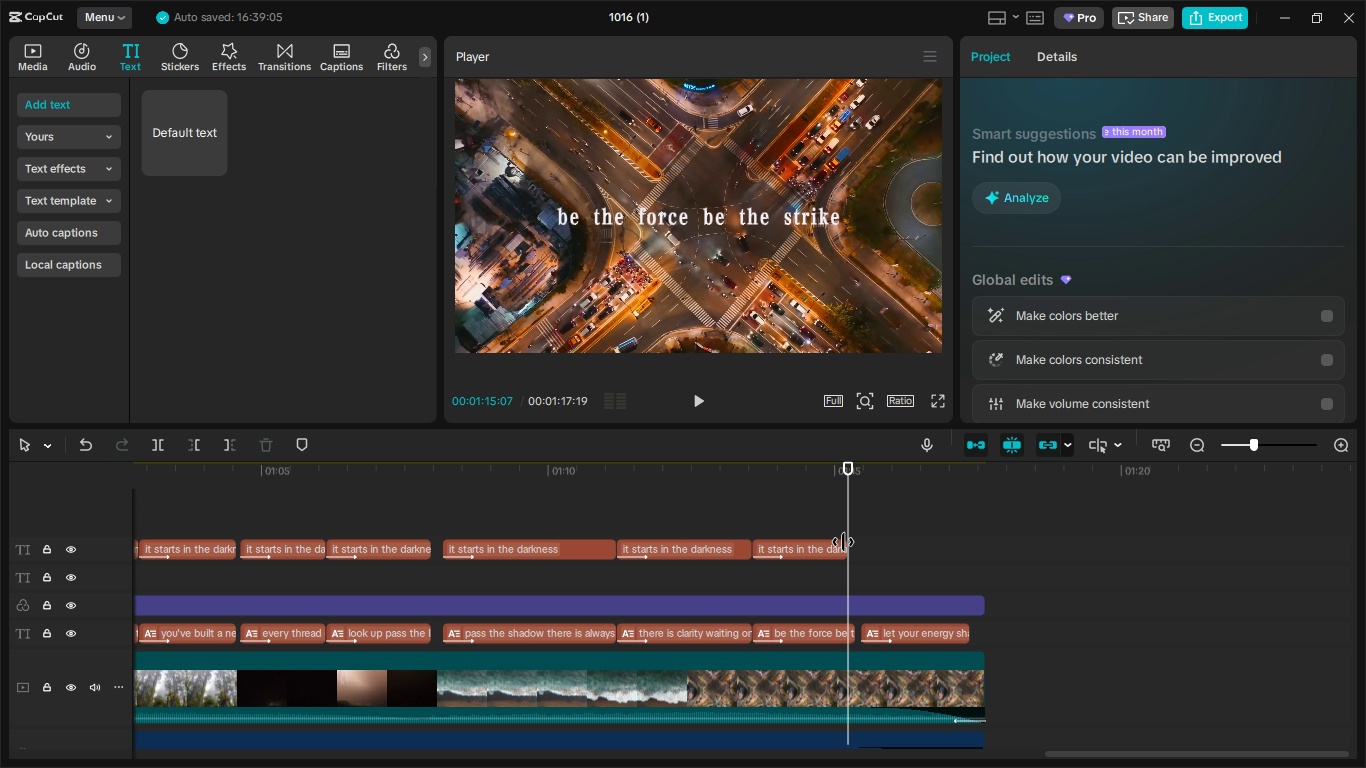 
left_click([843, 542])
 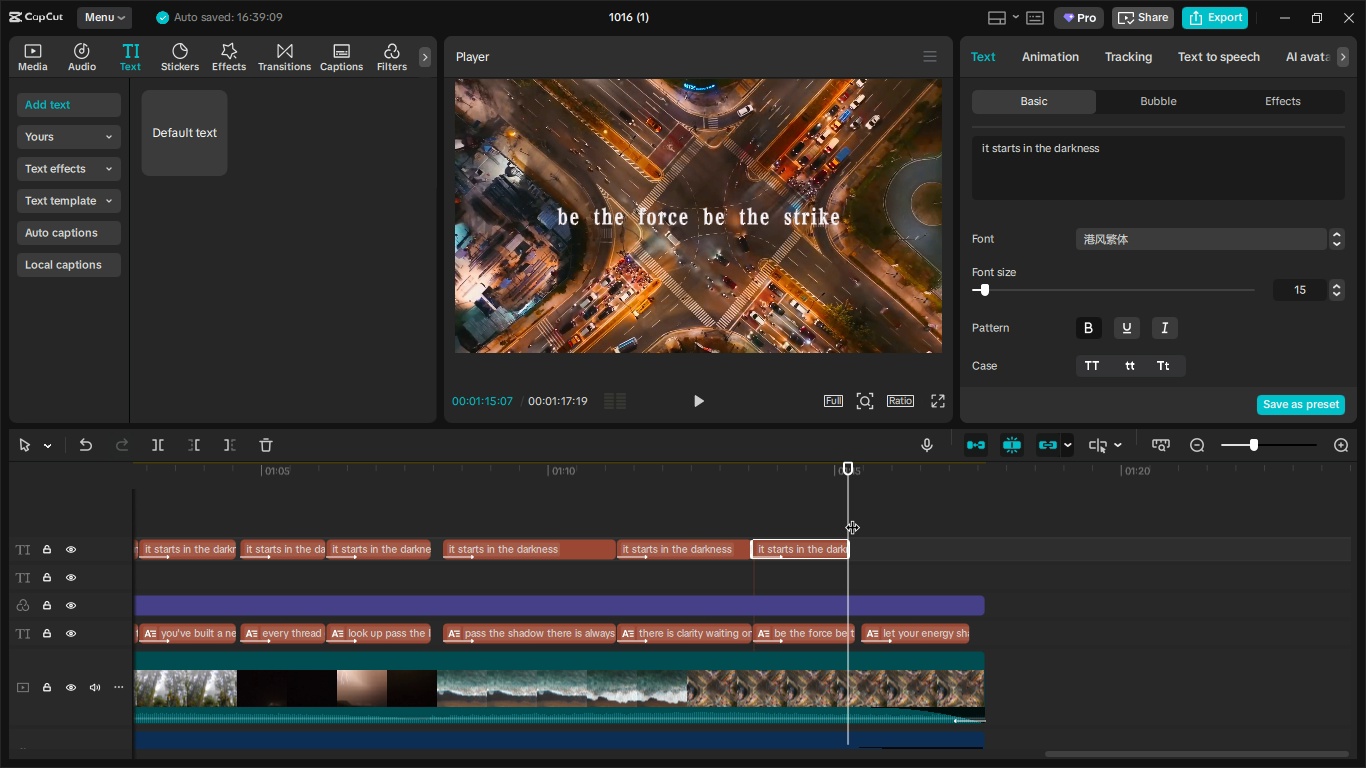 
left_click_drag(start_coordinate=[852, 517], to_coordinate=[858, 518])
 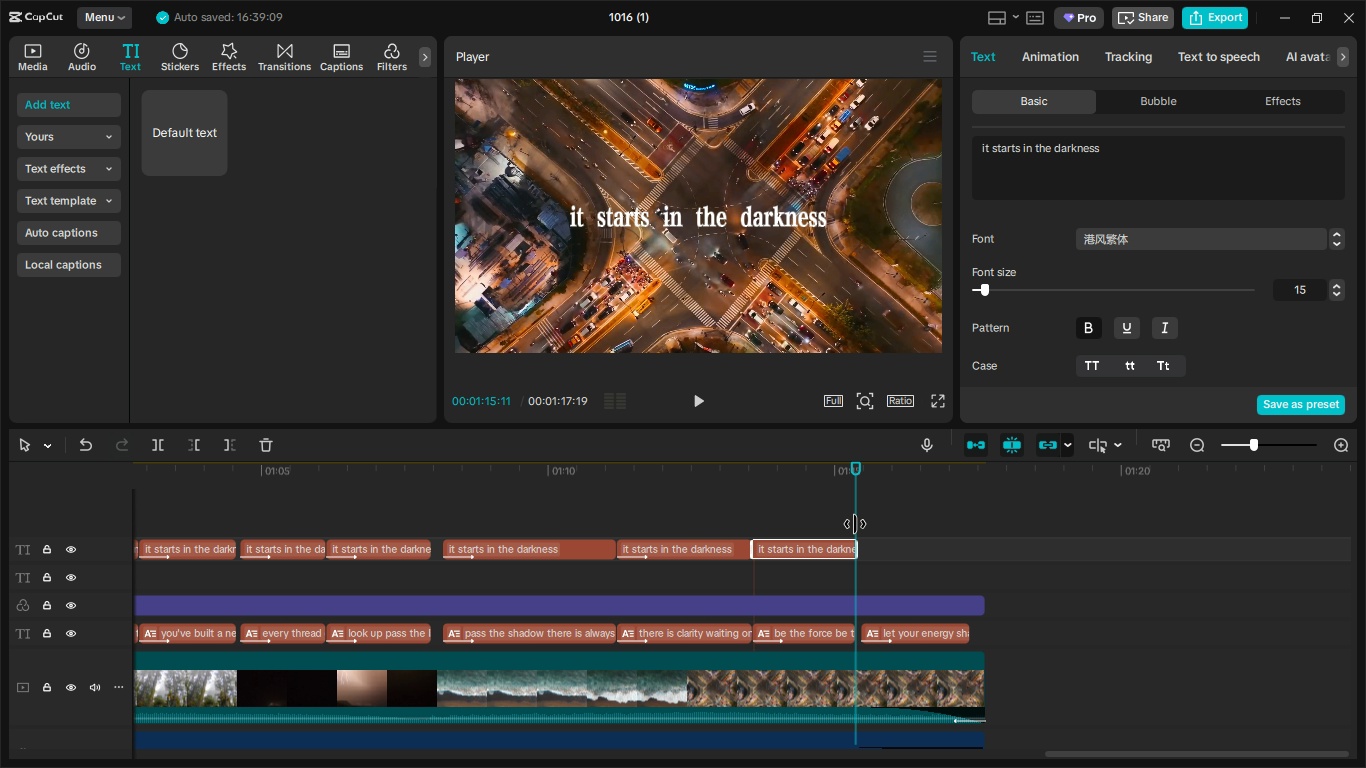 
left_click_drag(start_coordinate=[857, 520], to_coordinate=[864, 521])
 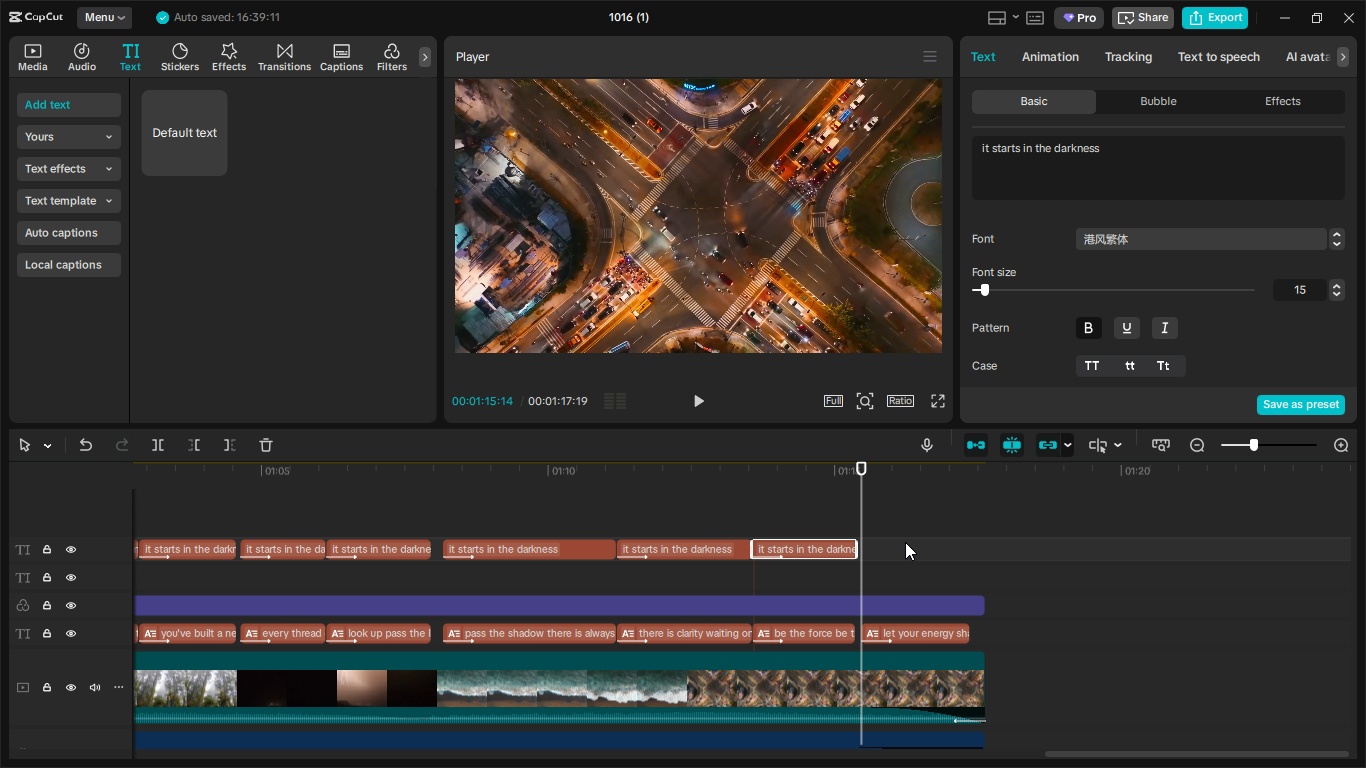 
key(Control+V)
 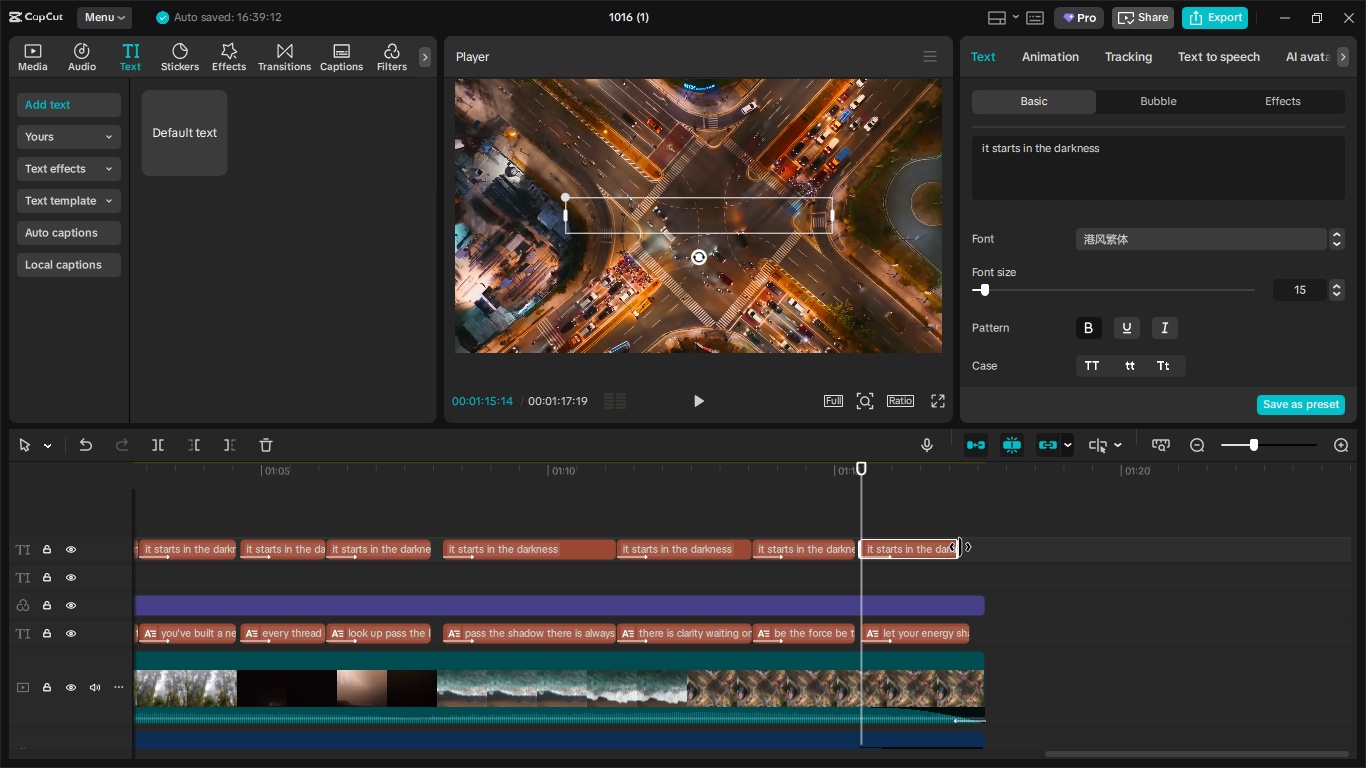 
left_click_drag(start_coordinate=[959, 547], to_coordinate=[973, 550])
 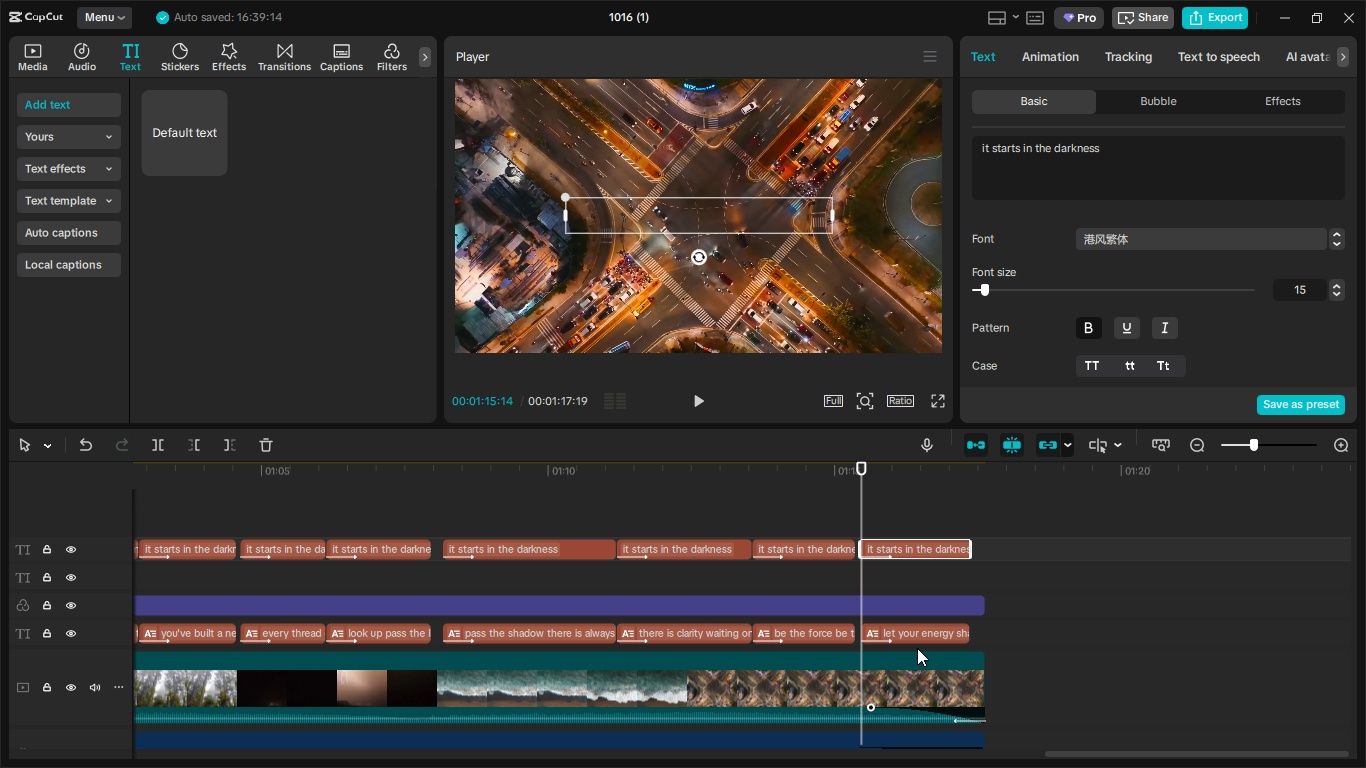 
left_click([917, 631])
 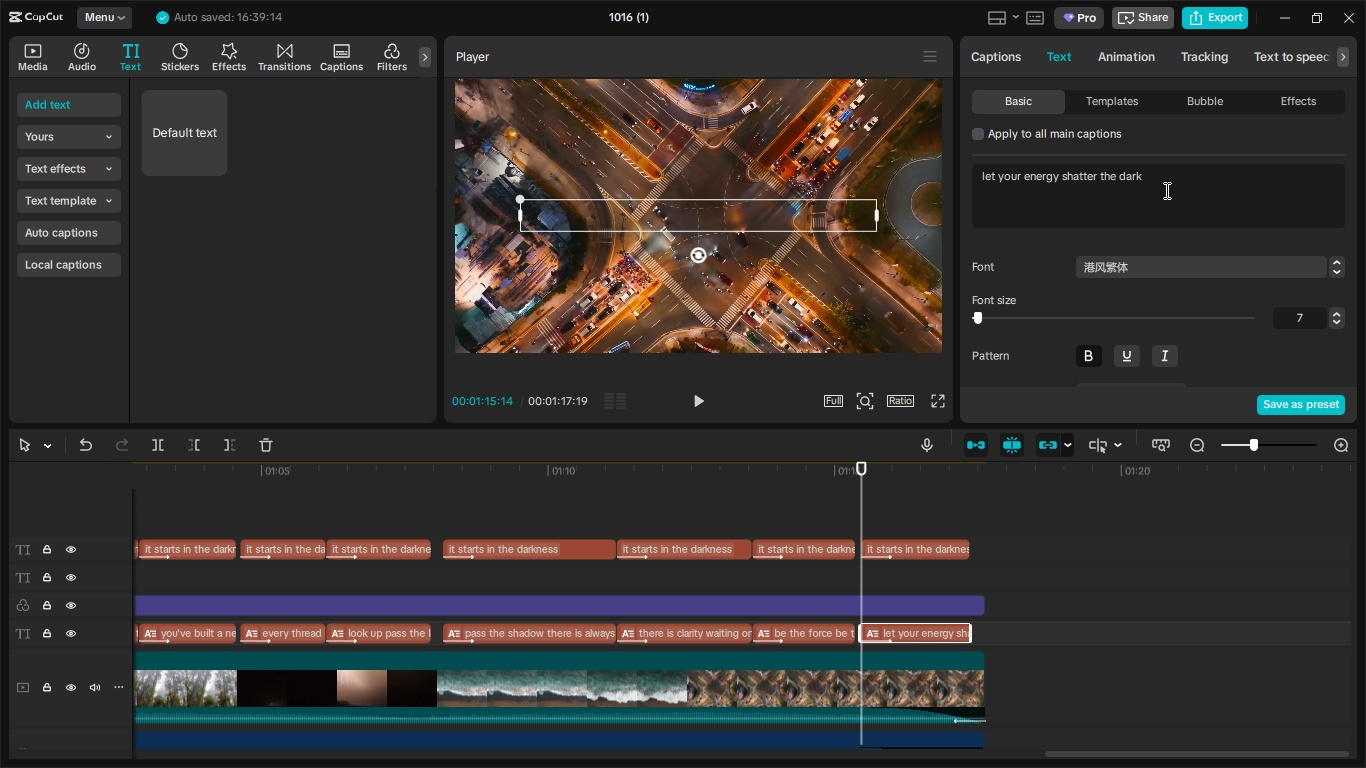 
left_click_drag(start_coordinate=[1173, 175], to_coordinate=[958, 158])
 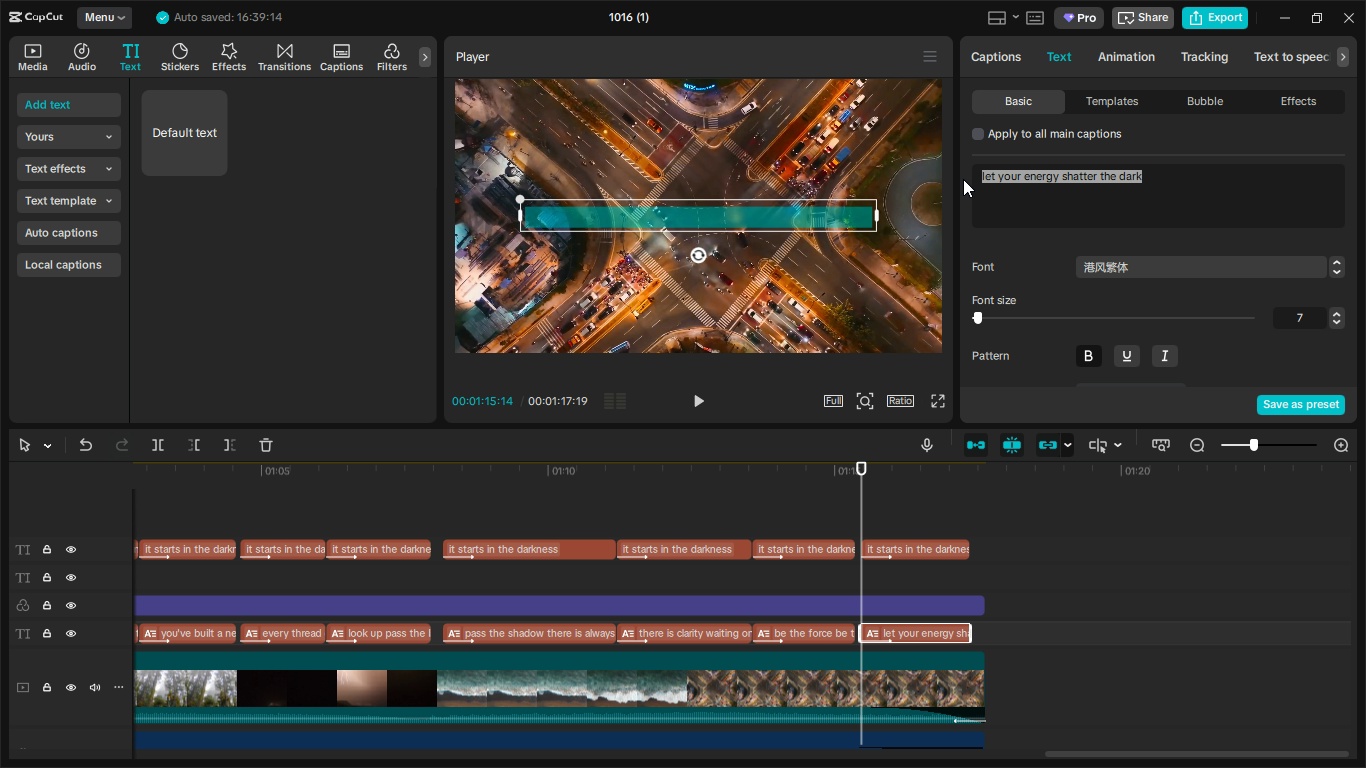 
key(Control+C)
 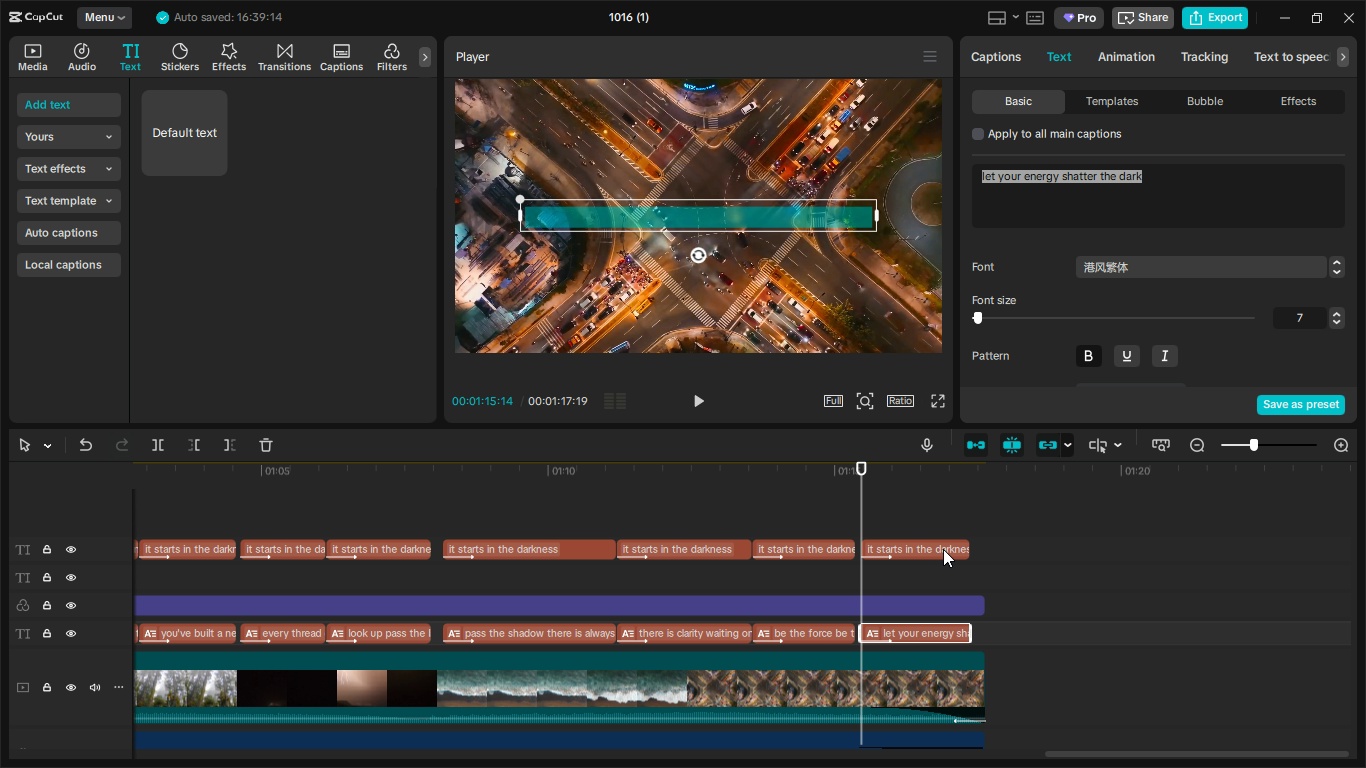 
left_click([943, 549])
 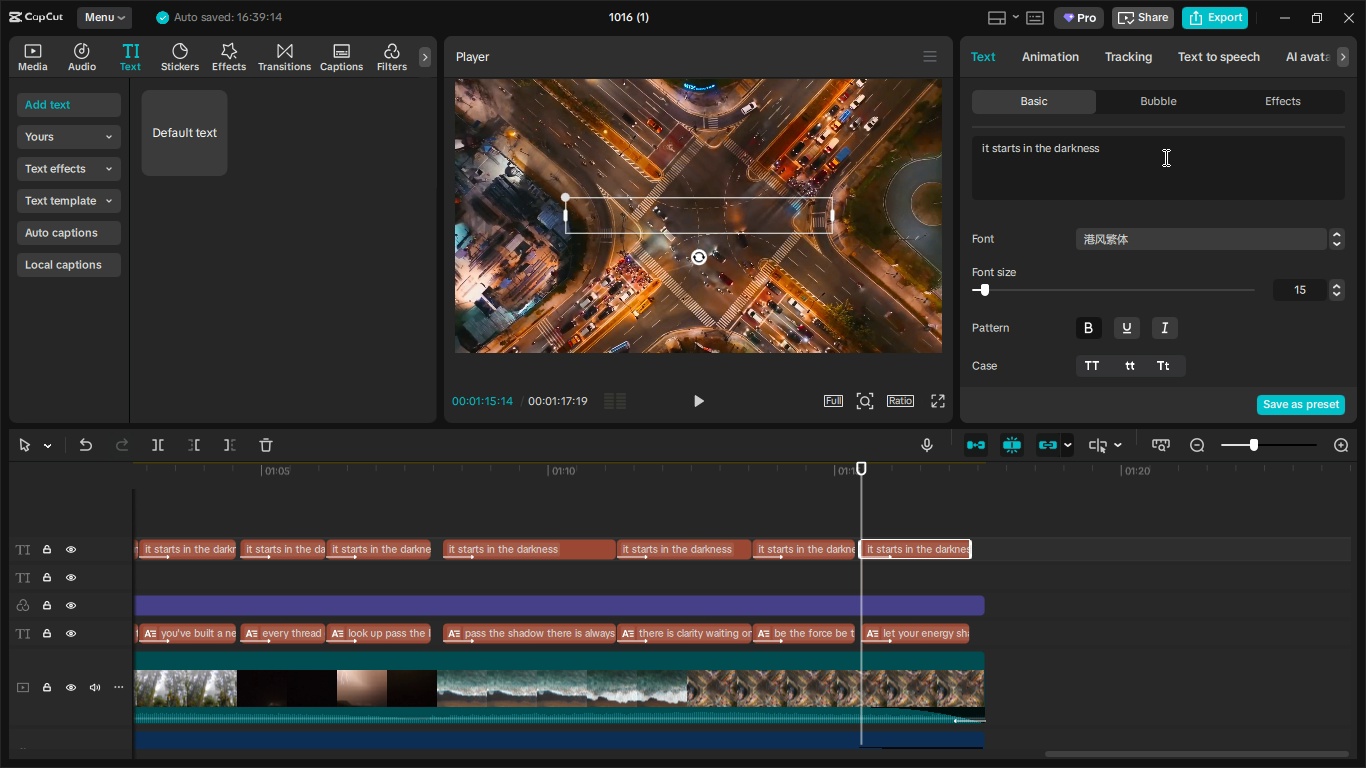 
left_click_drag(start_coordinate=[1161, 154], to_coordinate=[935, 126])
 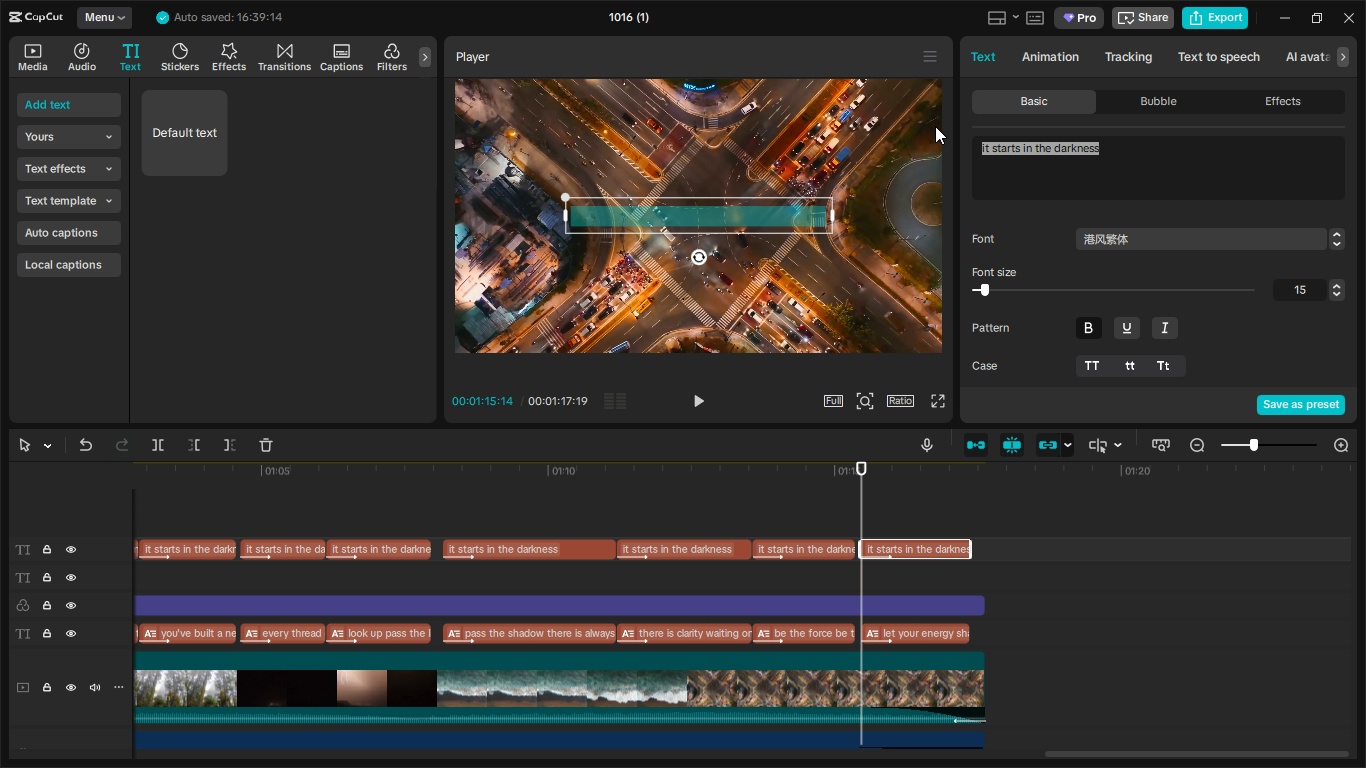 
key(Control+V)
 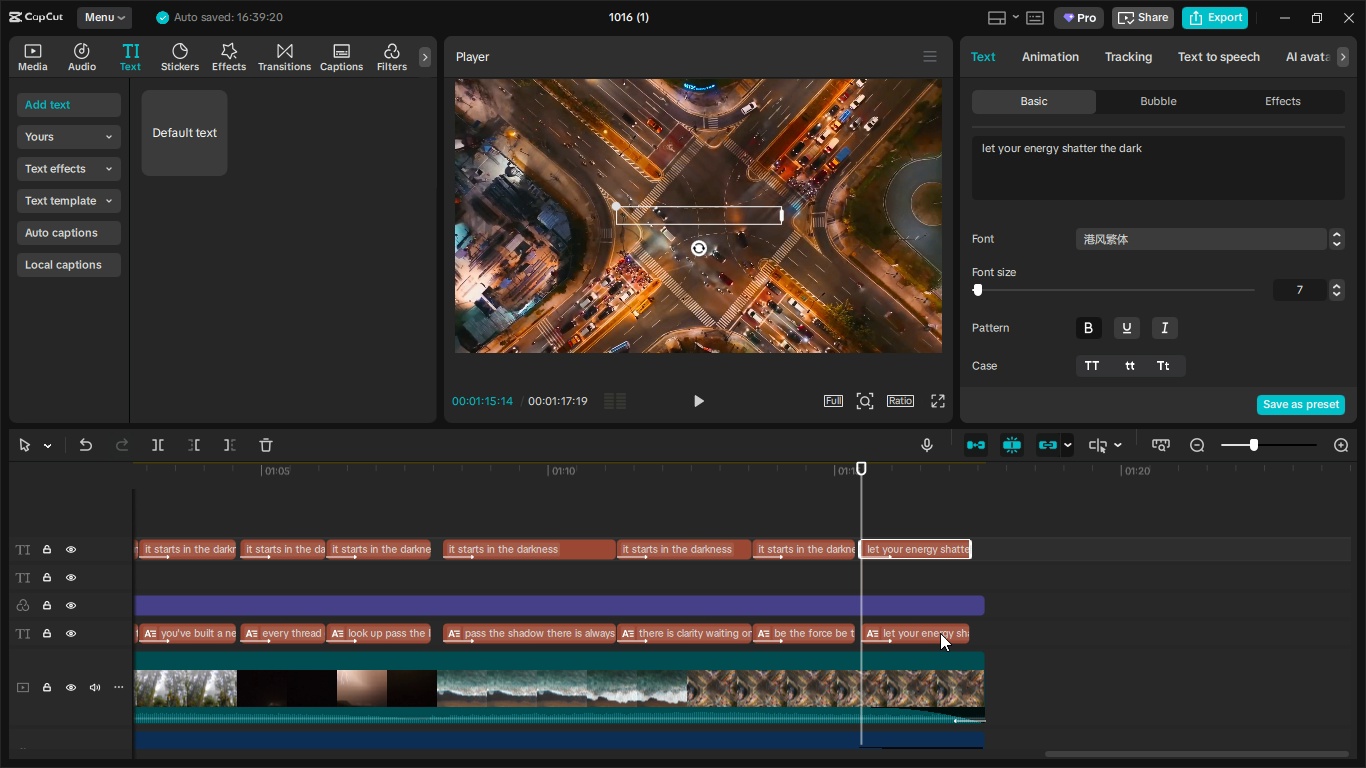 
left_click([939, 638])
 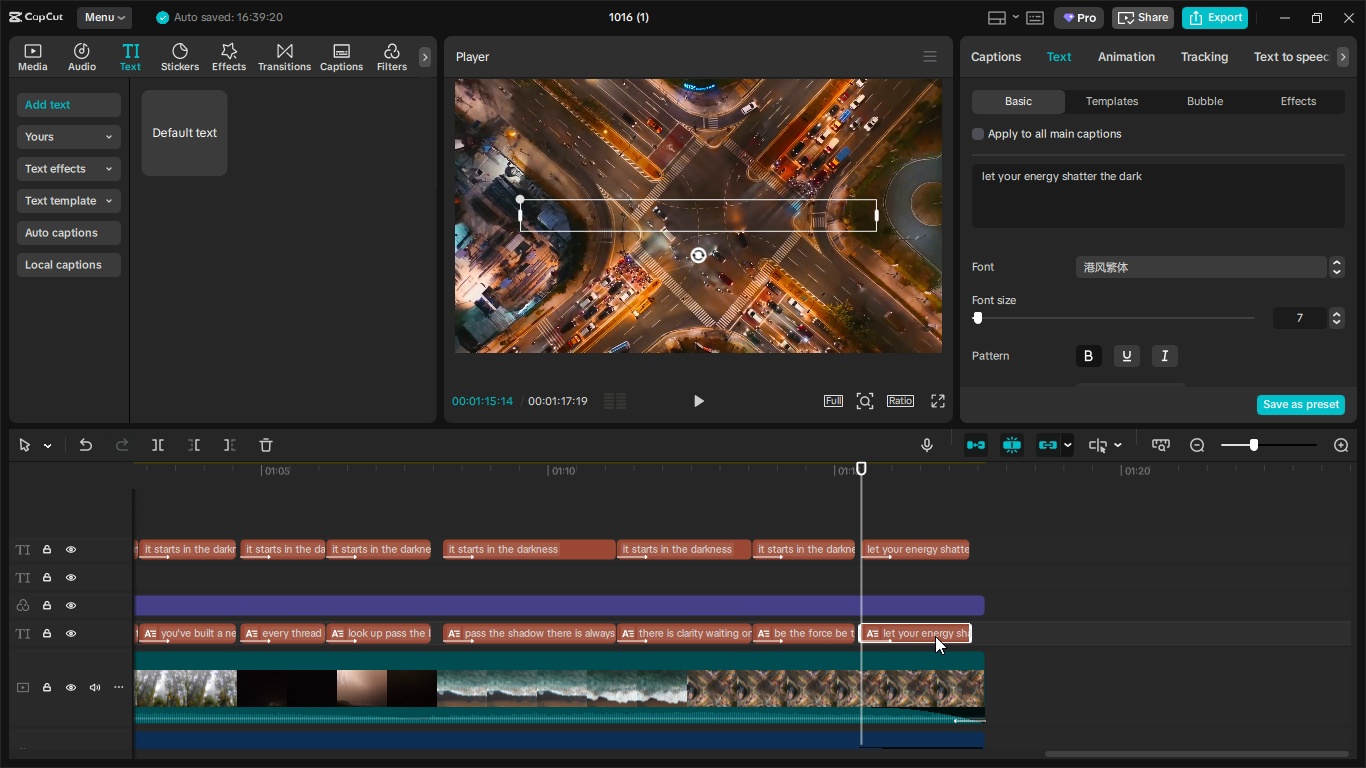 
key(Delete)
 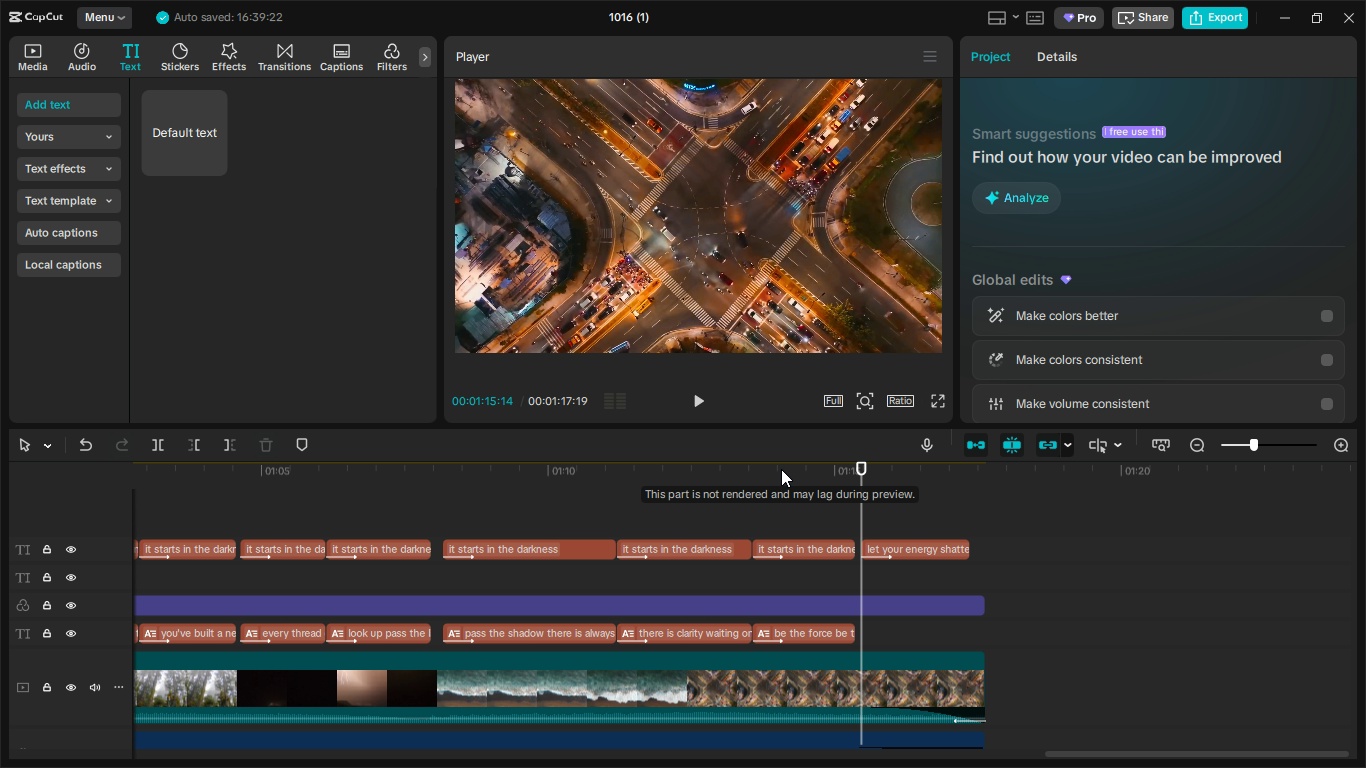 
left_click_drag(start_coordinate=[782, 470], to_coordinate=[771, 469])
 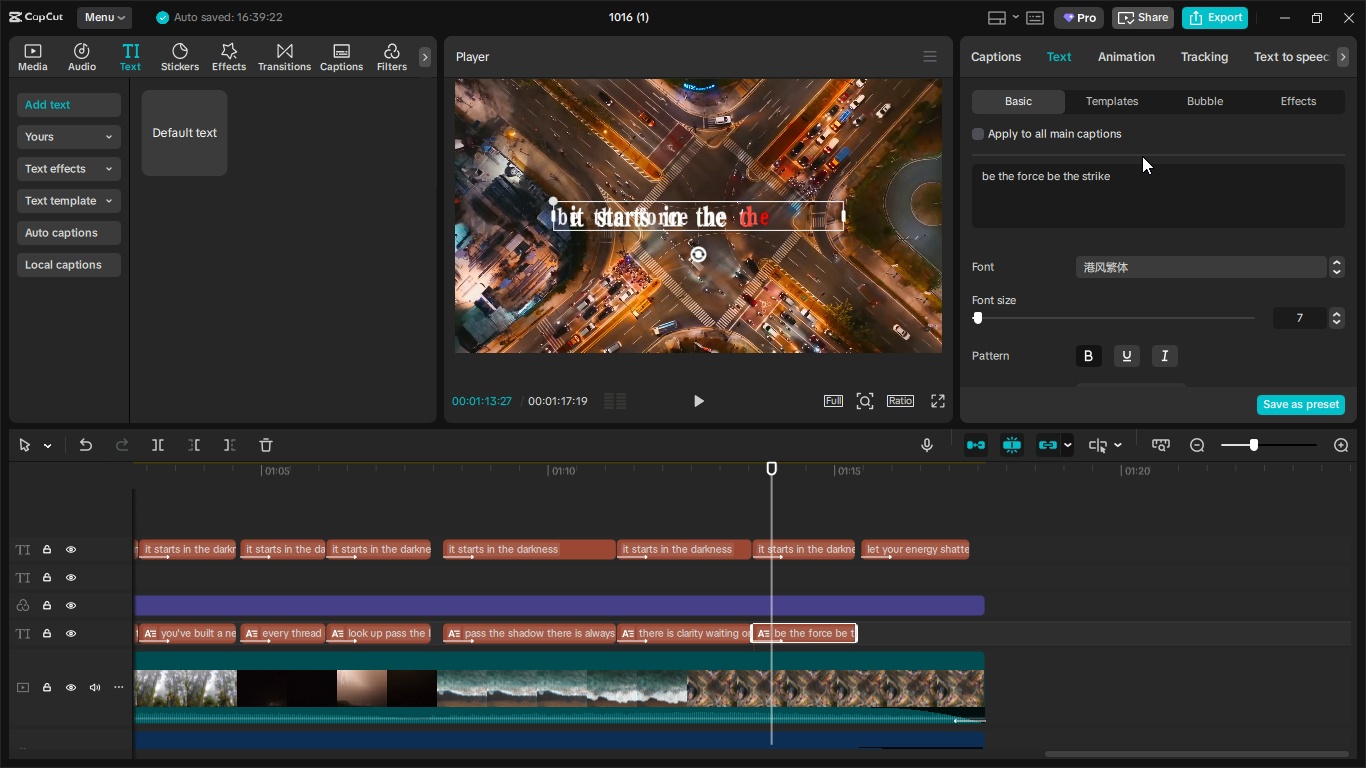 
left_click_drag(start_coordinate=[1170, 180], to_coordinate=[943, 166])
 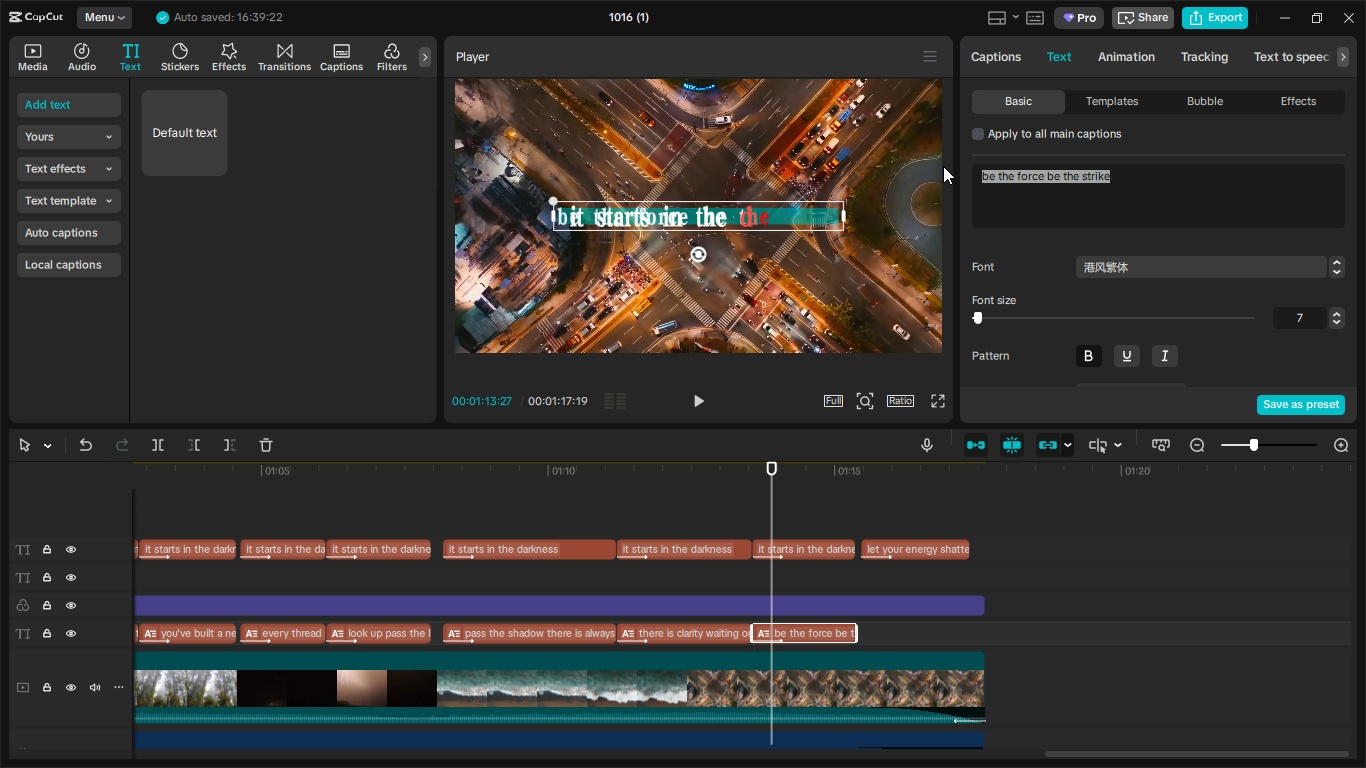 
key(Control+C)
 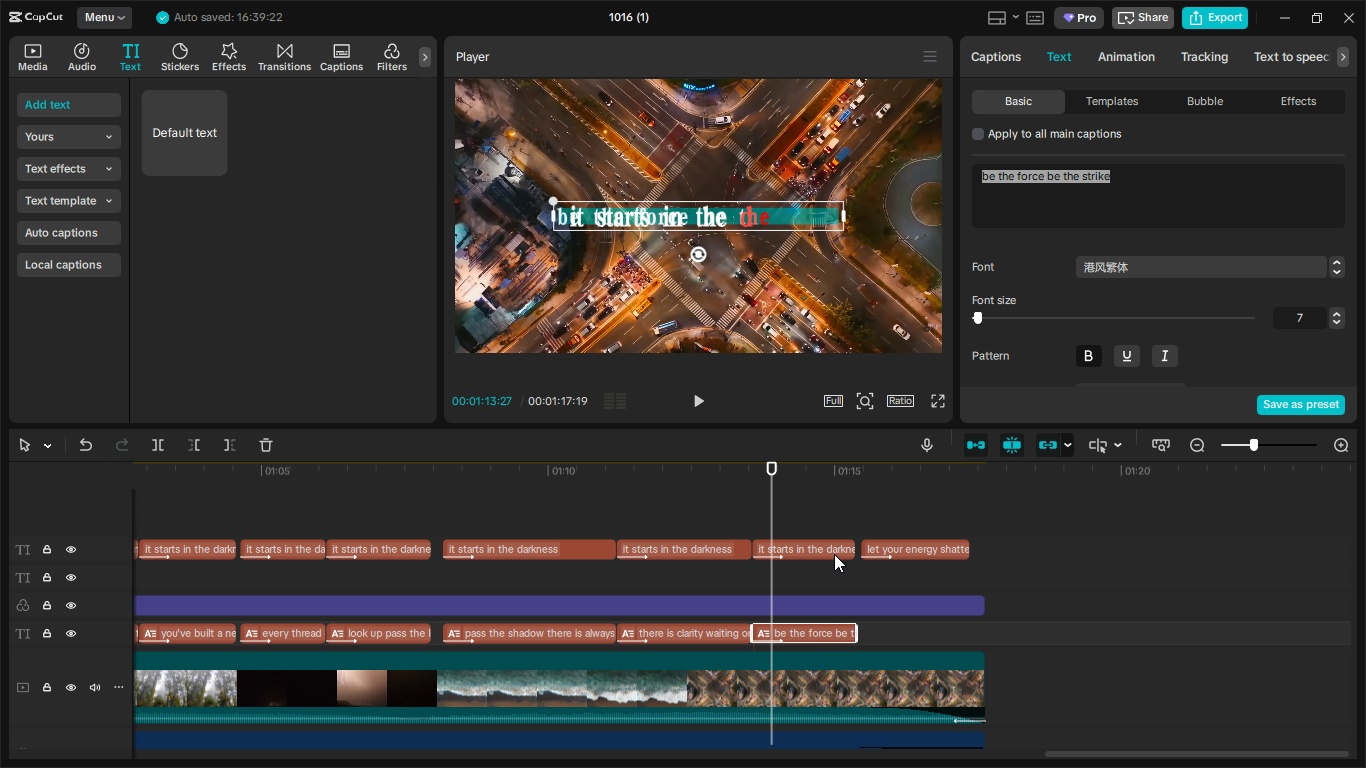 
left_click([832, 556])
 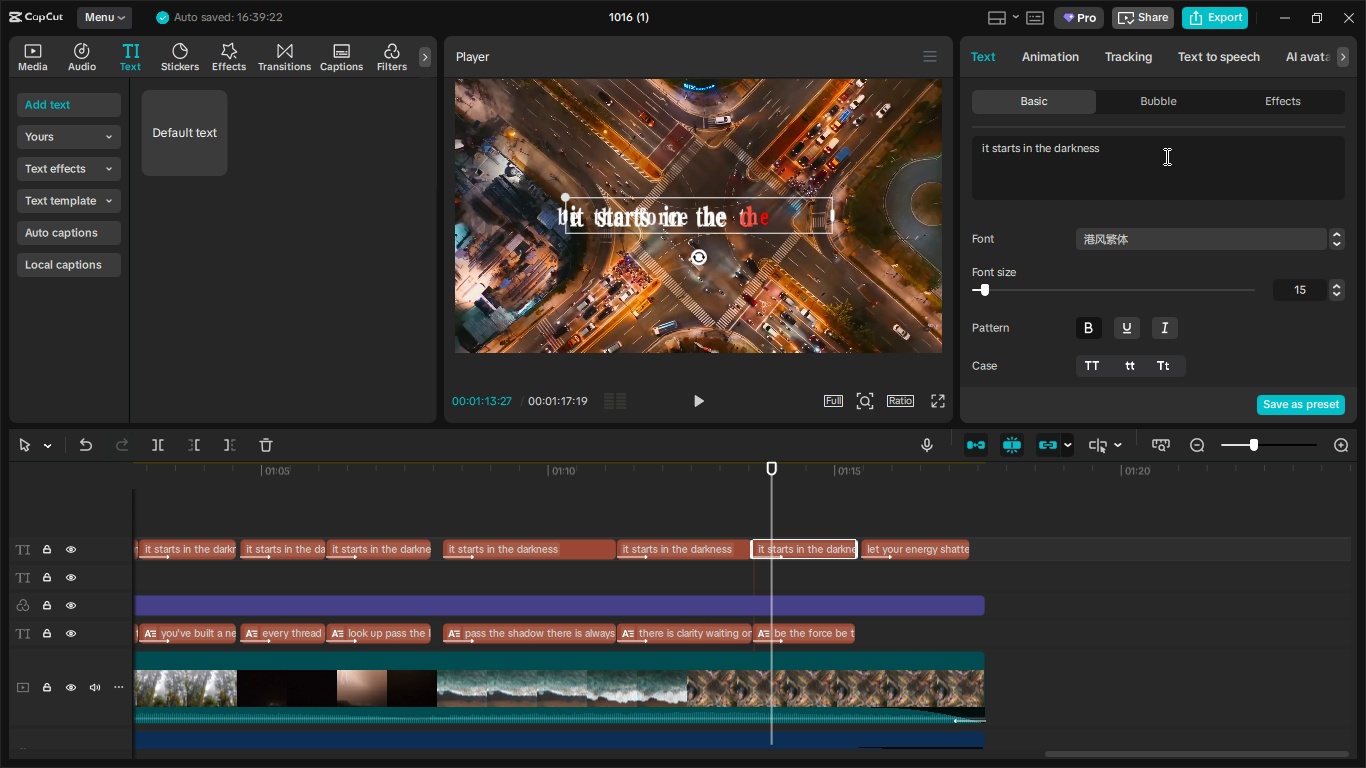 
left_click_drag(start_coordinate=[1162, 143], to_coordinate=[957, 131])
 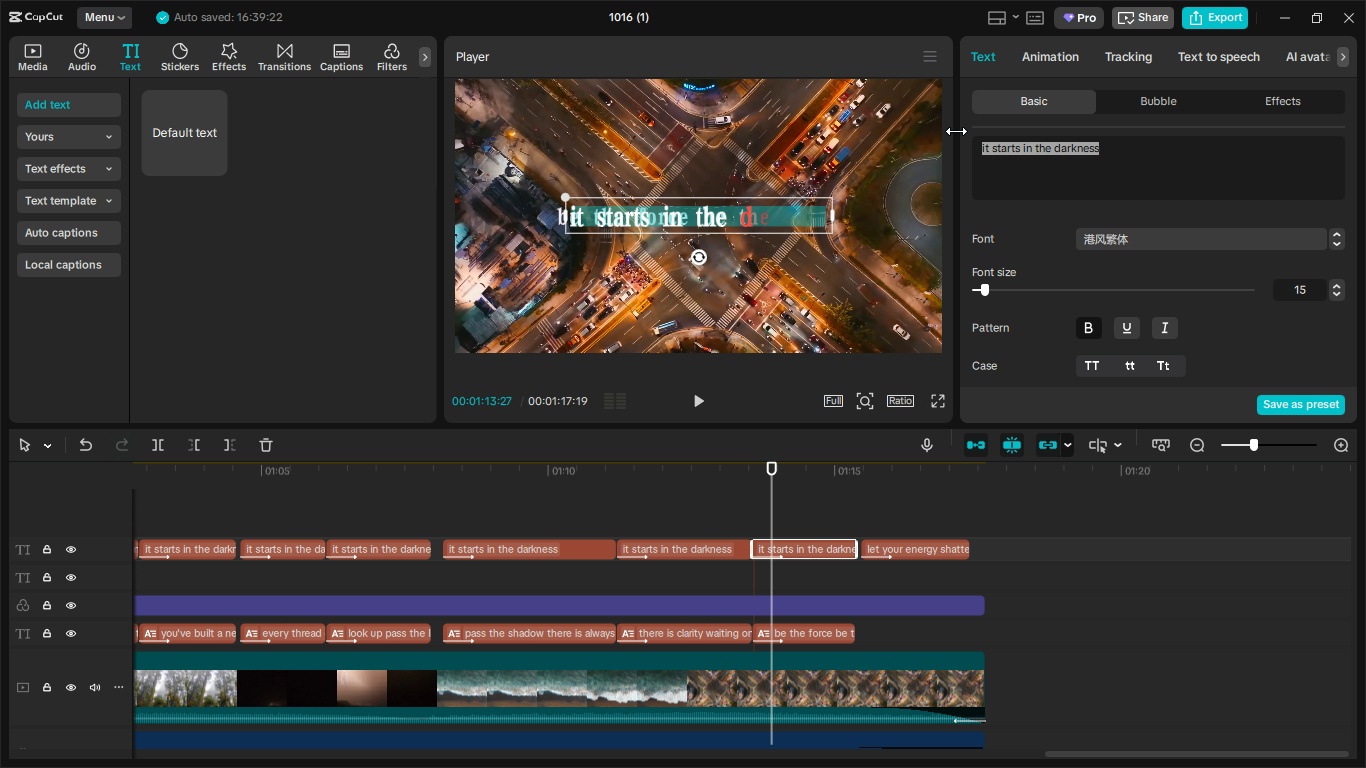 
key(Control+V)
 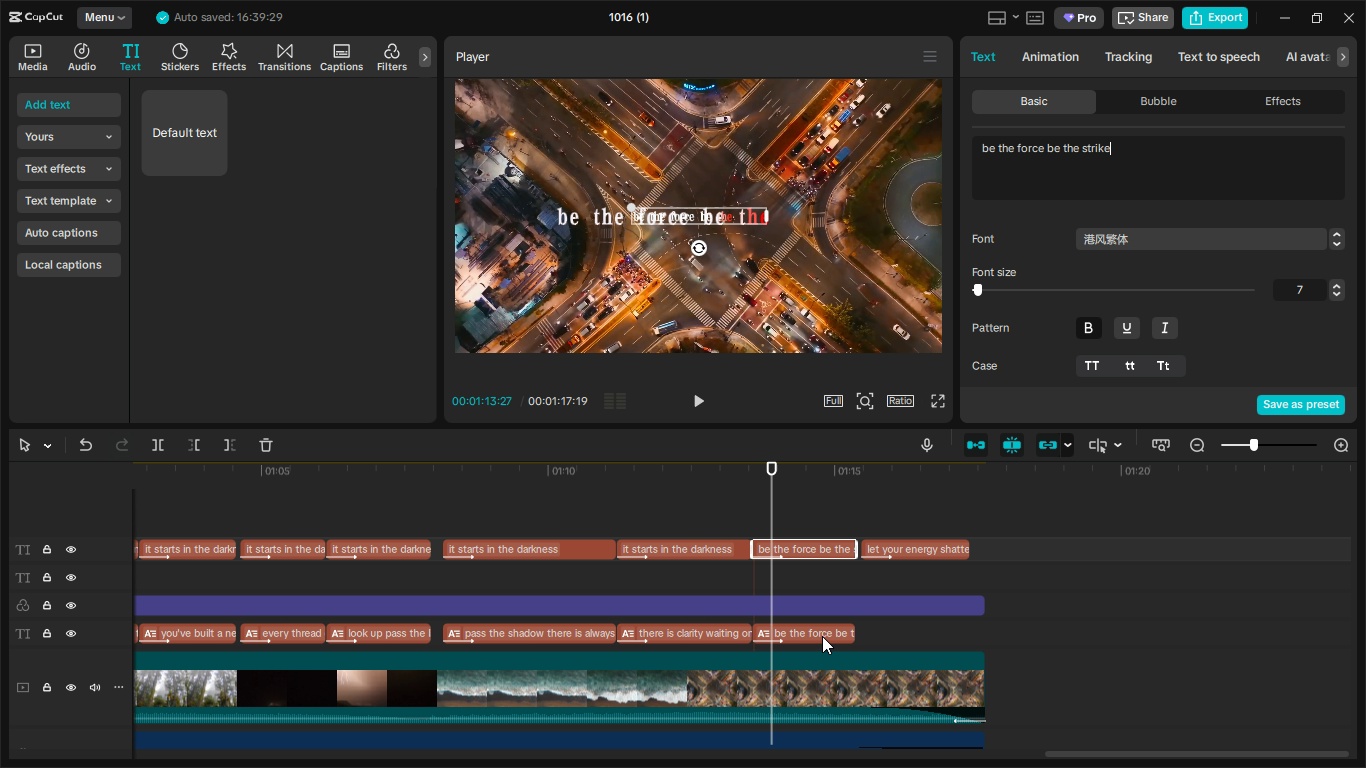 
left_click([822, 636])
 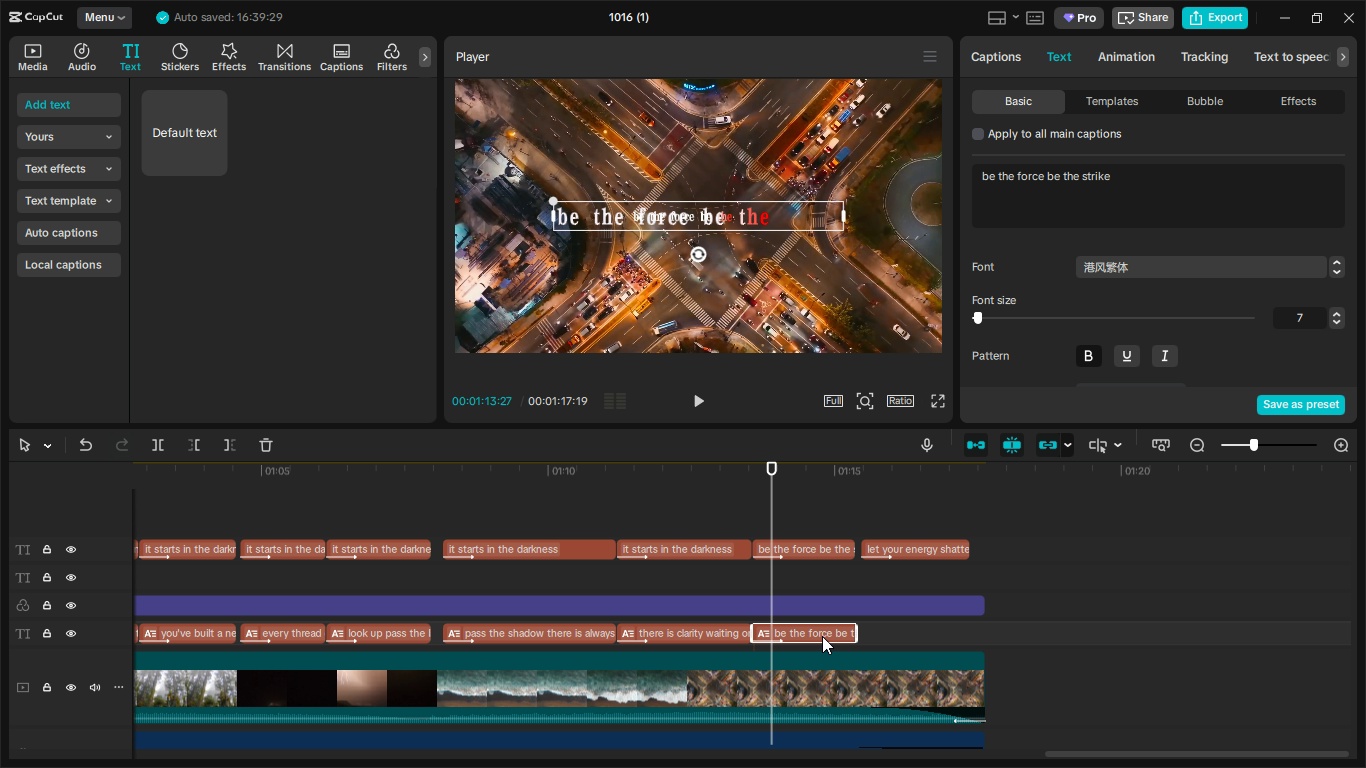 
key(Delete)
 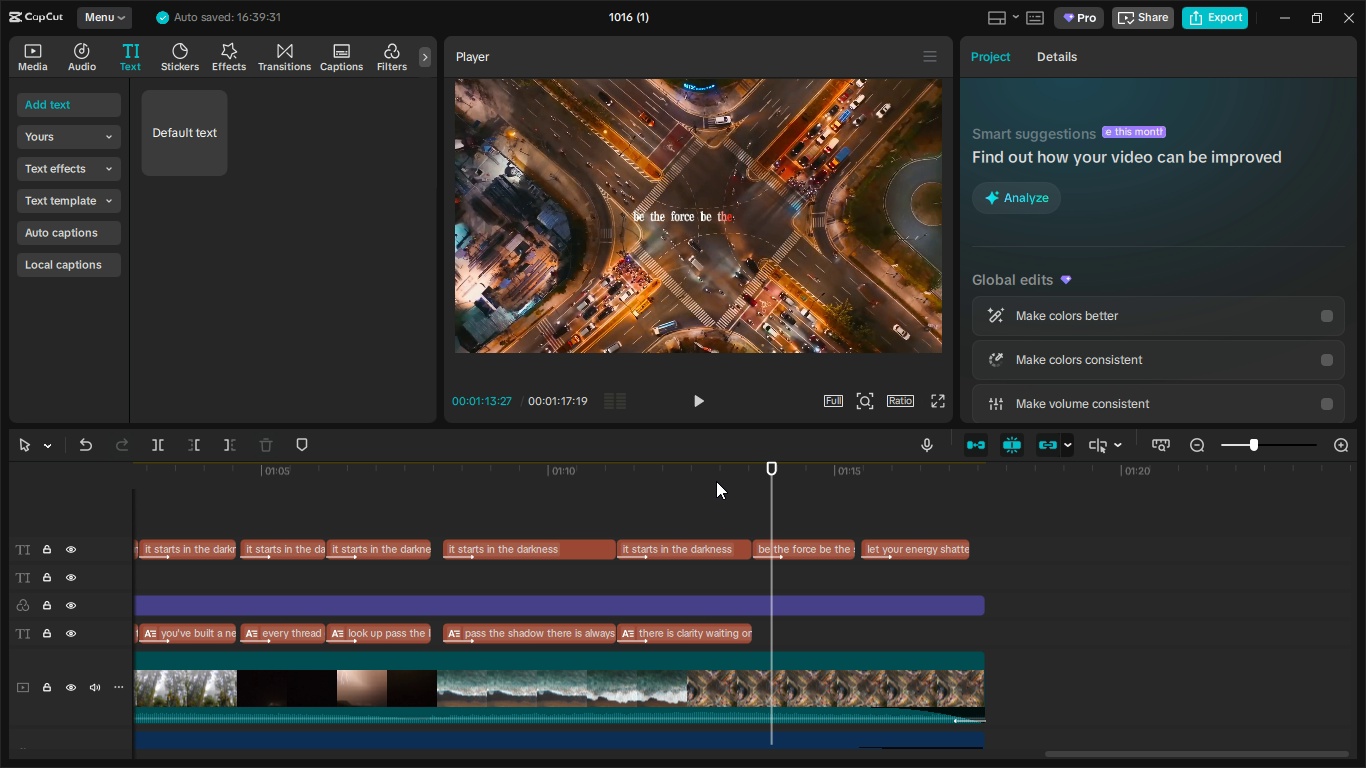 
left_click_drag(start_coordinate=[715, 478], to_coordinate=[674, 476])
 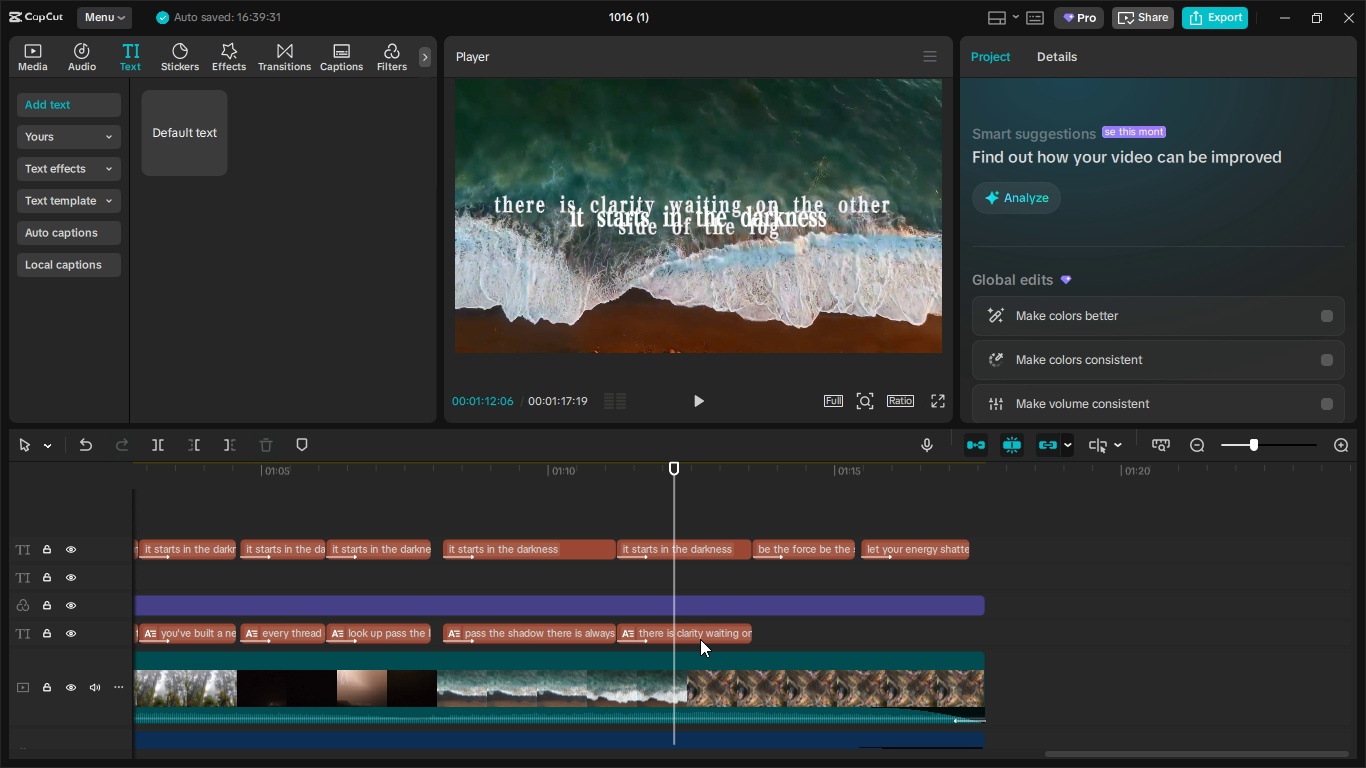 
left_click([700, 639])
 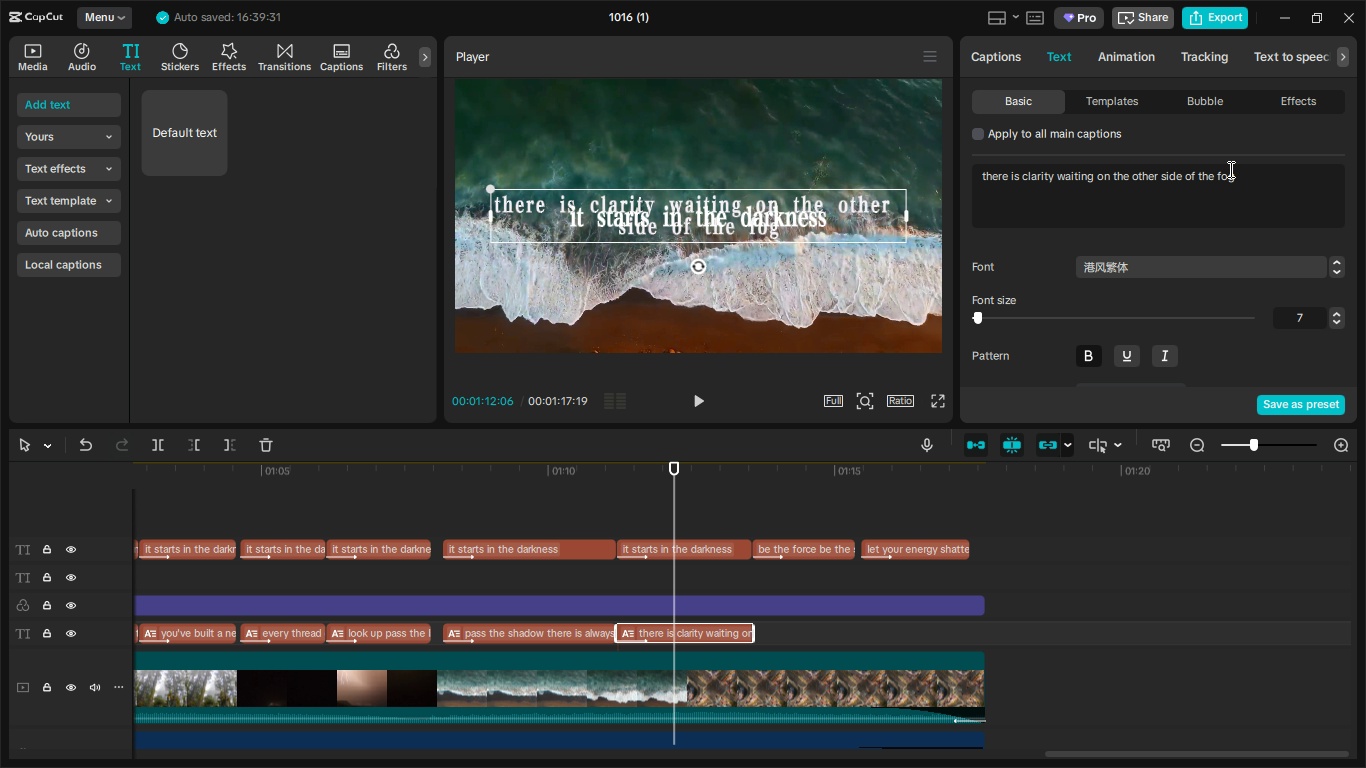 
left_click_drag(start_coordinate=[1259, 179], to_coordinate=[908, 168])
 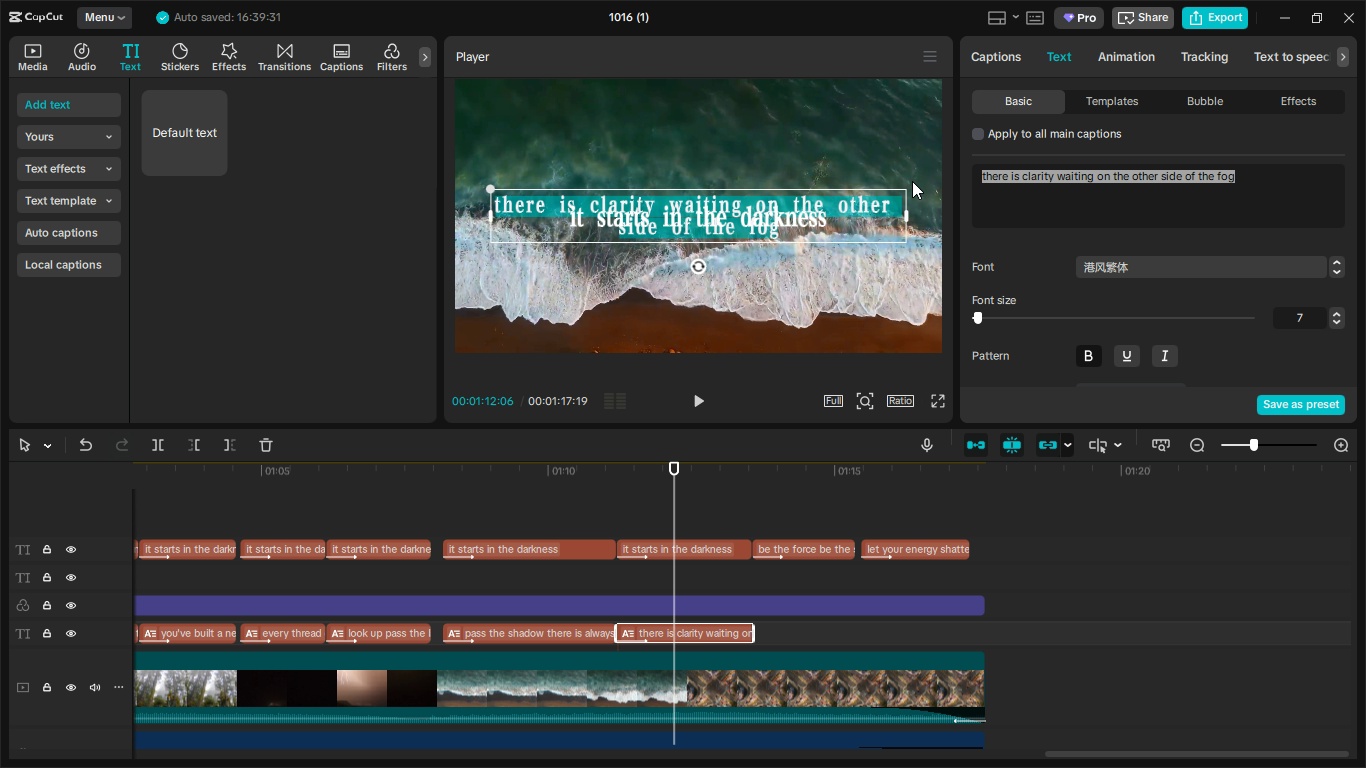 
key(Control+C)
 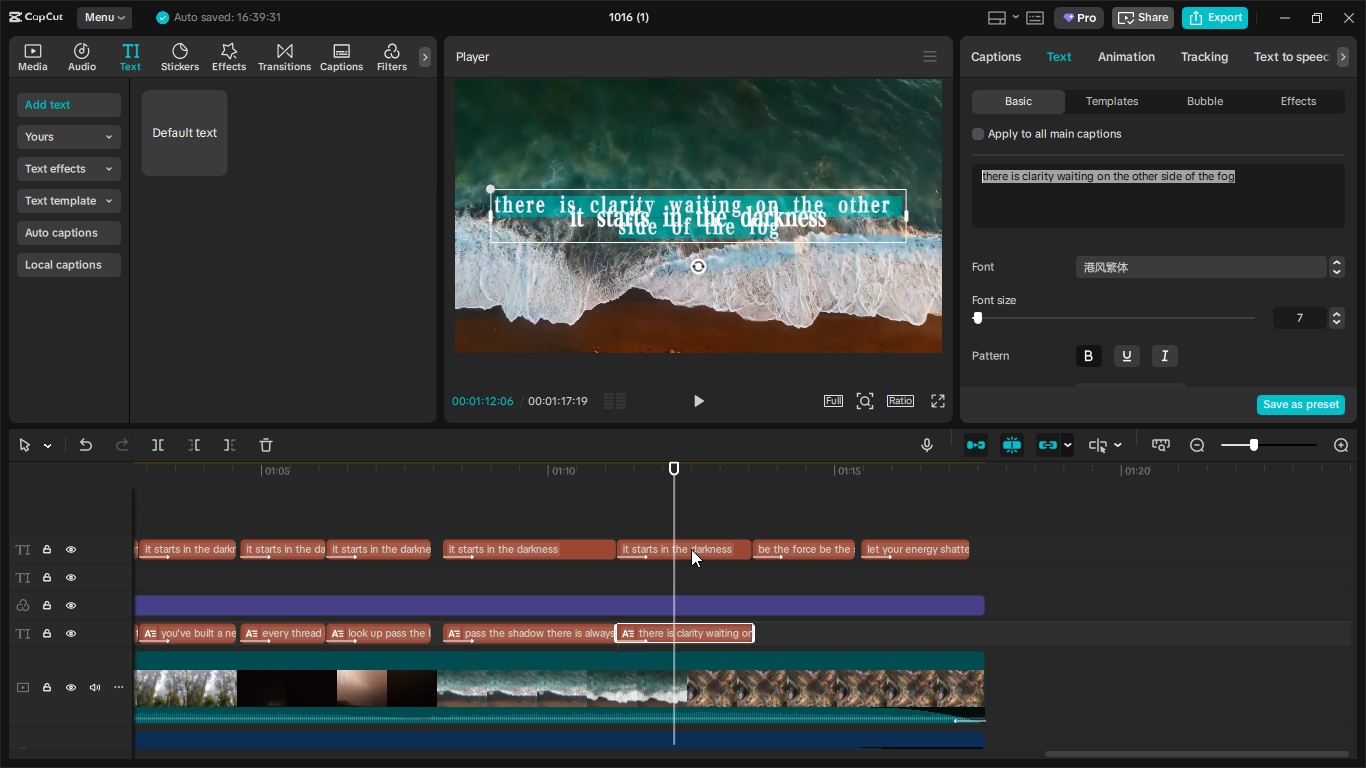 
left_click([692, 551])
 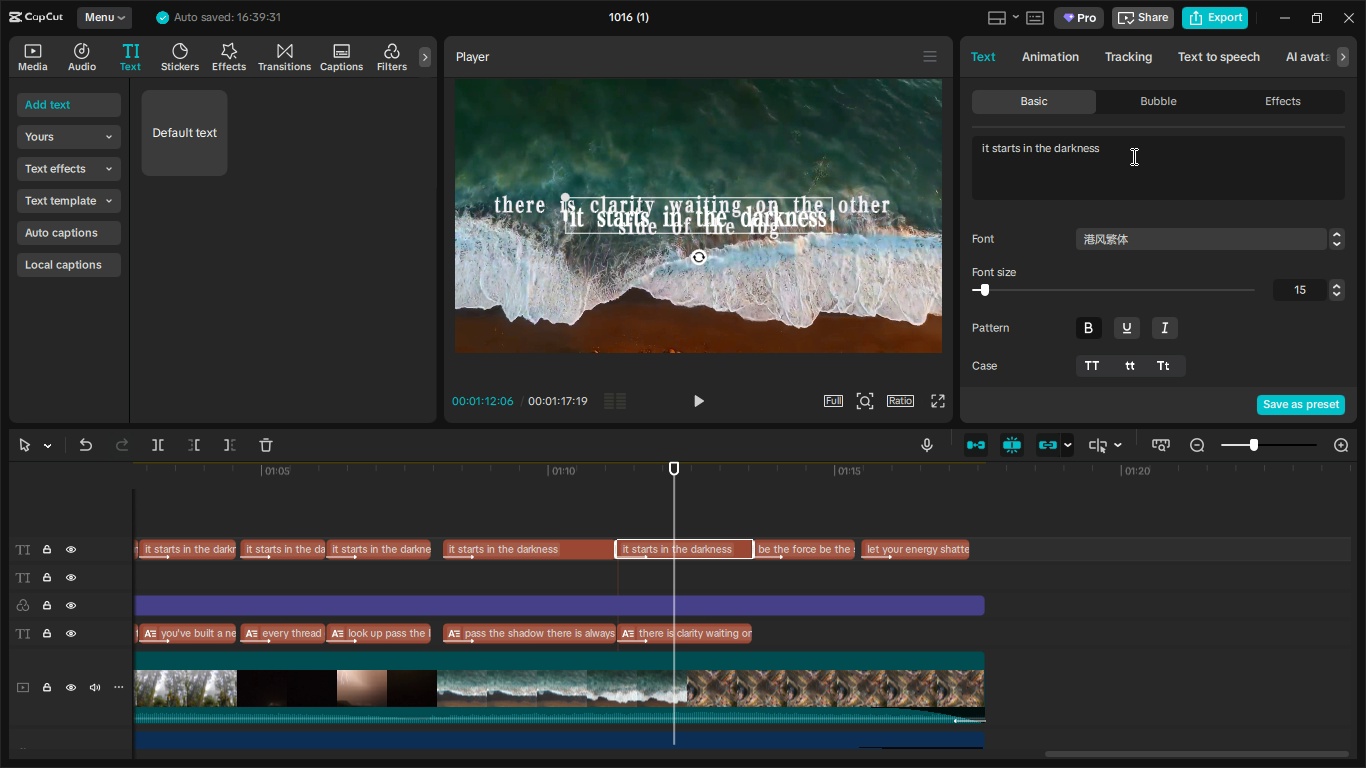 
left_click_drag(start_coordinate=[1136, 149], to_coordinate=[935, 140])
 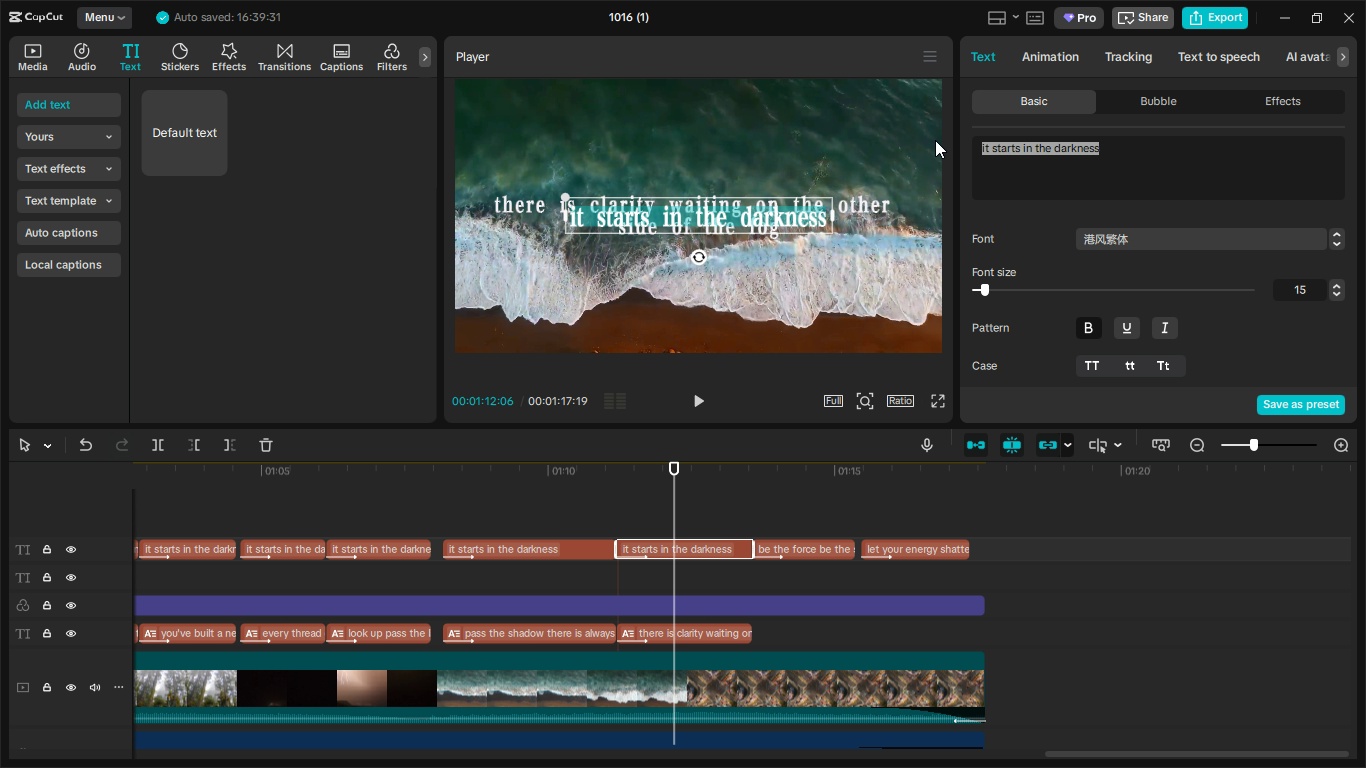 
key(Control+V)
 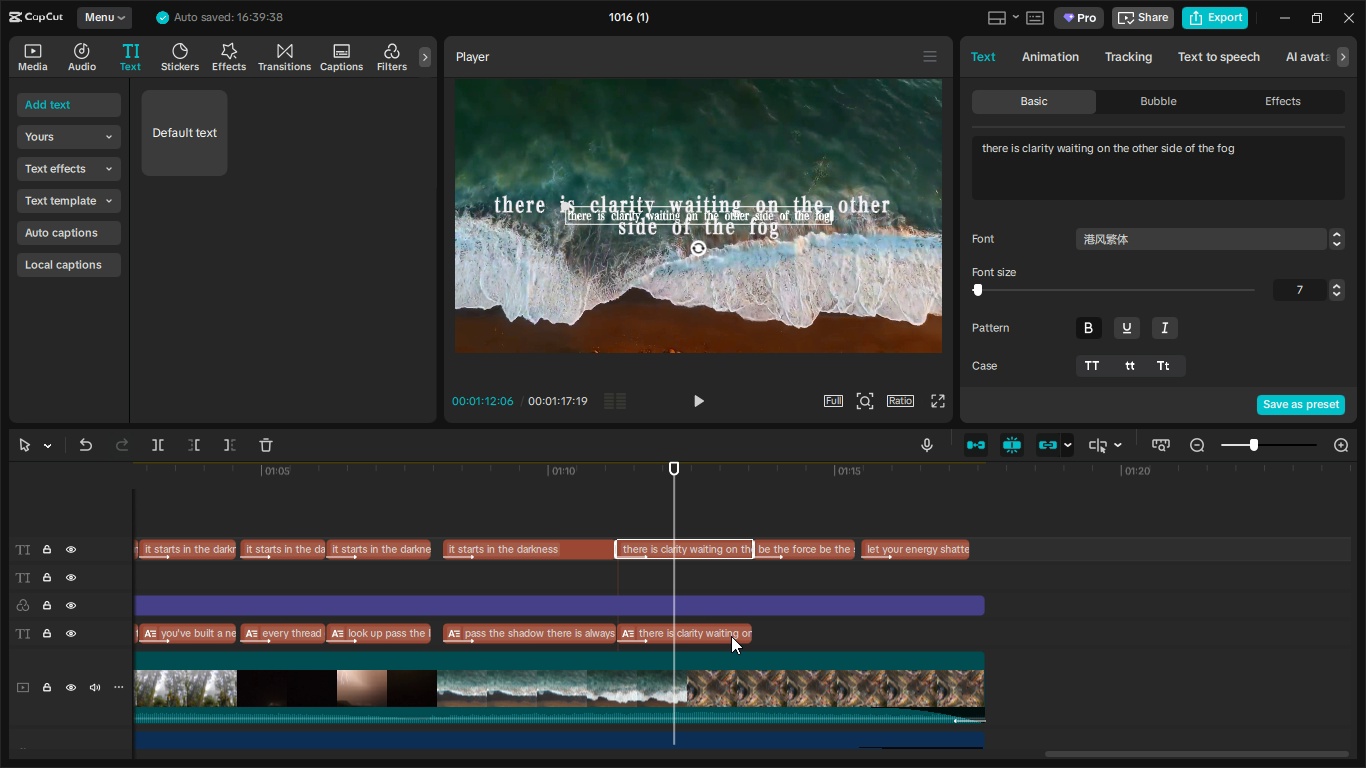 
left_click([731, 636])
 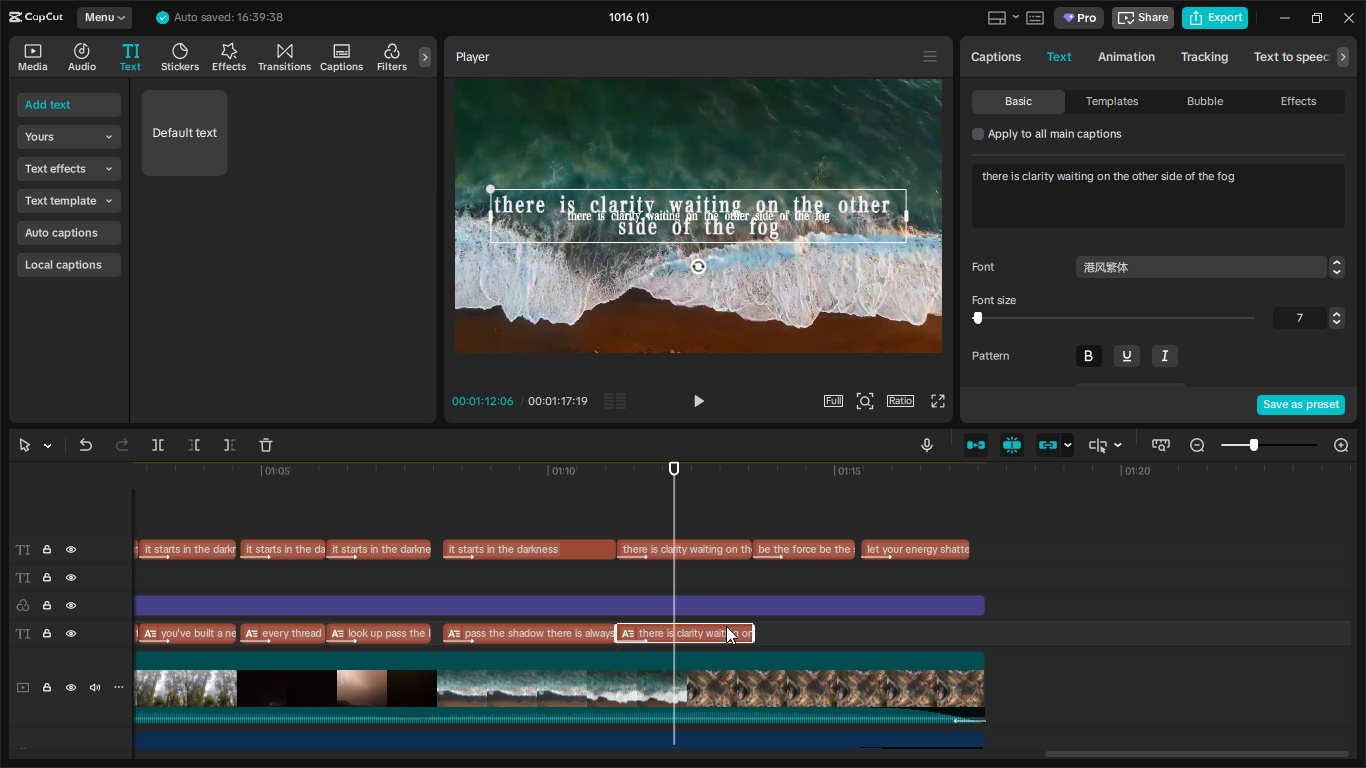 
key(Delete)
 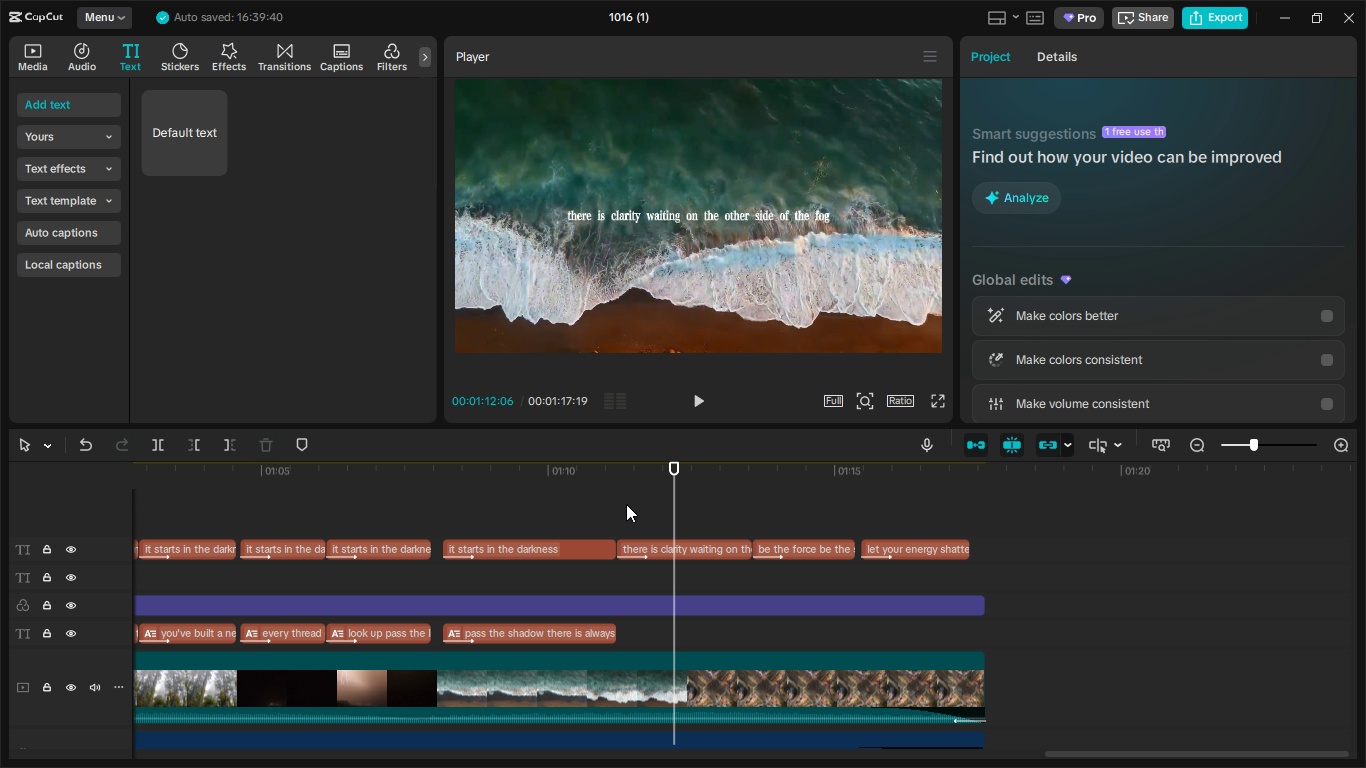 
left_click_drag(start_coordinate=[614, 472], to_coordinate=[508, 483])
 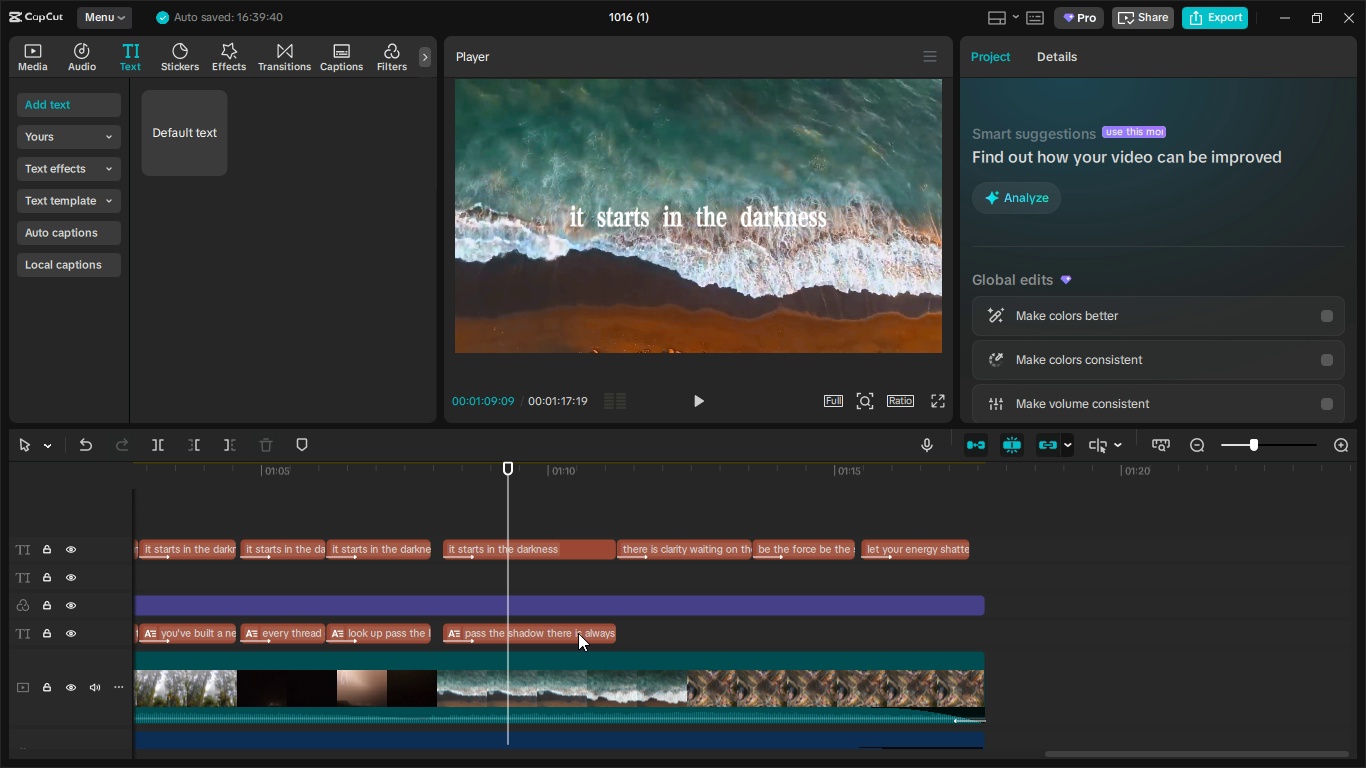 
left_click([578, 633])
 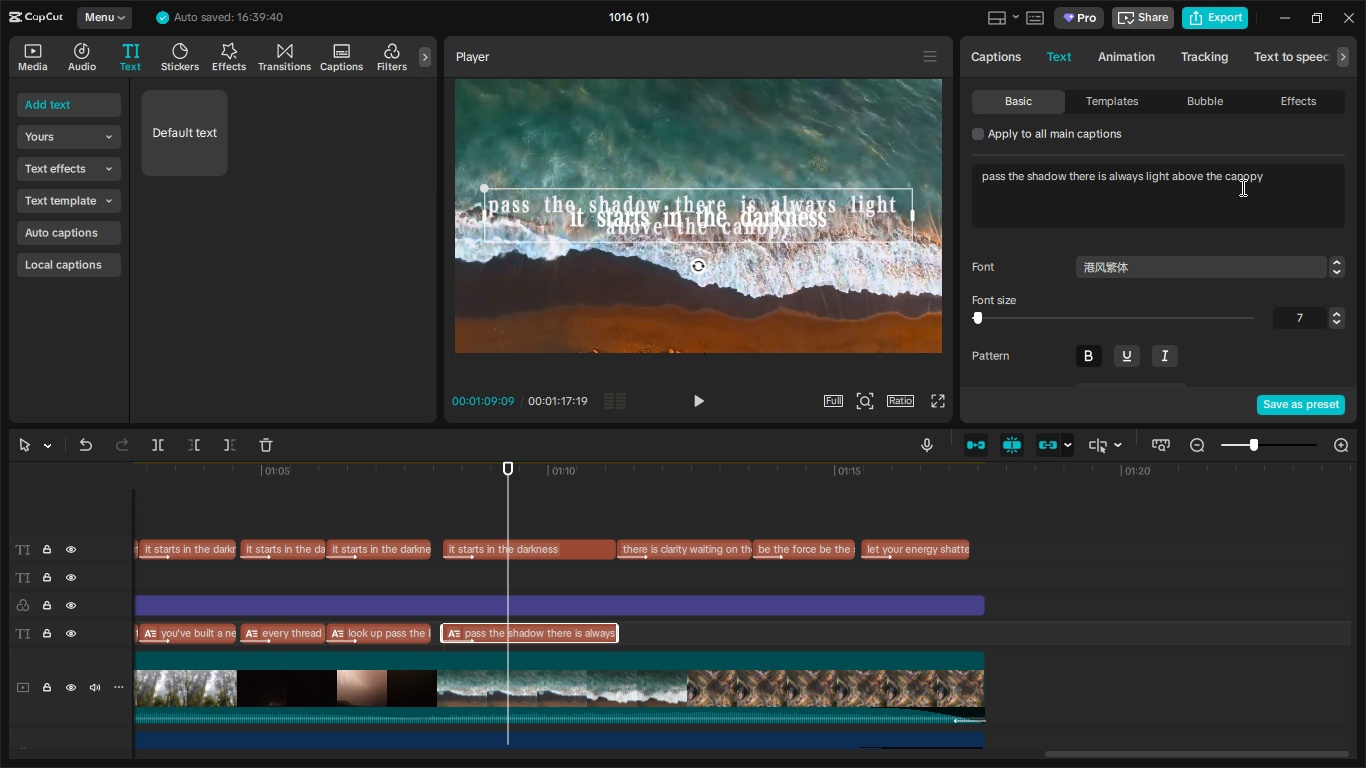 
left_click_drag(start_coordinate=[1302, 178], to_coordinate=[951, 180])
 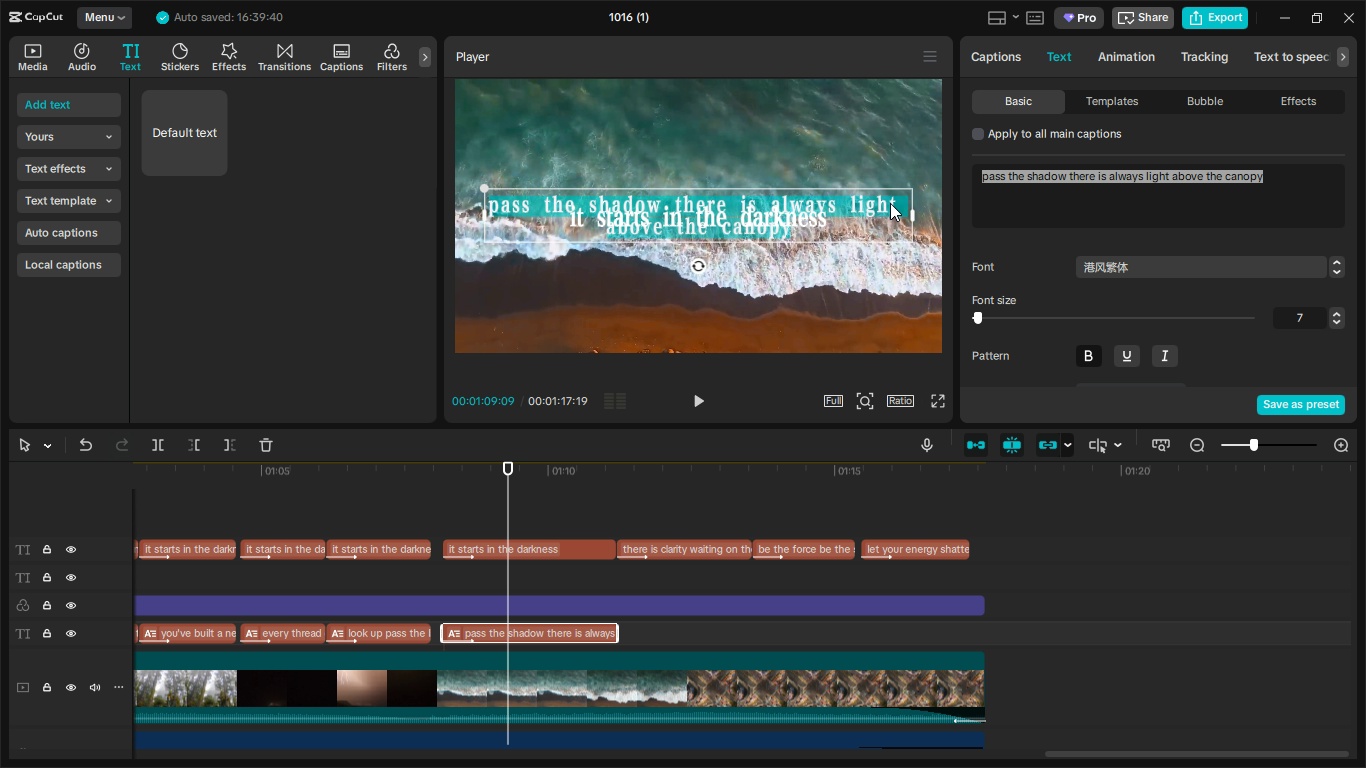 
key(Control+X)
 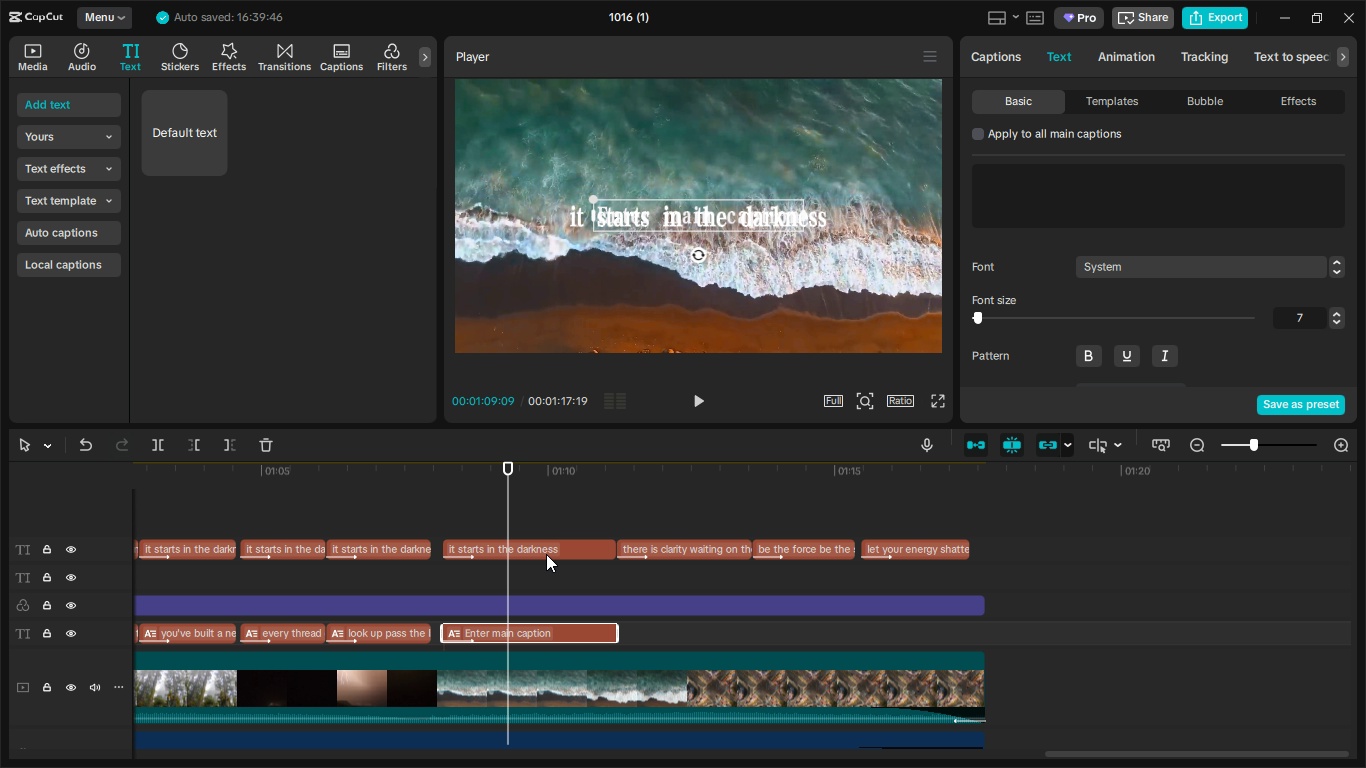 
left_click([546, 554])
 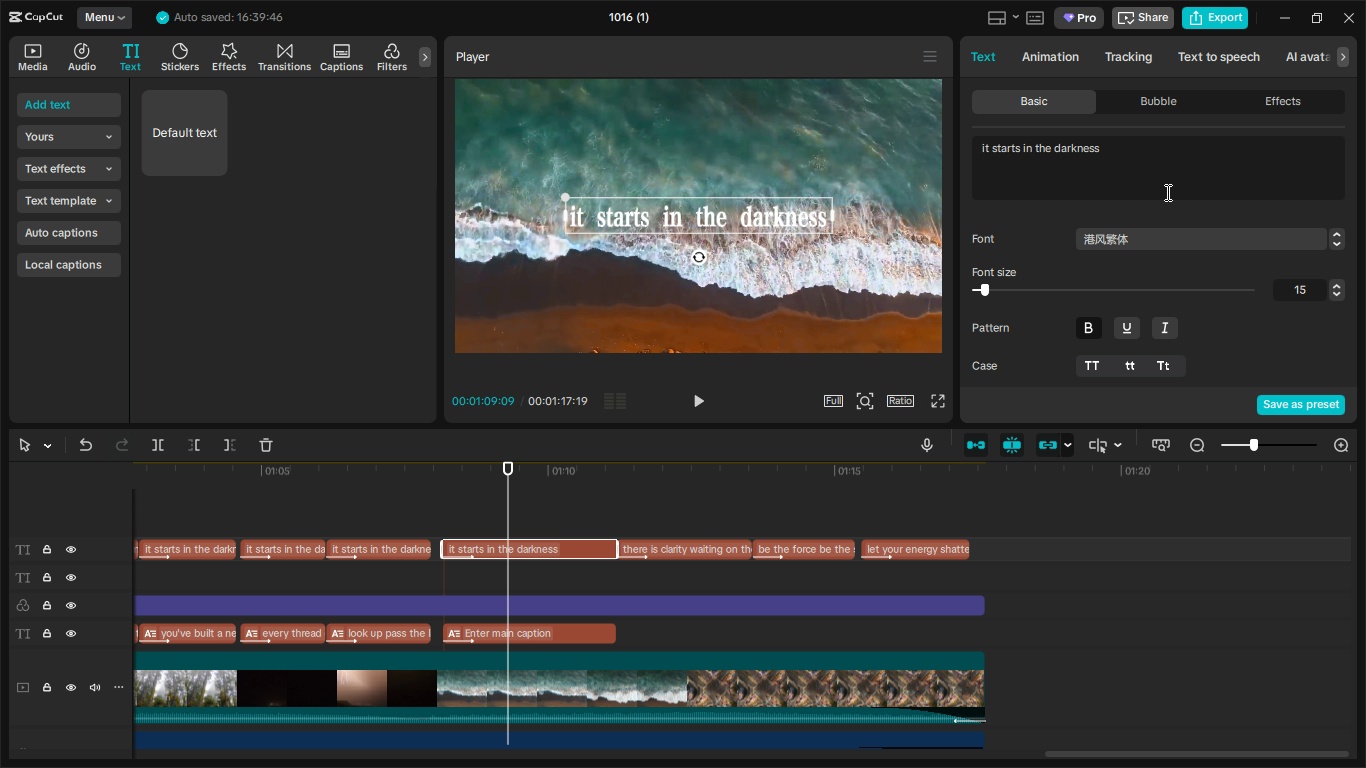 
left_click_drag(start_coordinate=[1168, 155], to_coordinate=[937, 152])
 